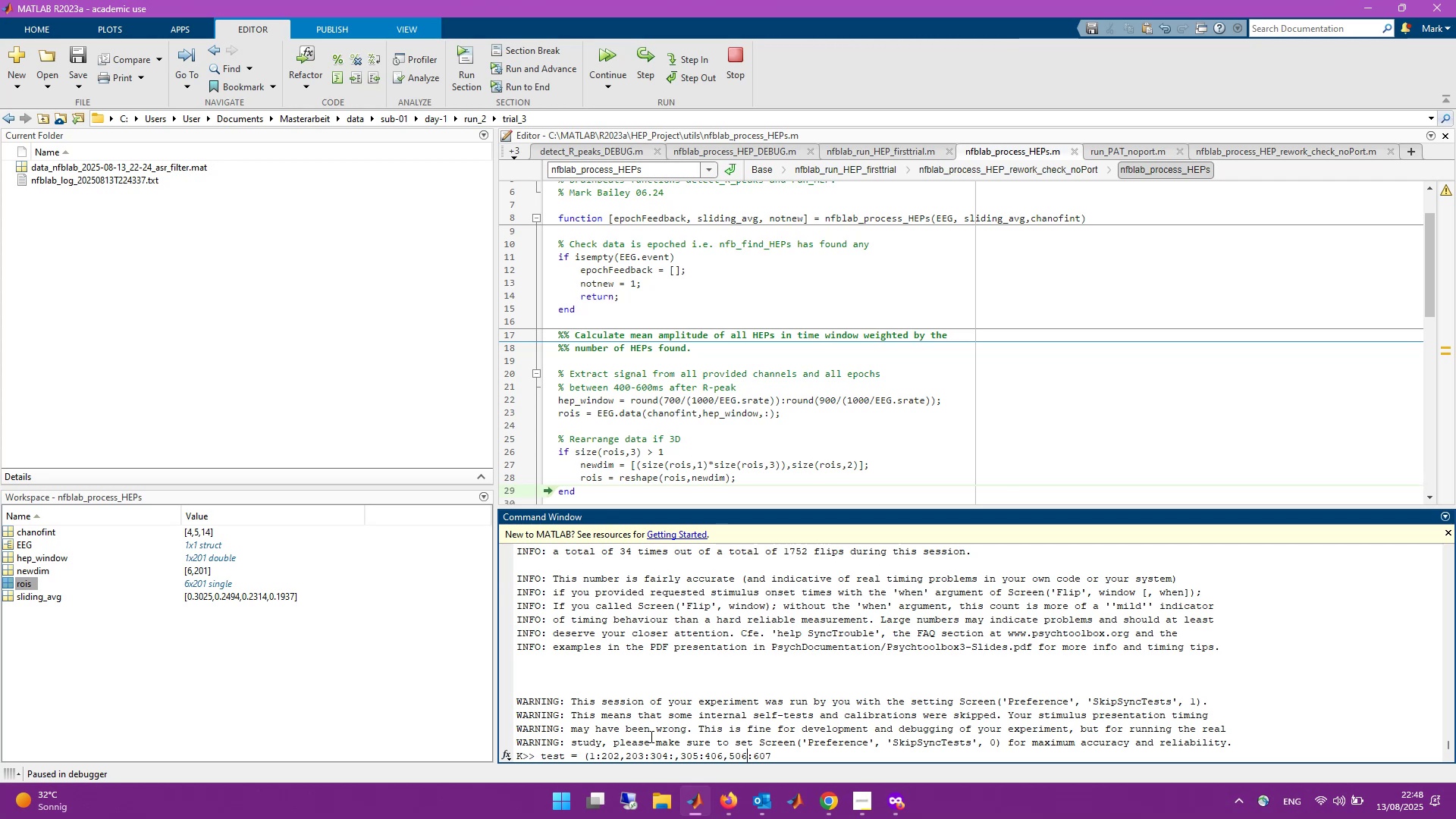 
key(Backspace)
 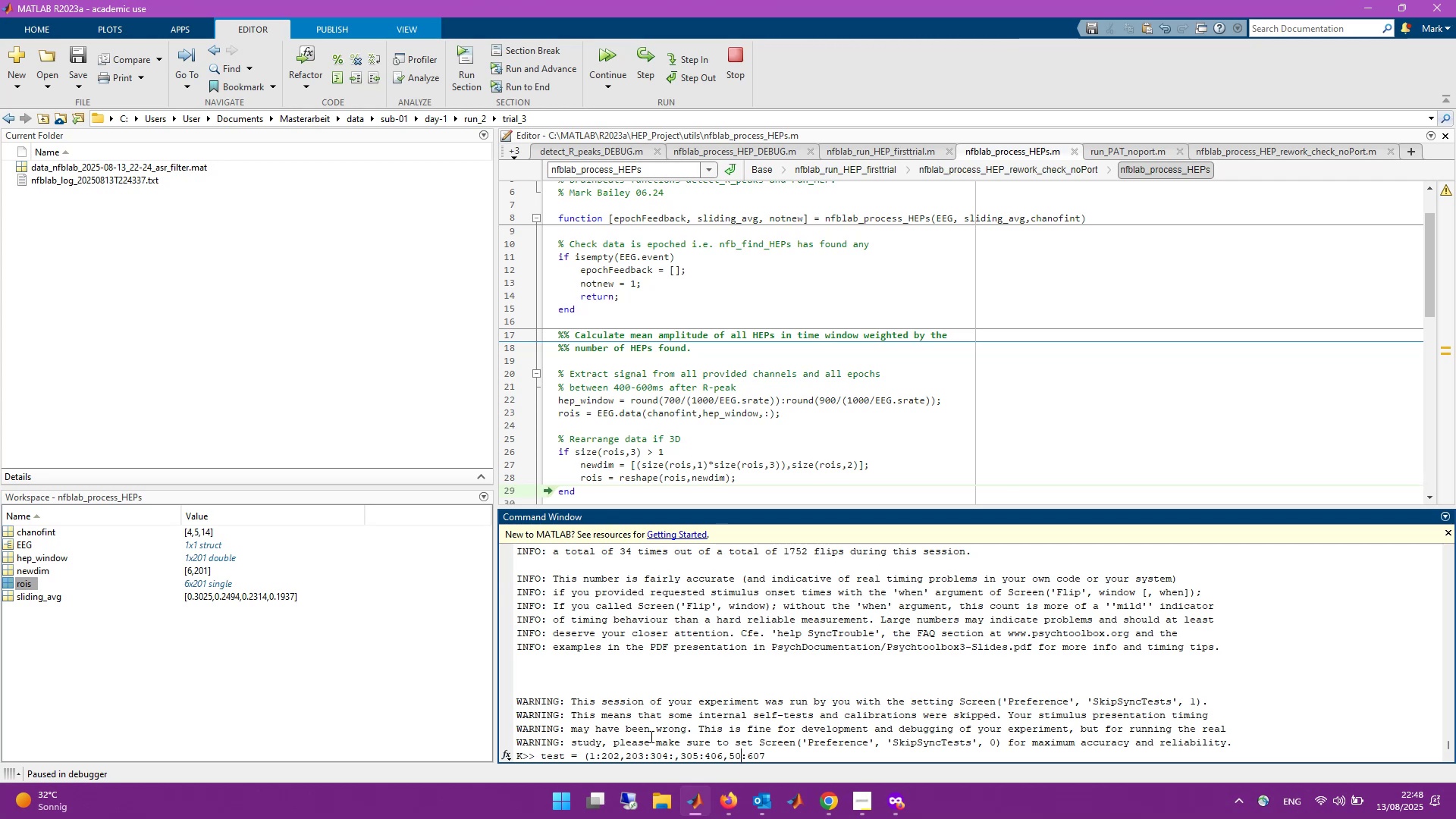 
key(7)
 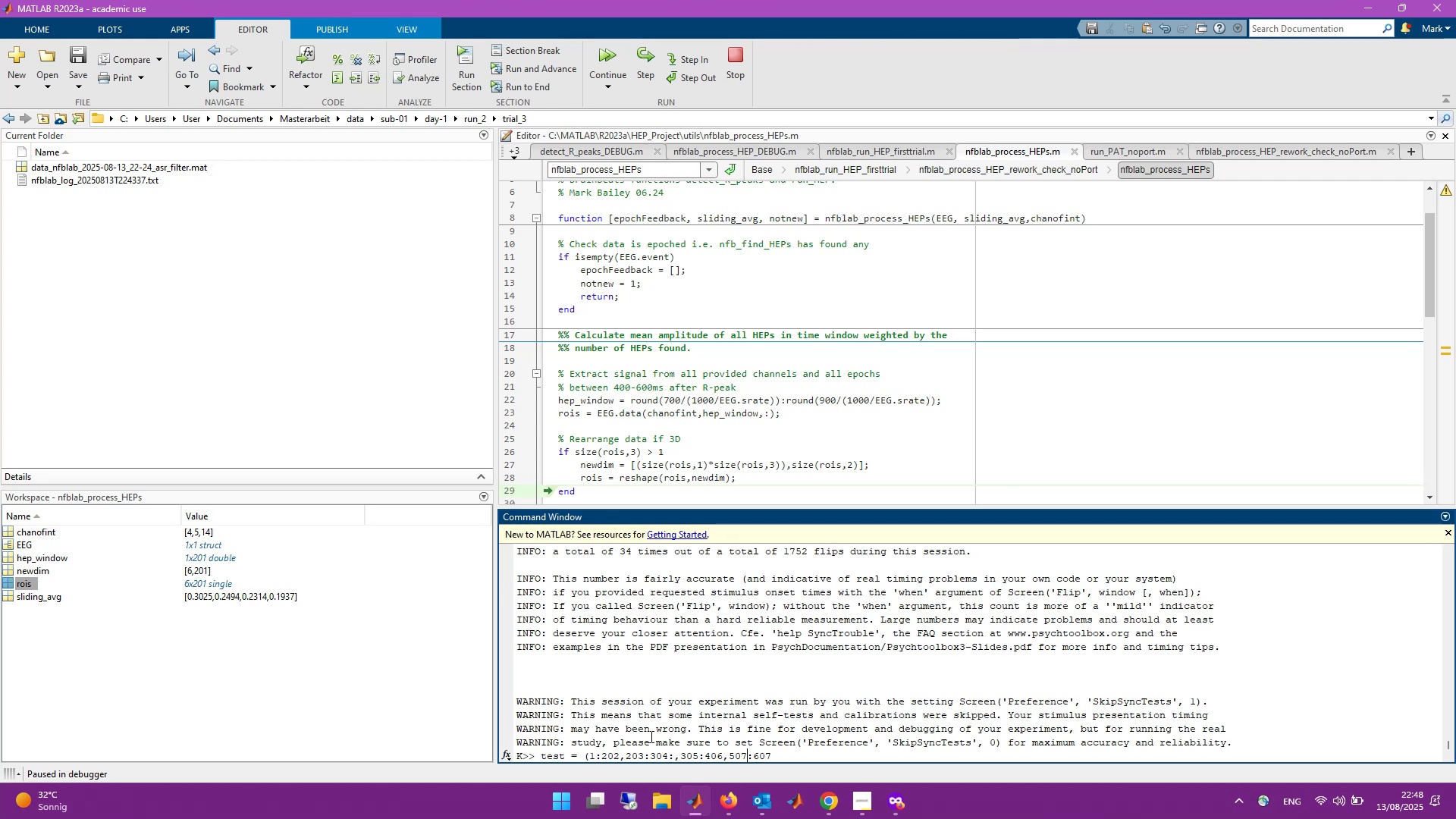 
key(ArrowRight)
 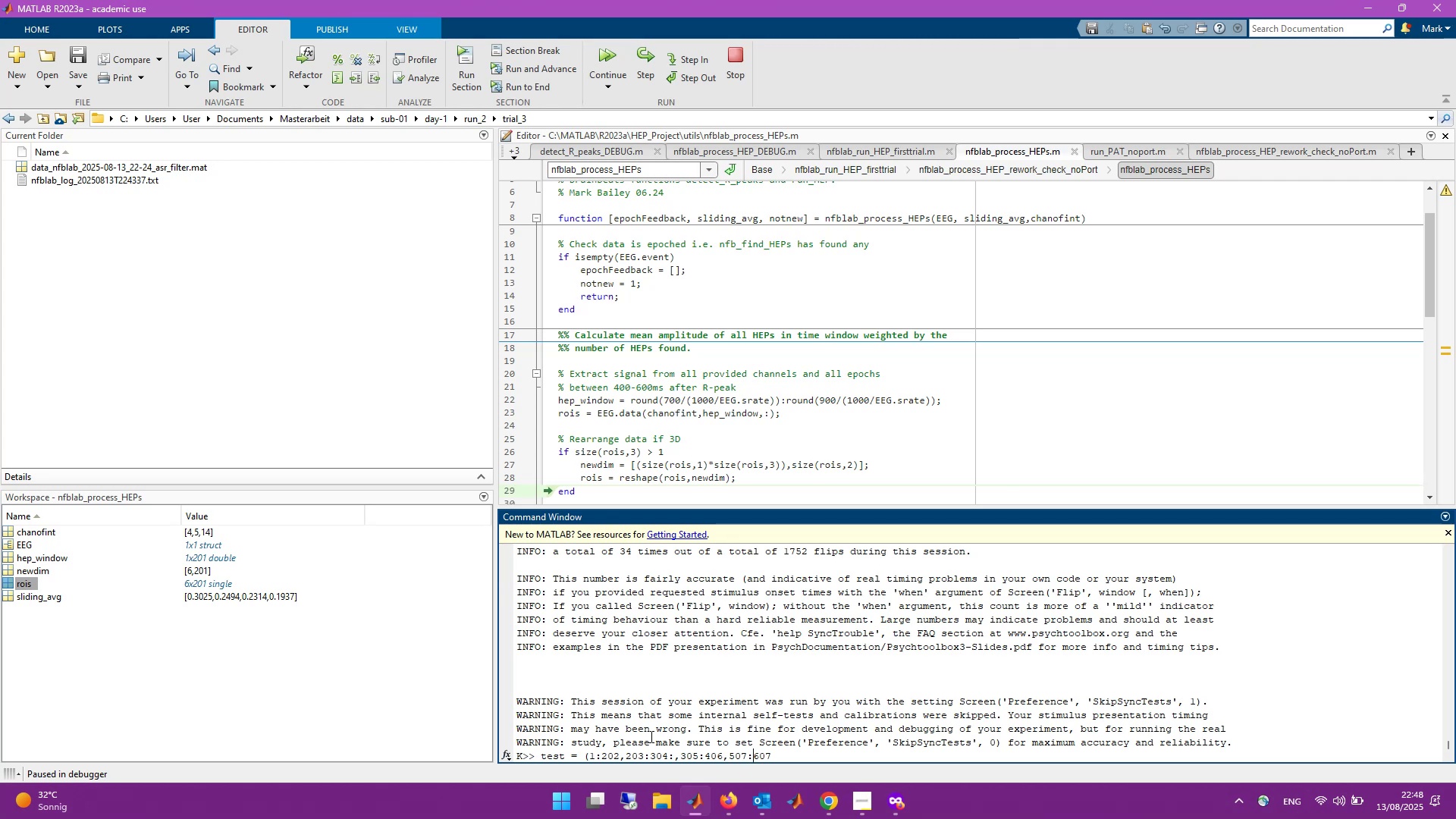 
key(ArrowRight)
 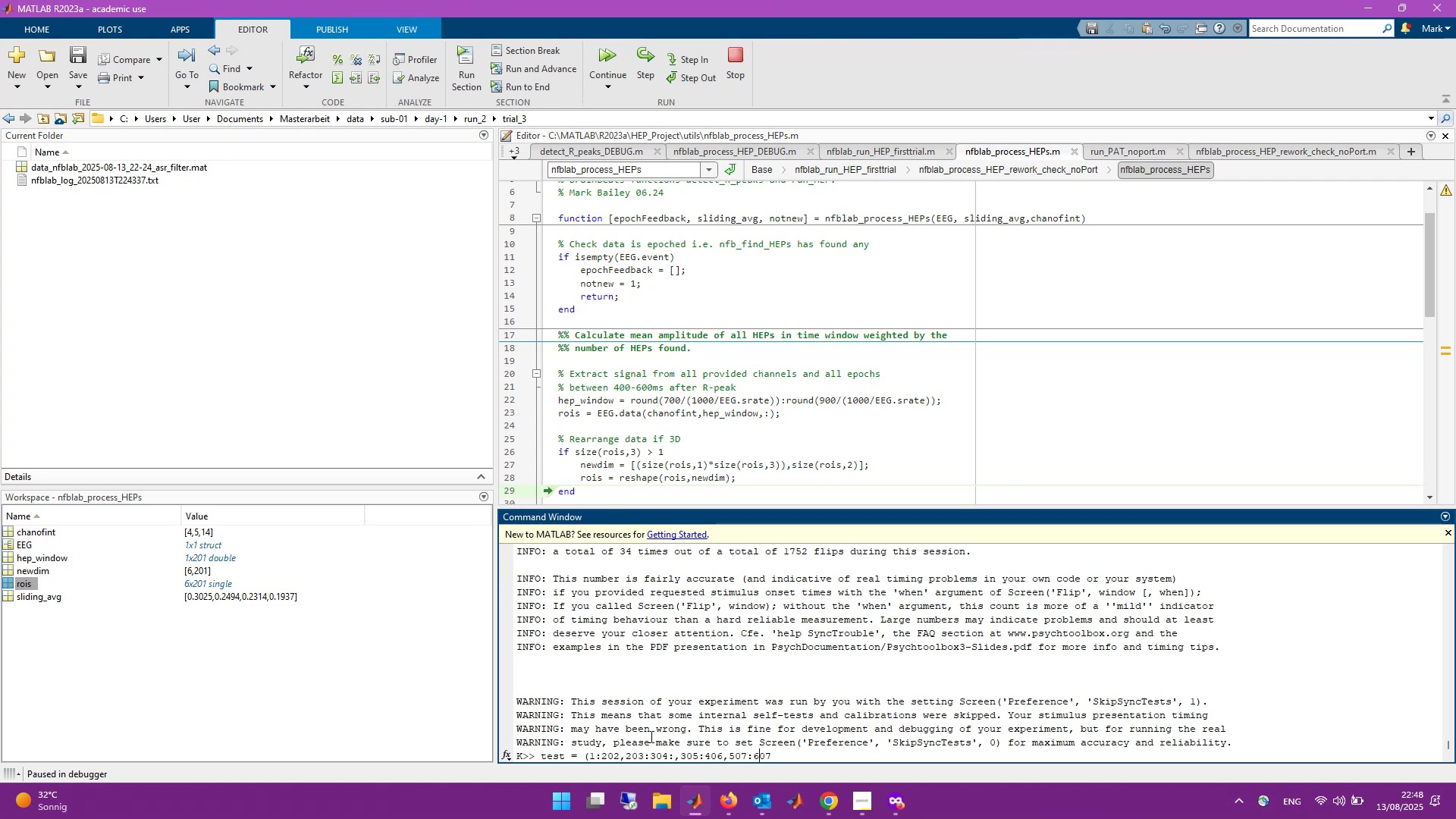 
key(ArrowRight)
 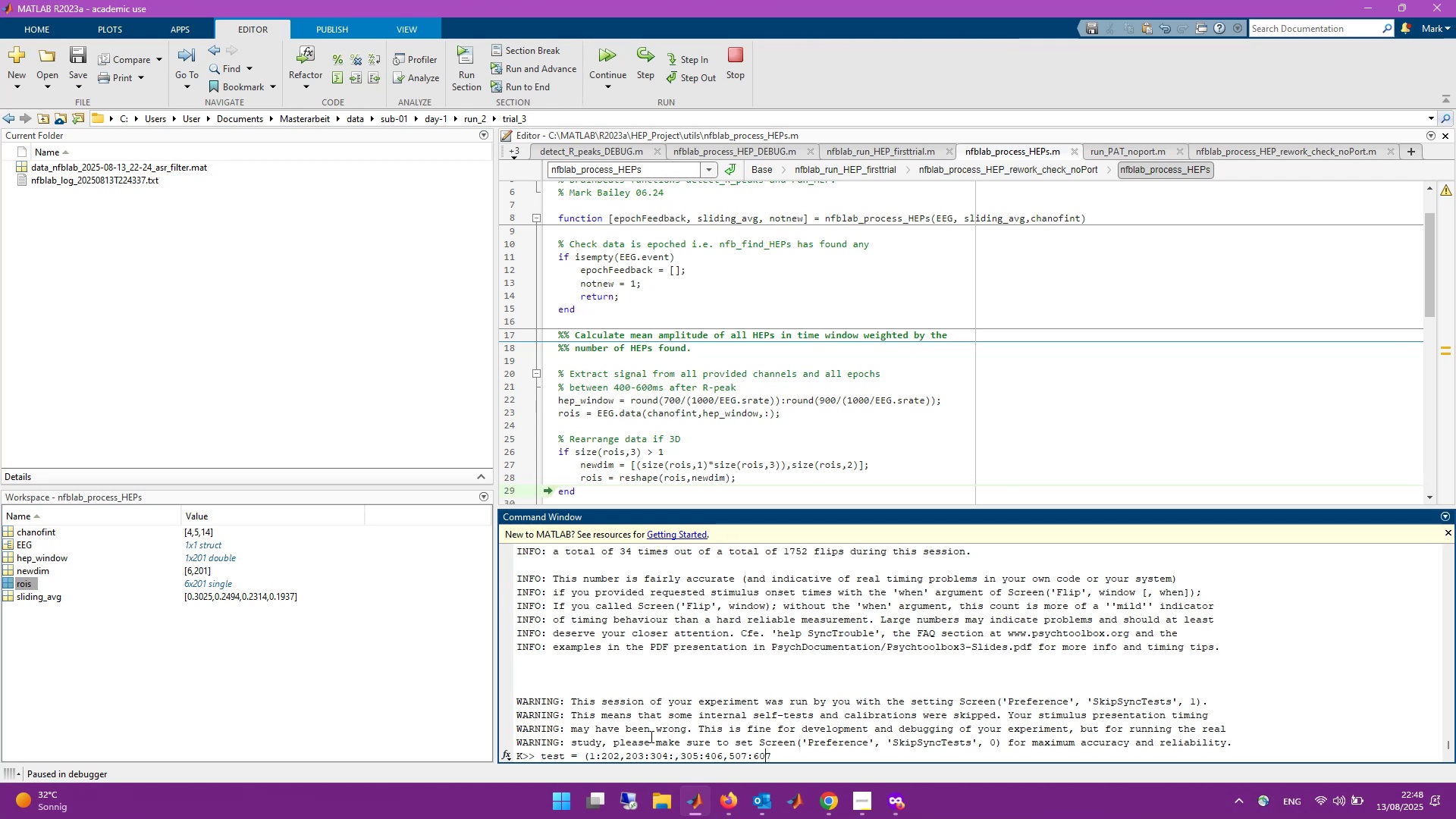 
key(ArrowRight)
 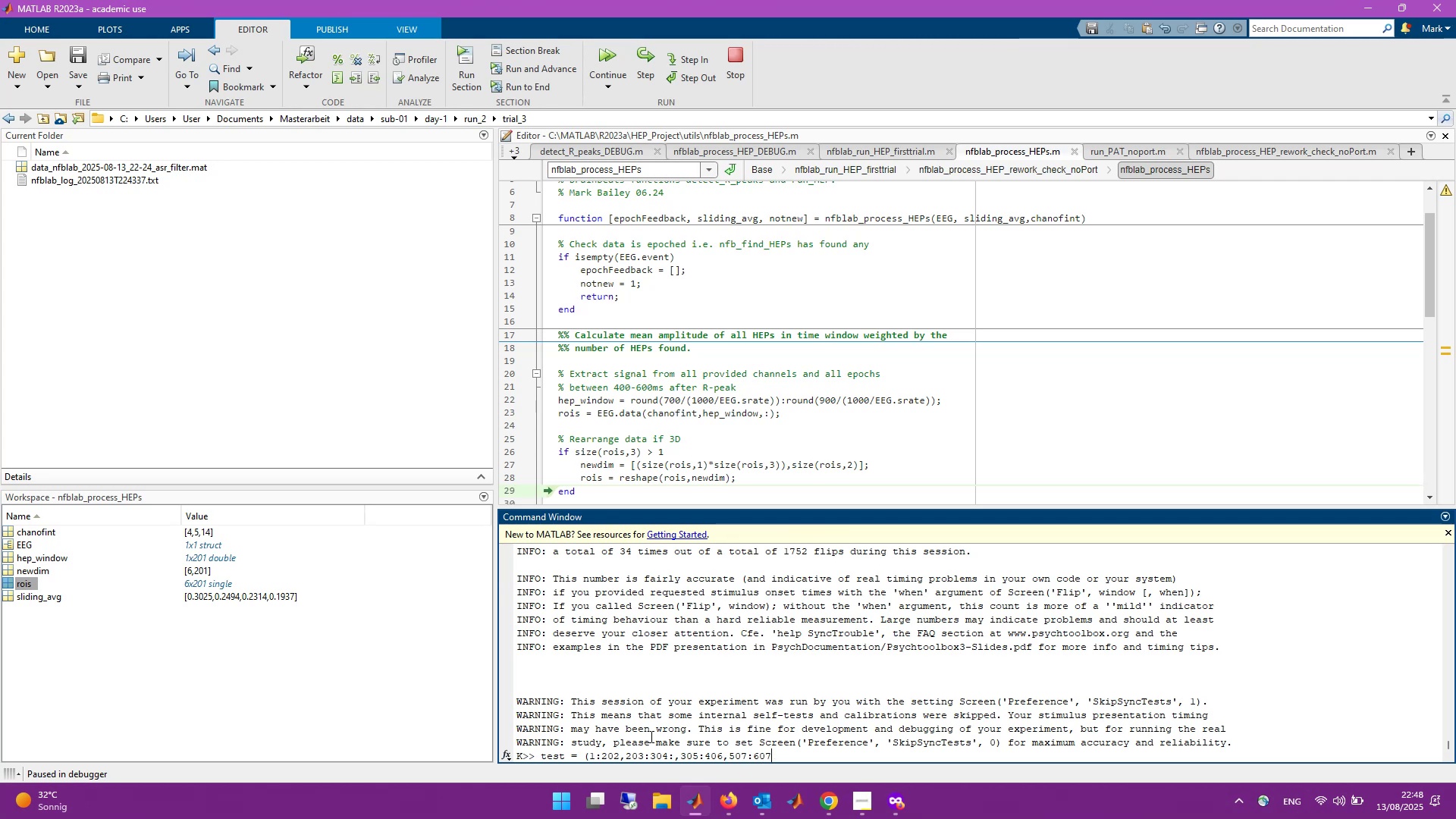 
key(Backspace)
 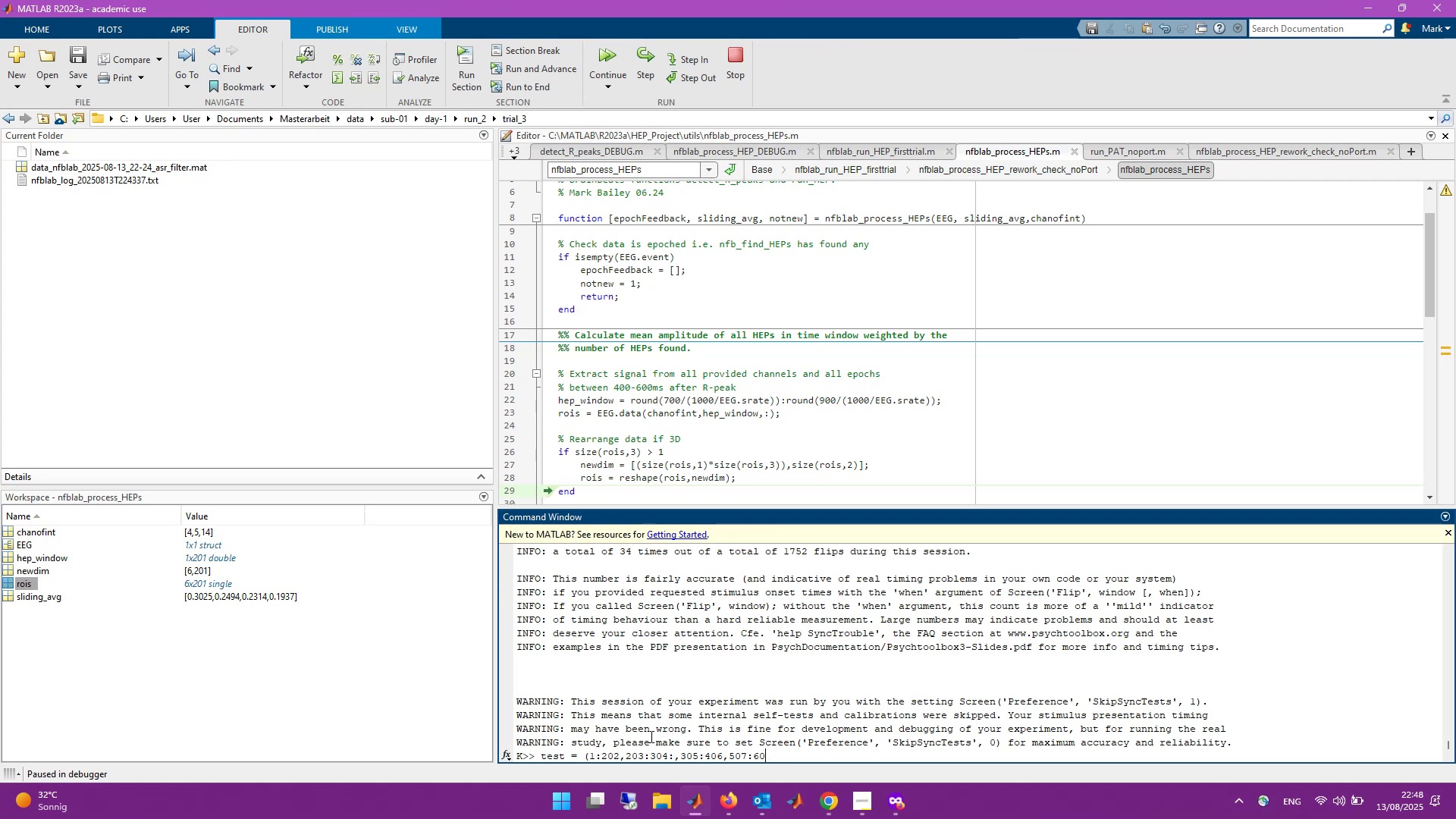 
key(8)
 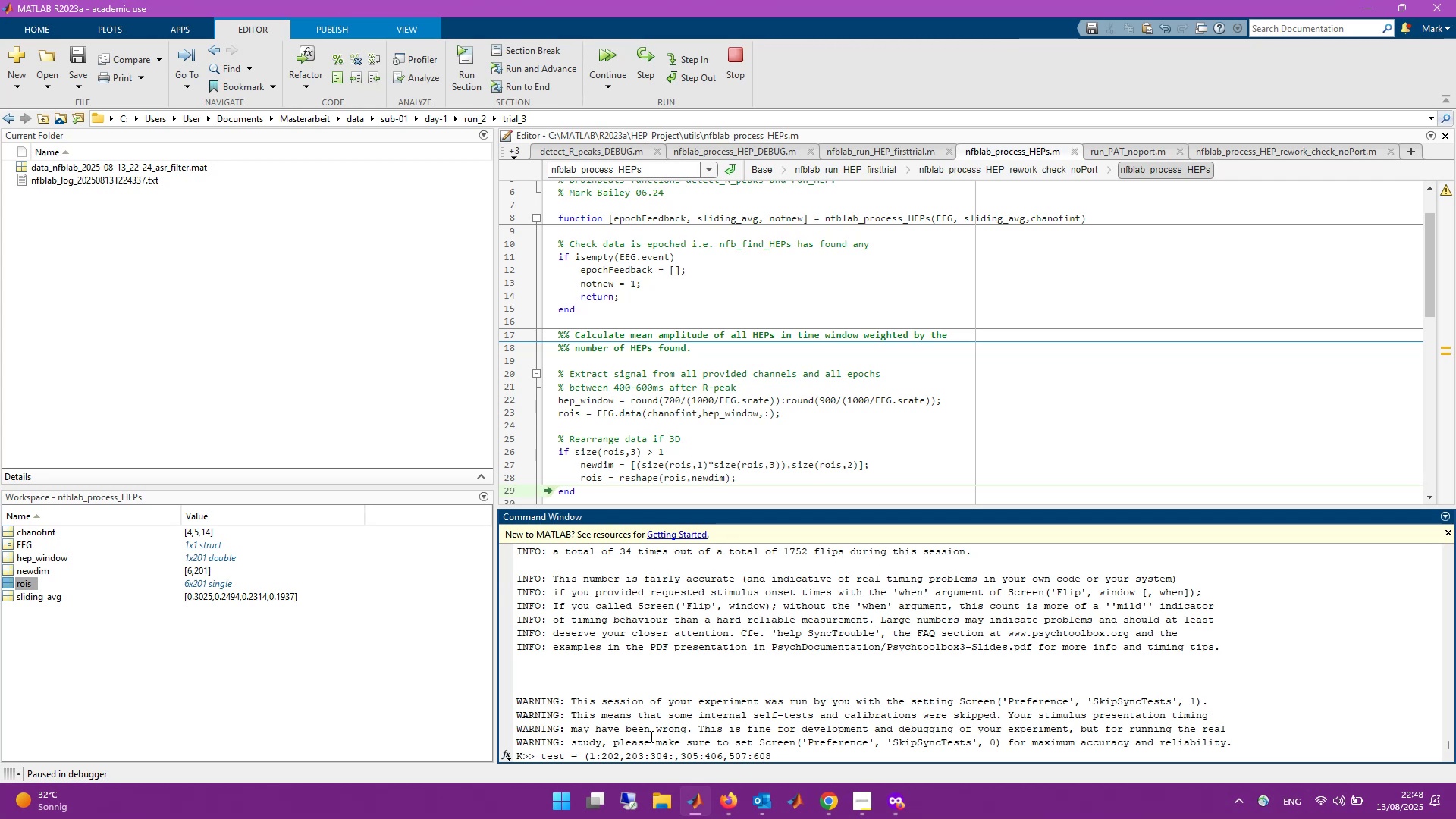 
key(Comma)
 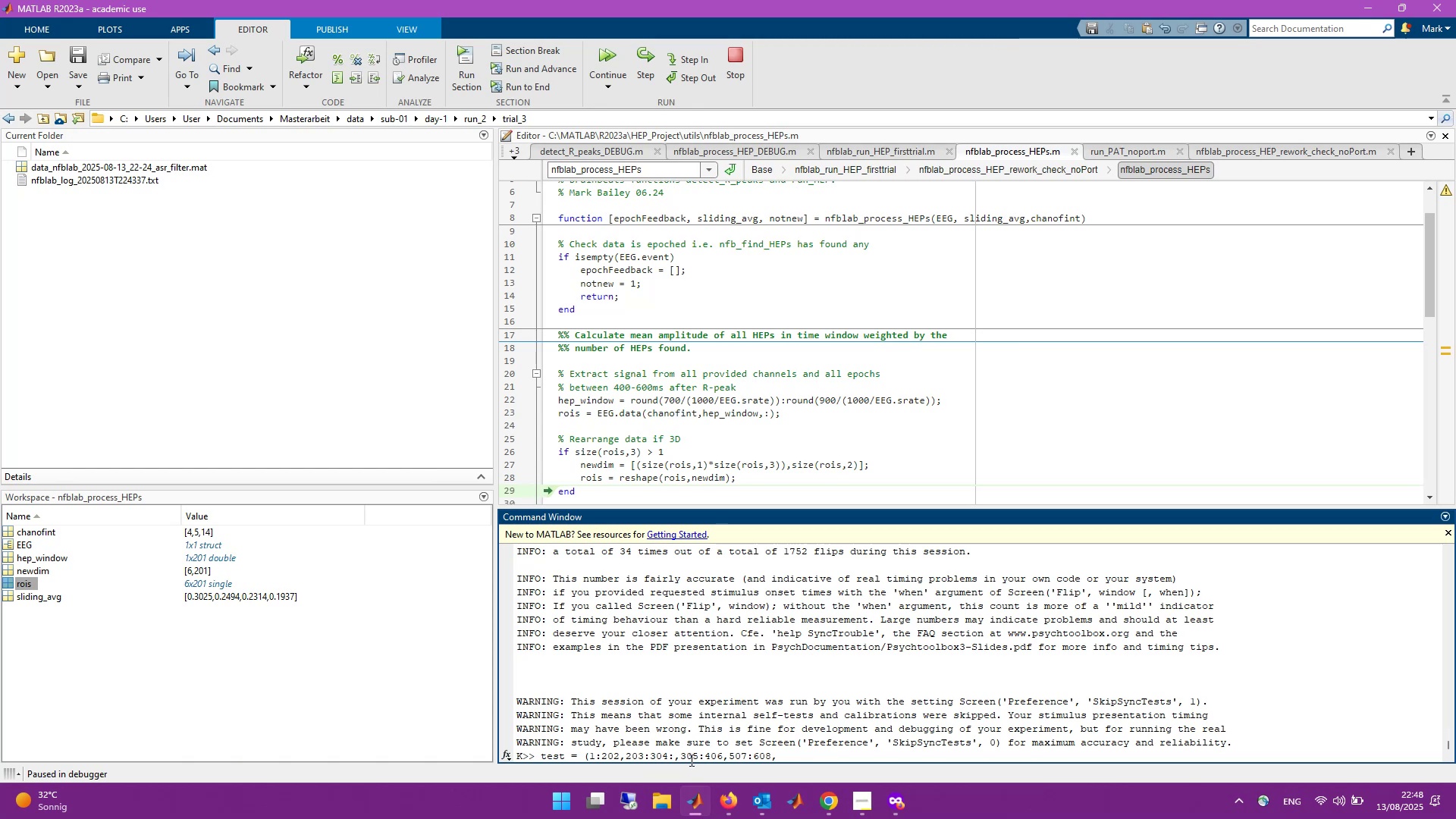 
wait(7.14)
 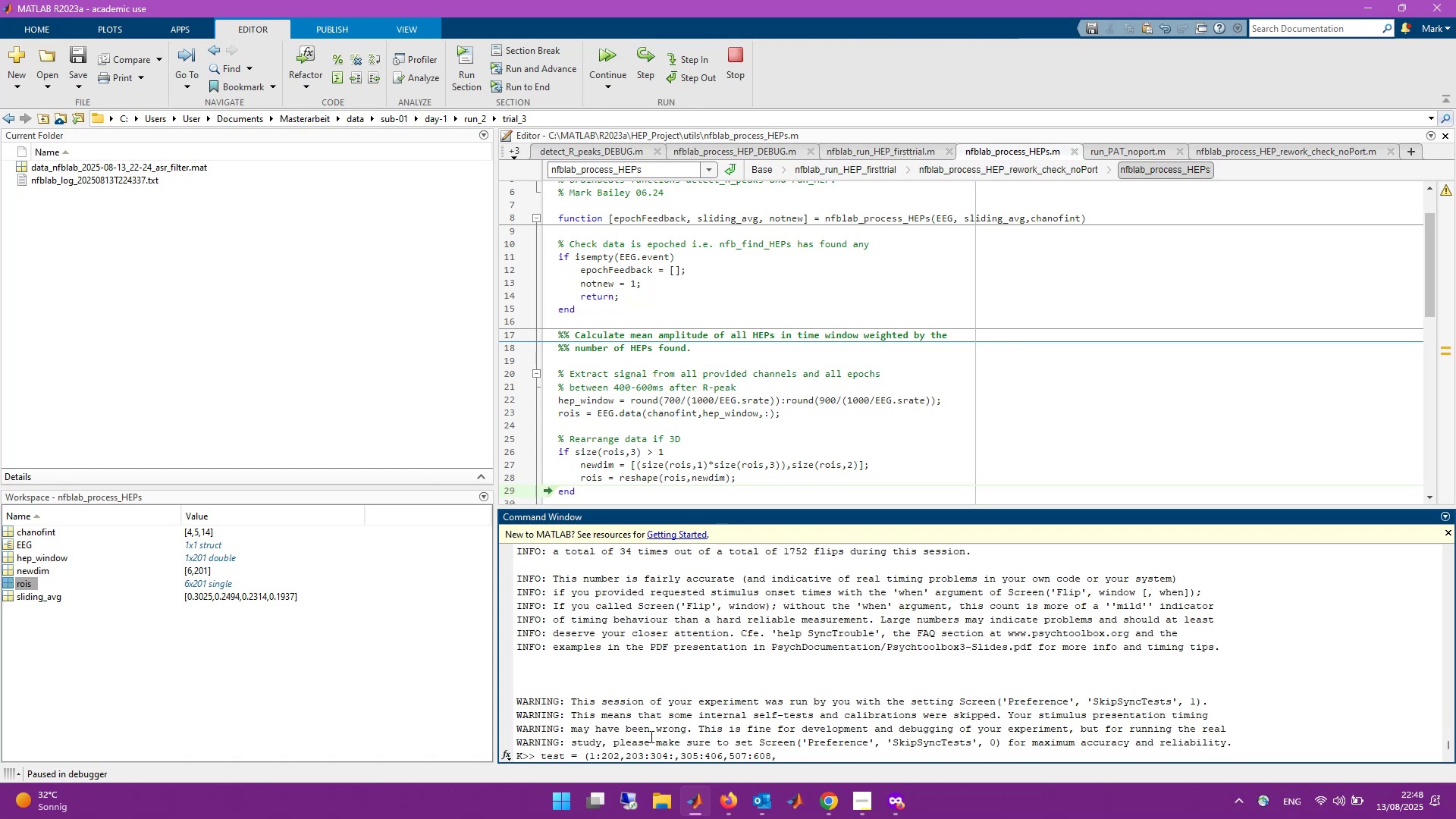 
left_click([733, 760])
 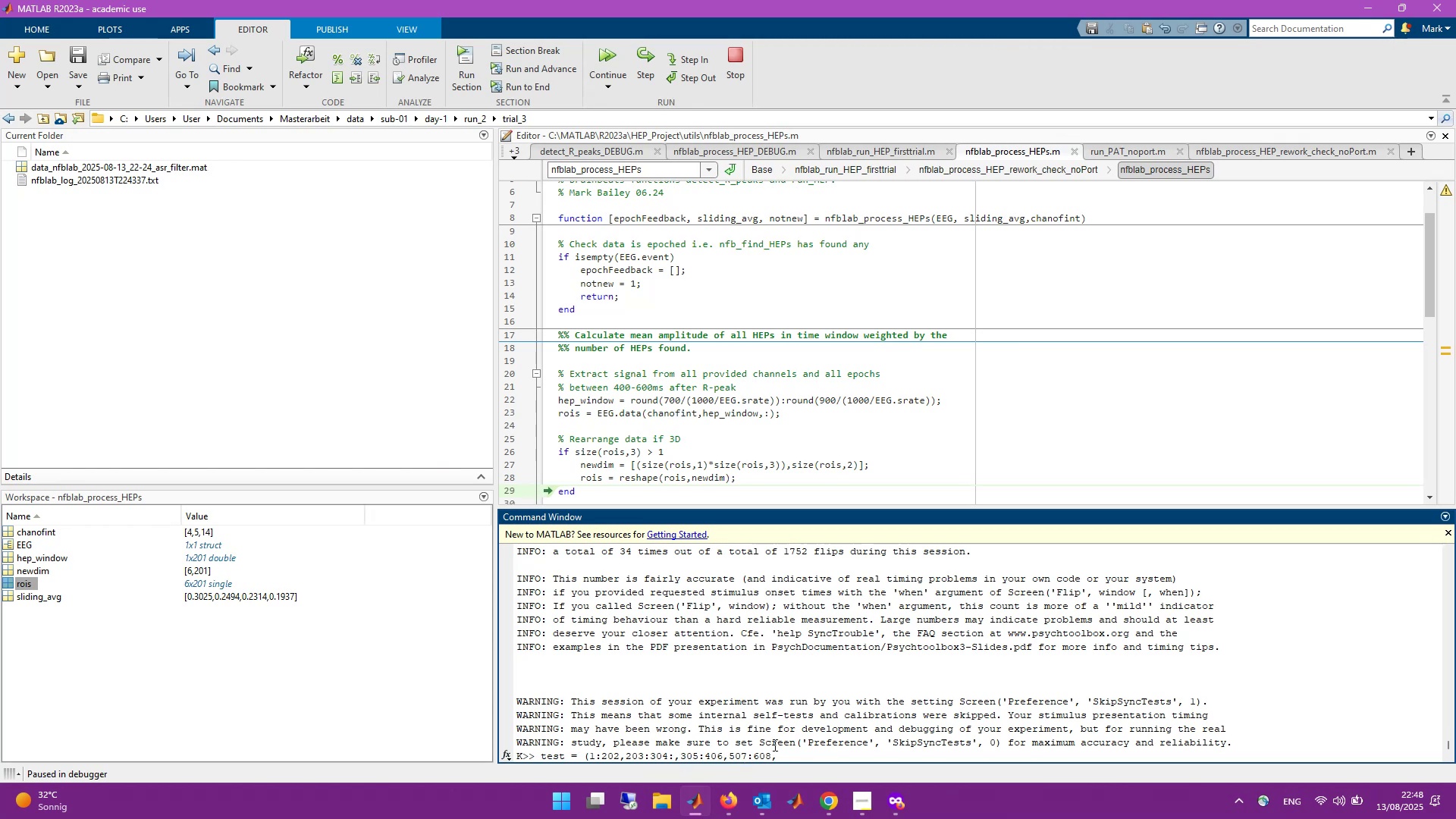 
key(Backspace)
 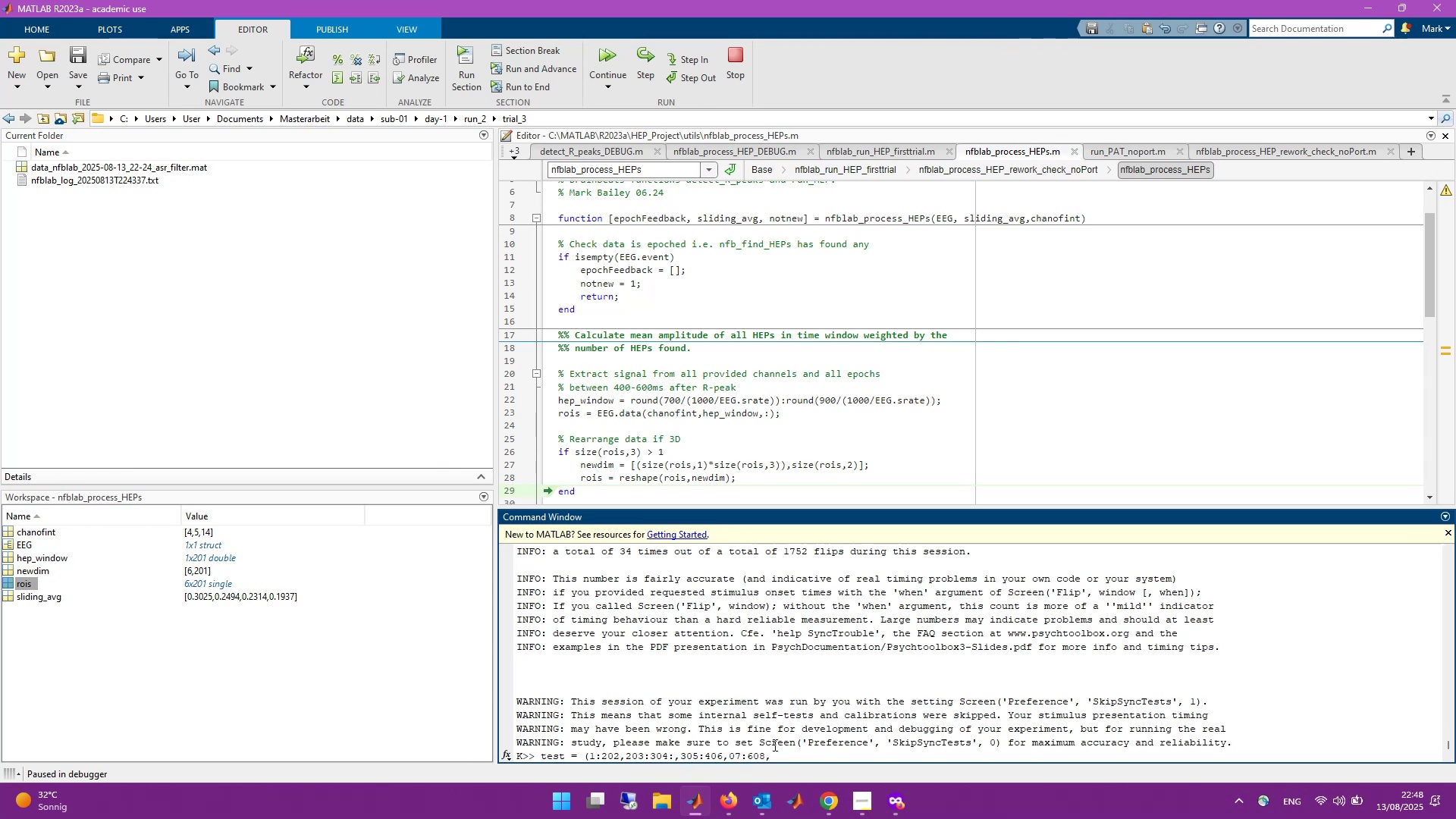 
key(5)
 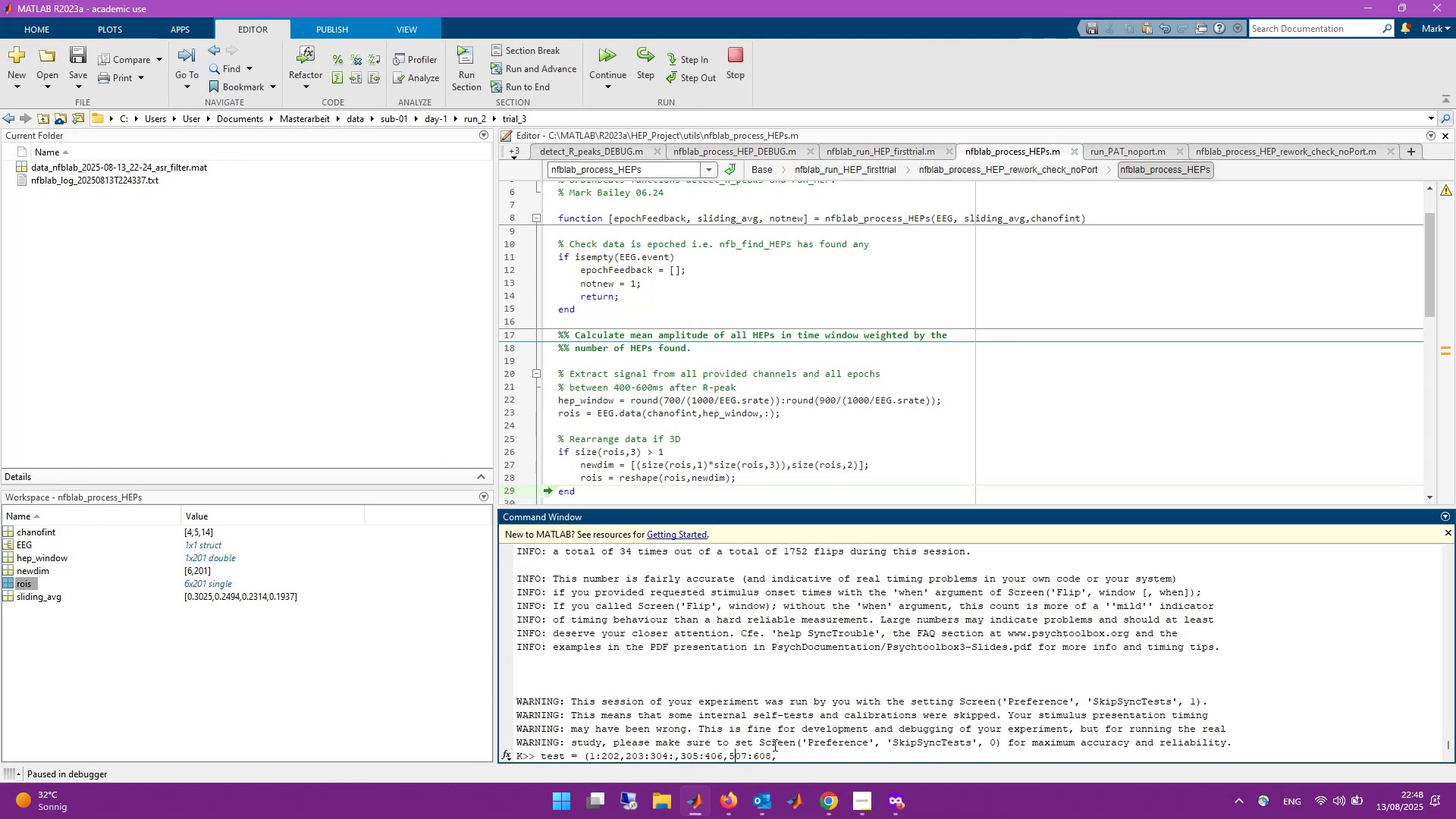 
key(Backspace)
 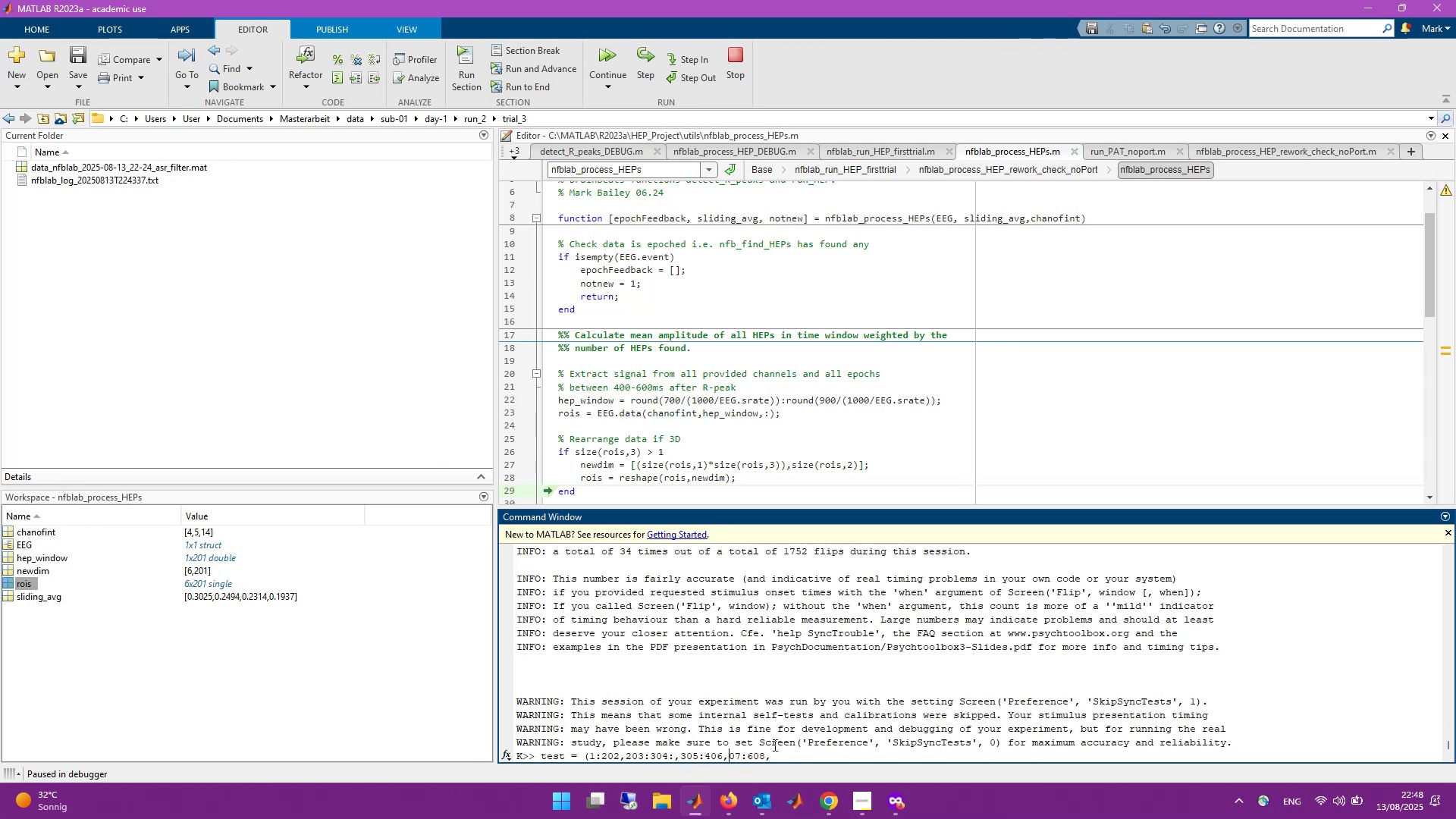 
key(4)
 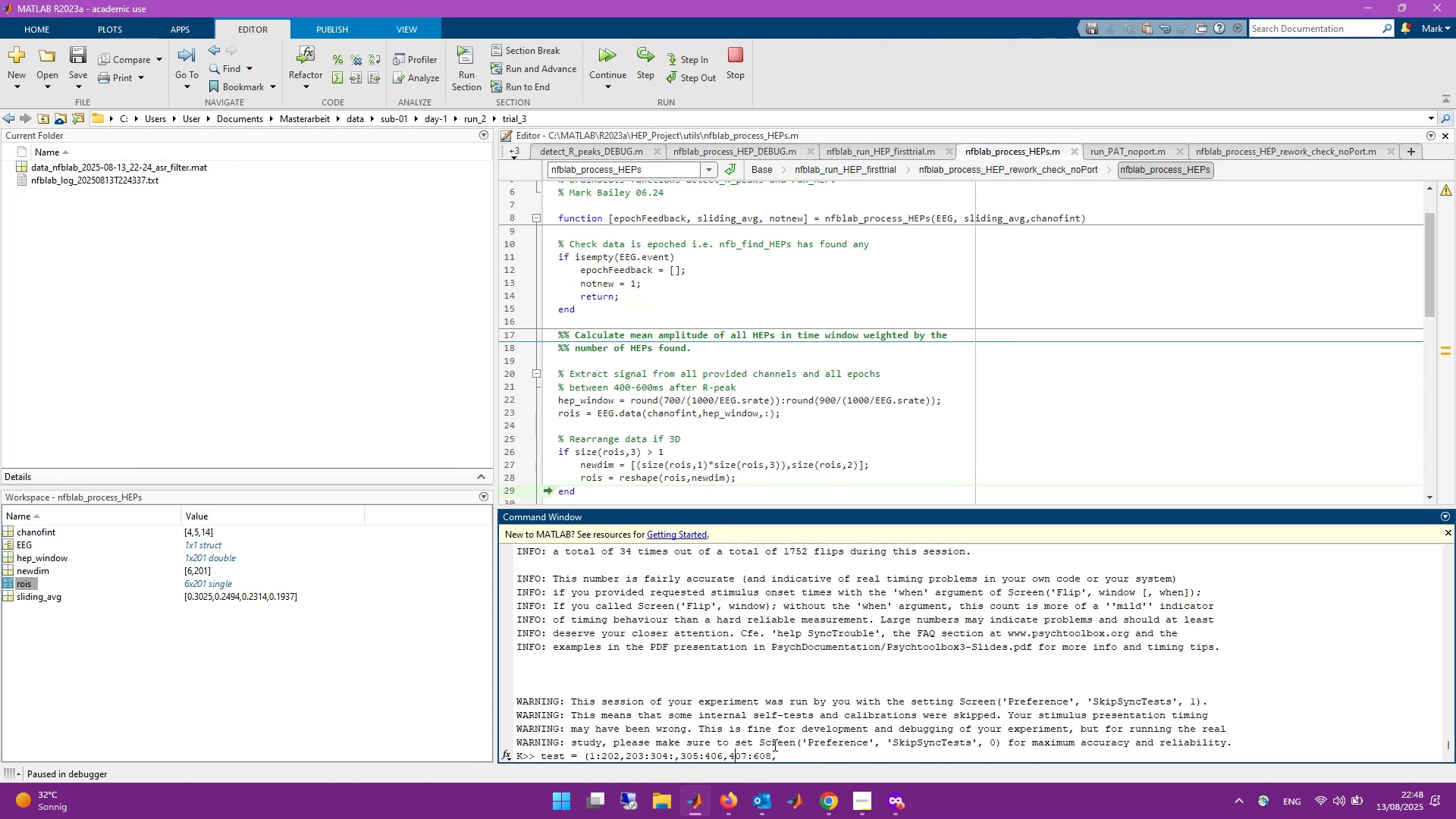 
key(ArrowRight)
 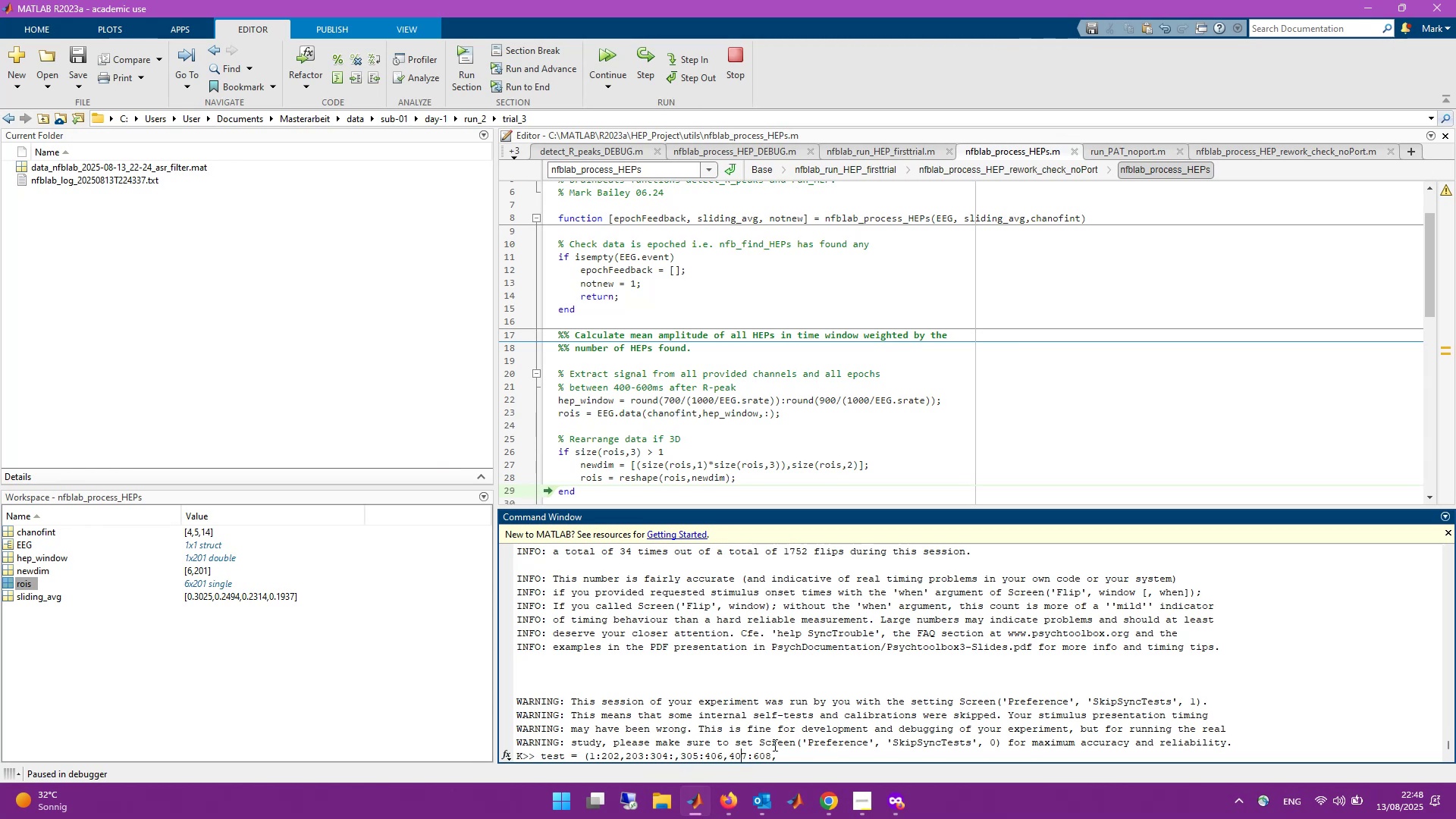 
key(ArrowRight)
 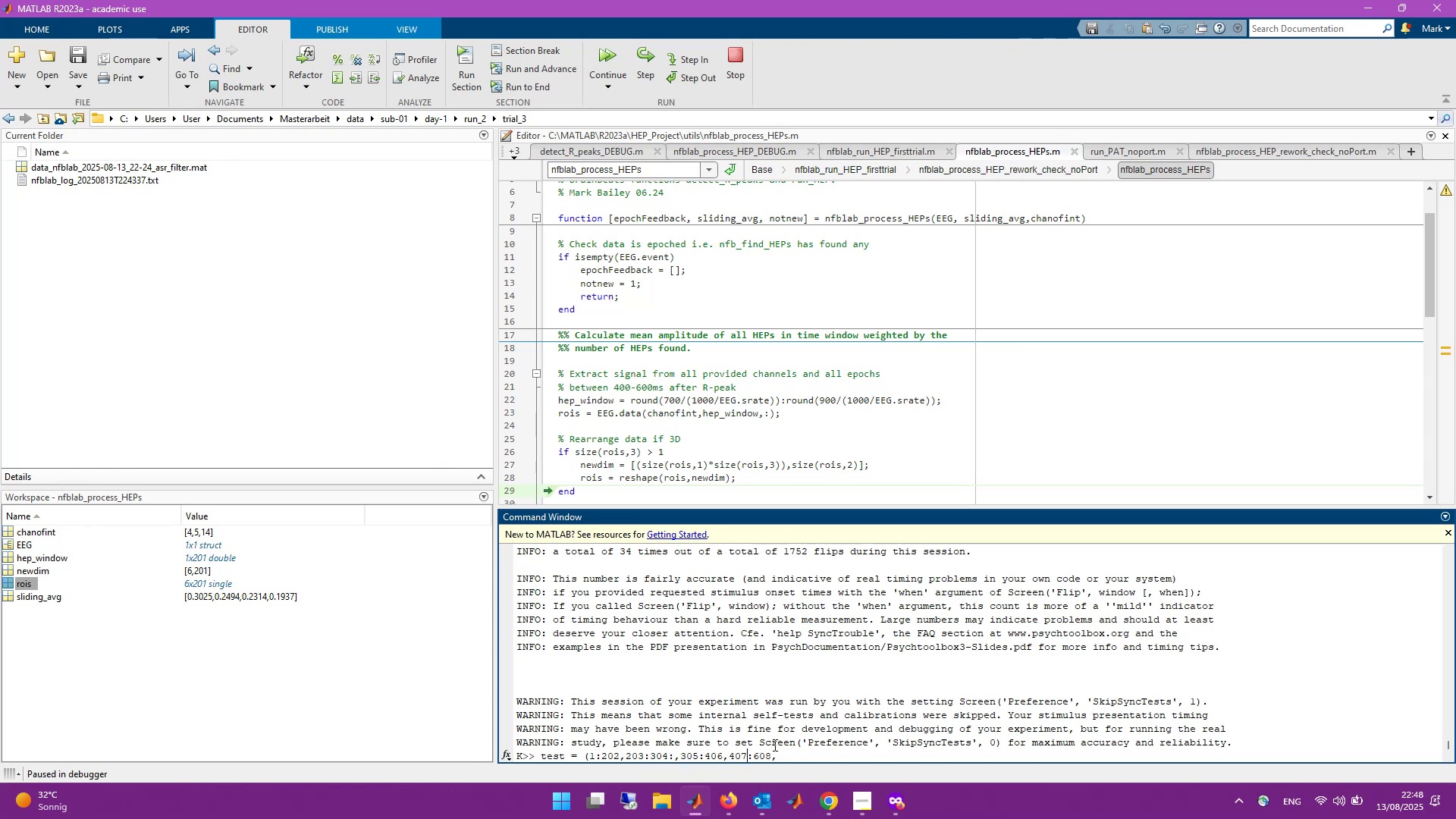 
key(ArrowRight)
 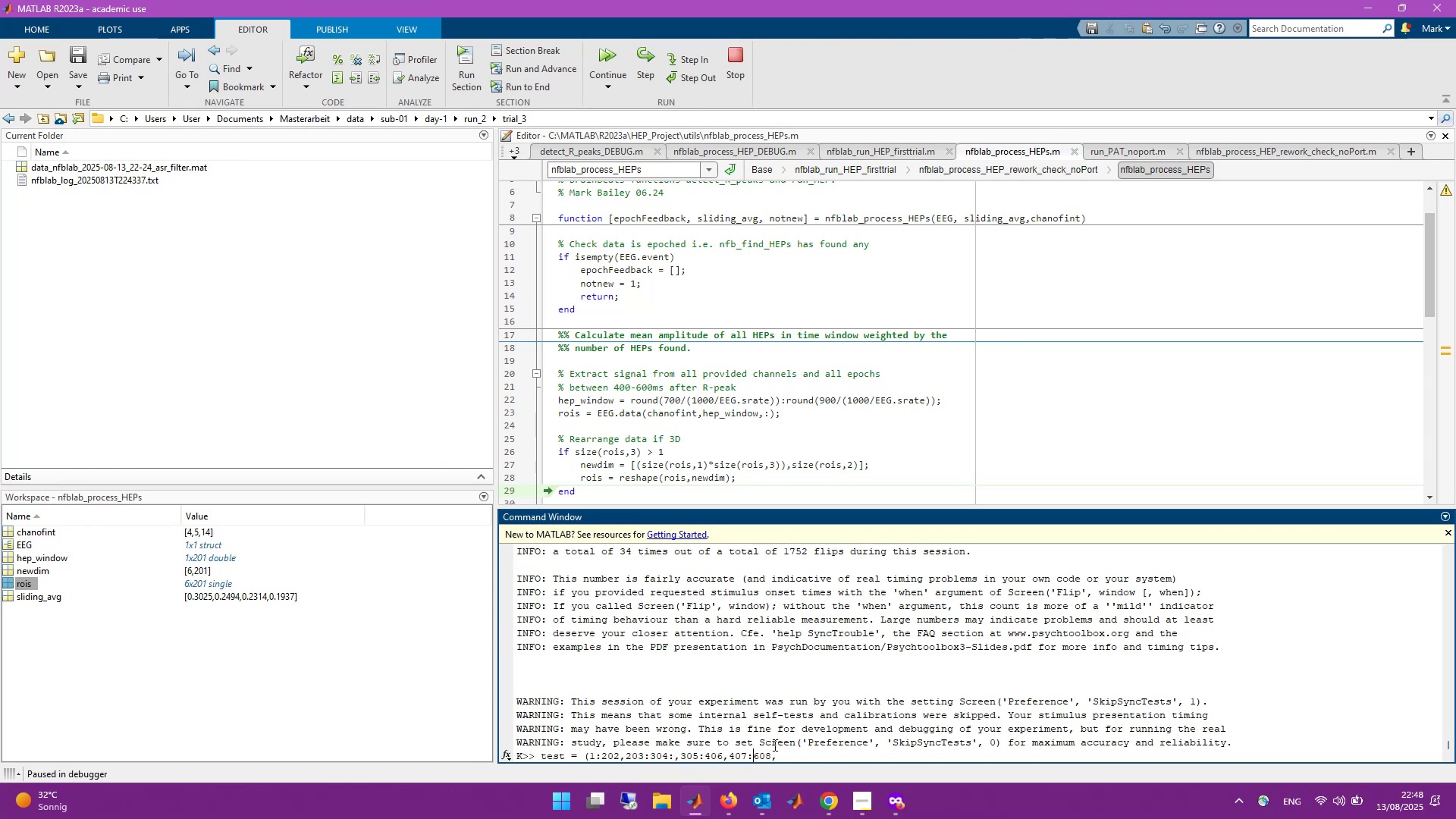 
key(ArrowRight)
 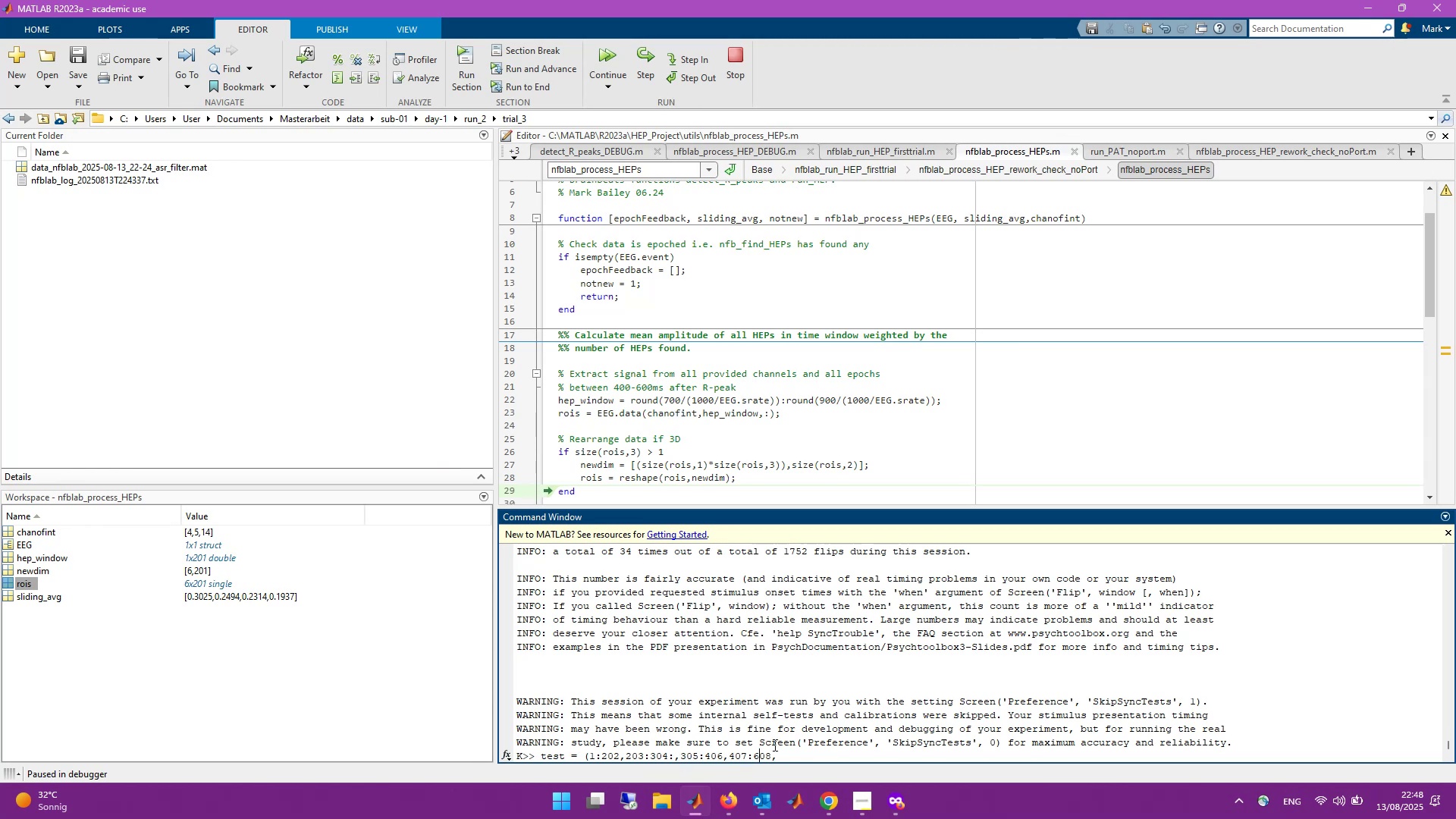 
key(Backspace)
 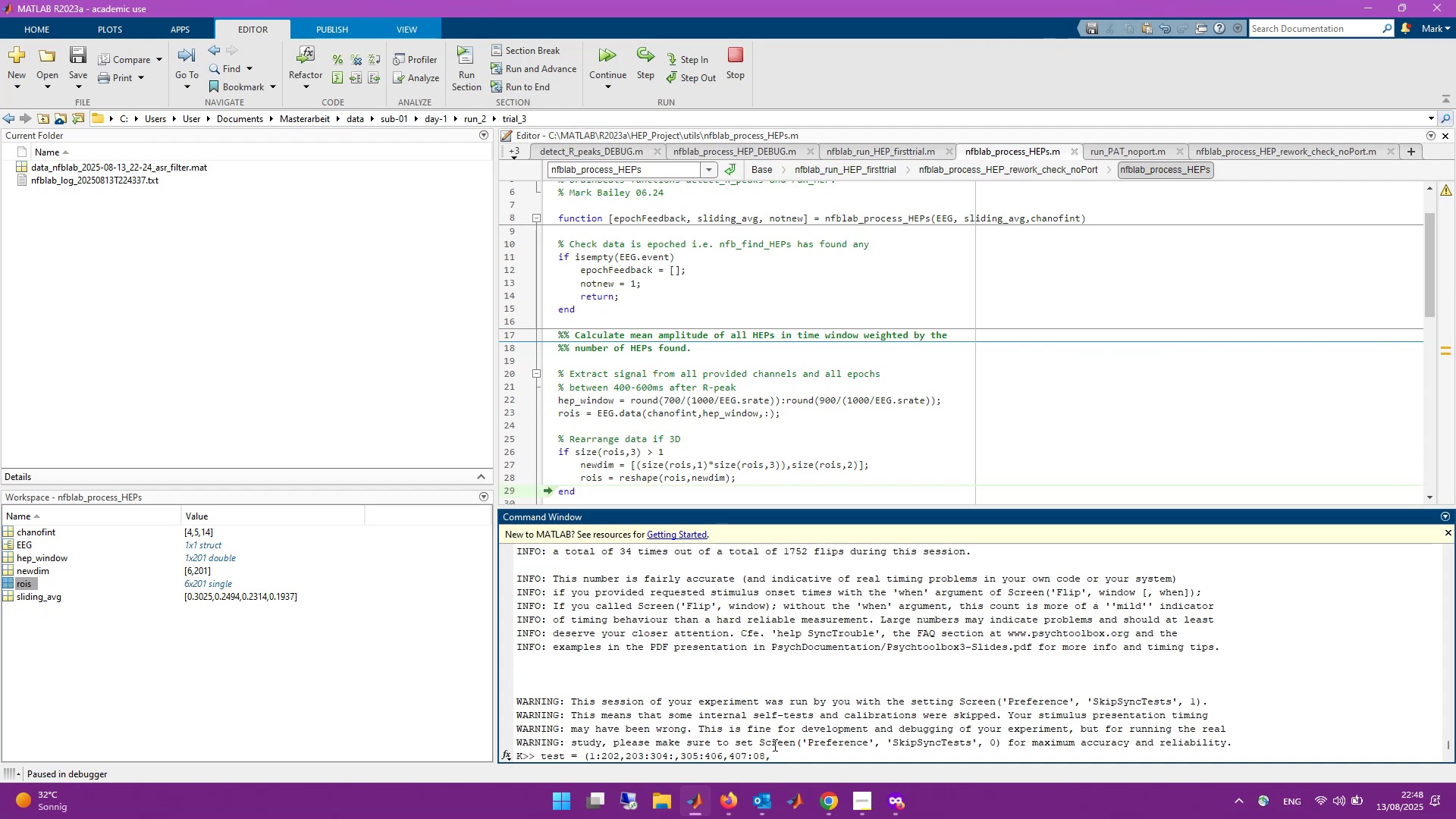 
key(5)
 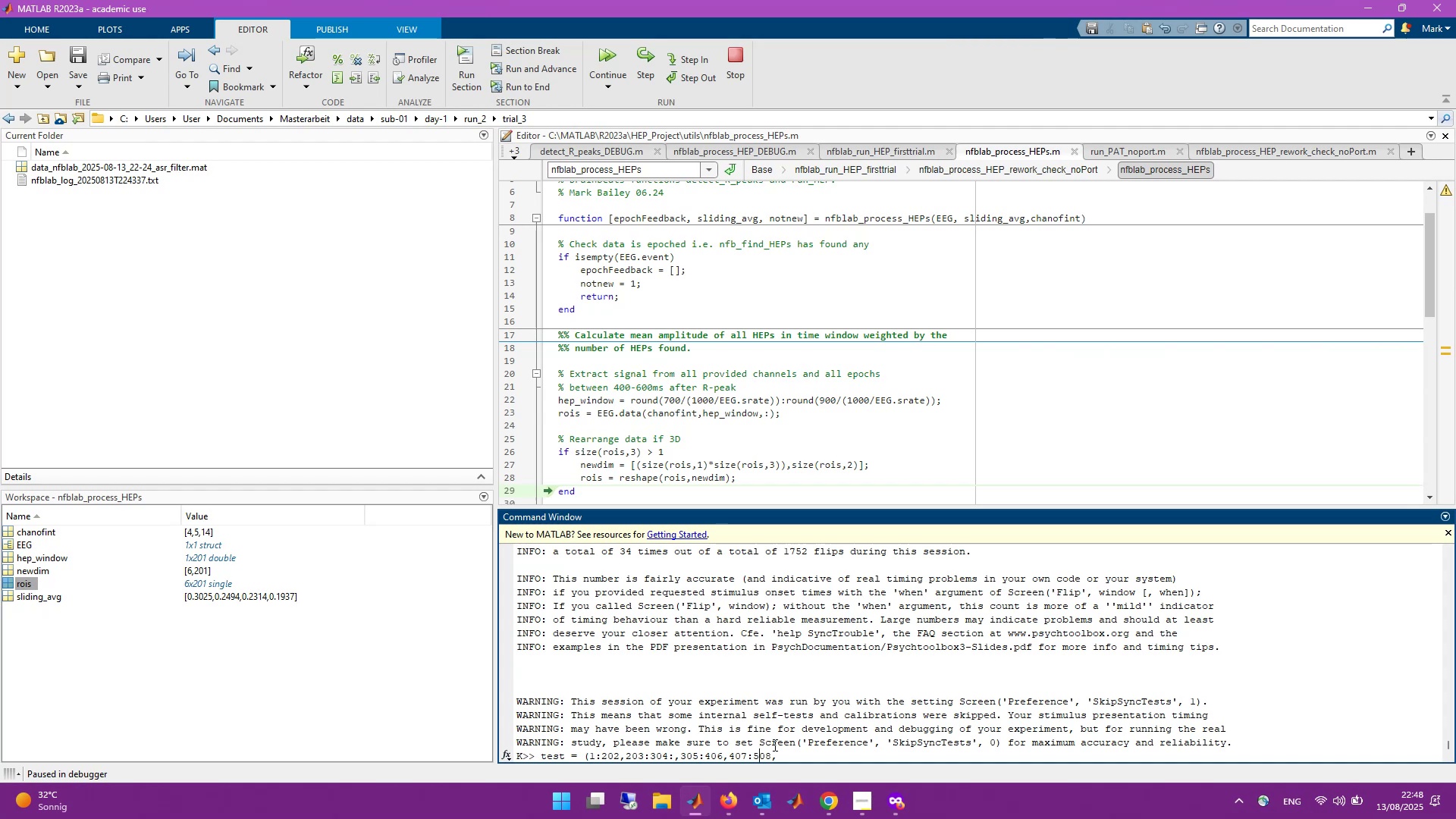 
key(ArrowRight)
 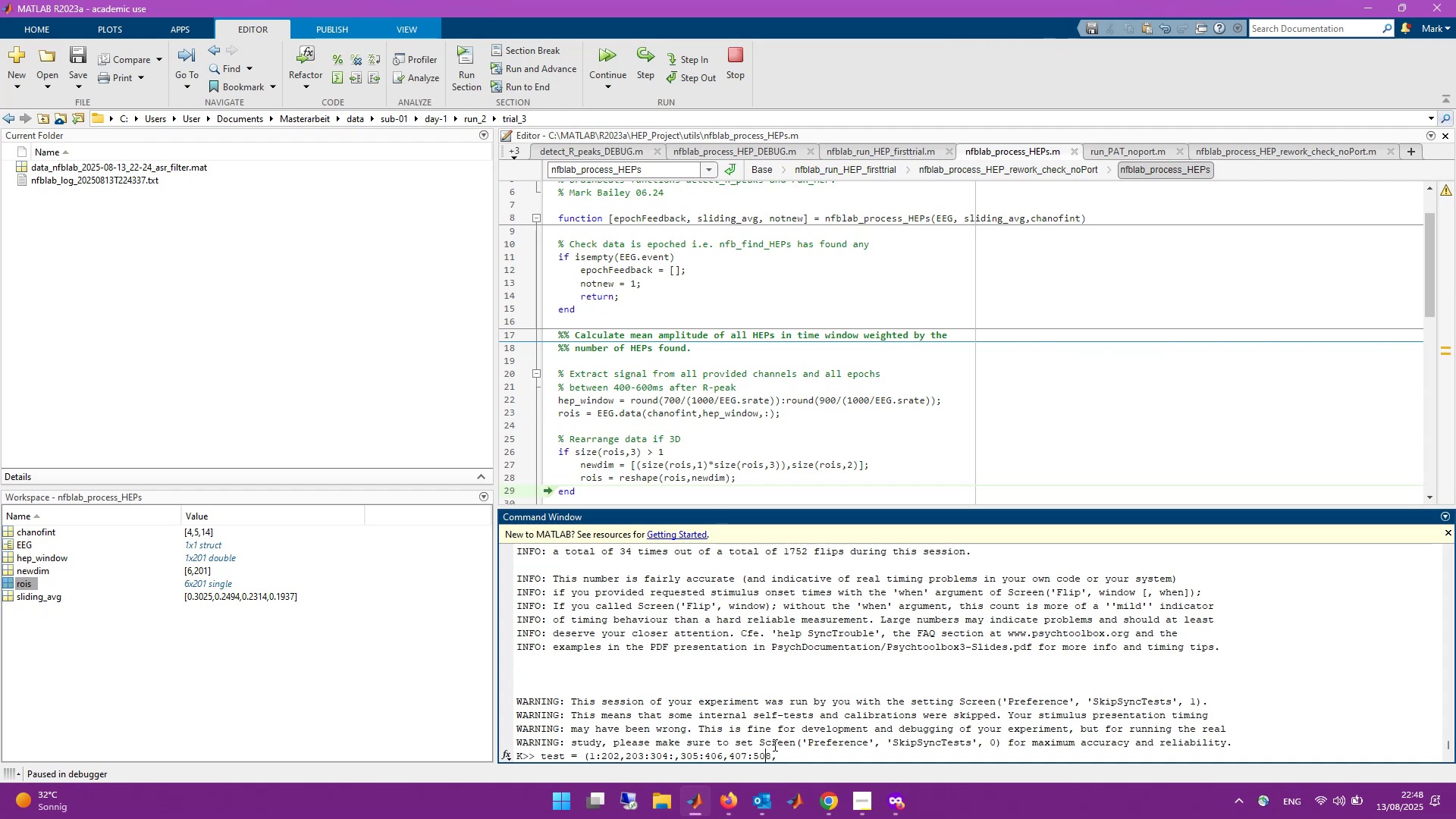 
key(ArrowRight)
 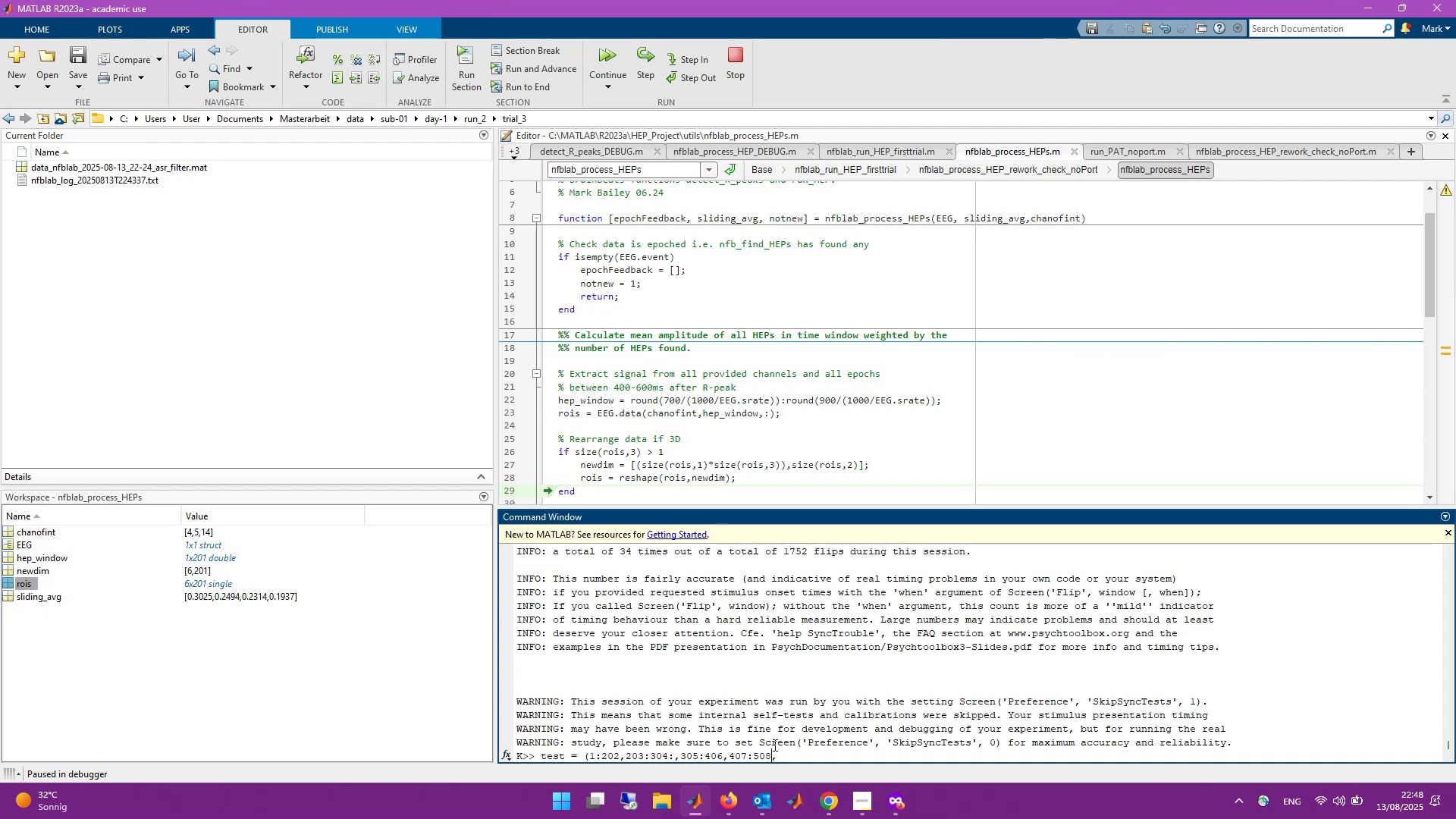 
key(ArrowRight)
 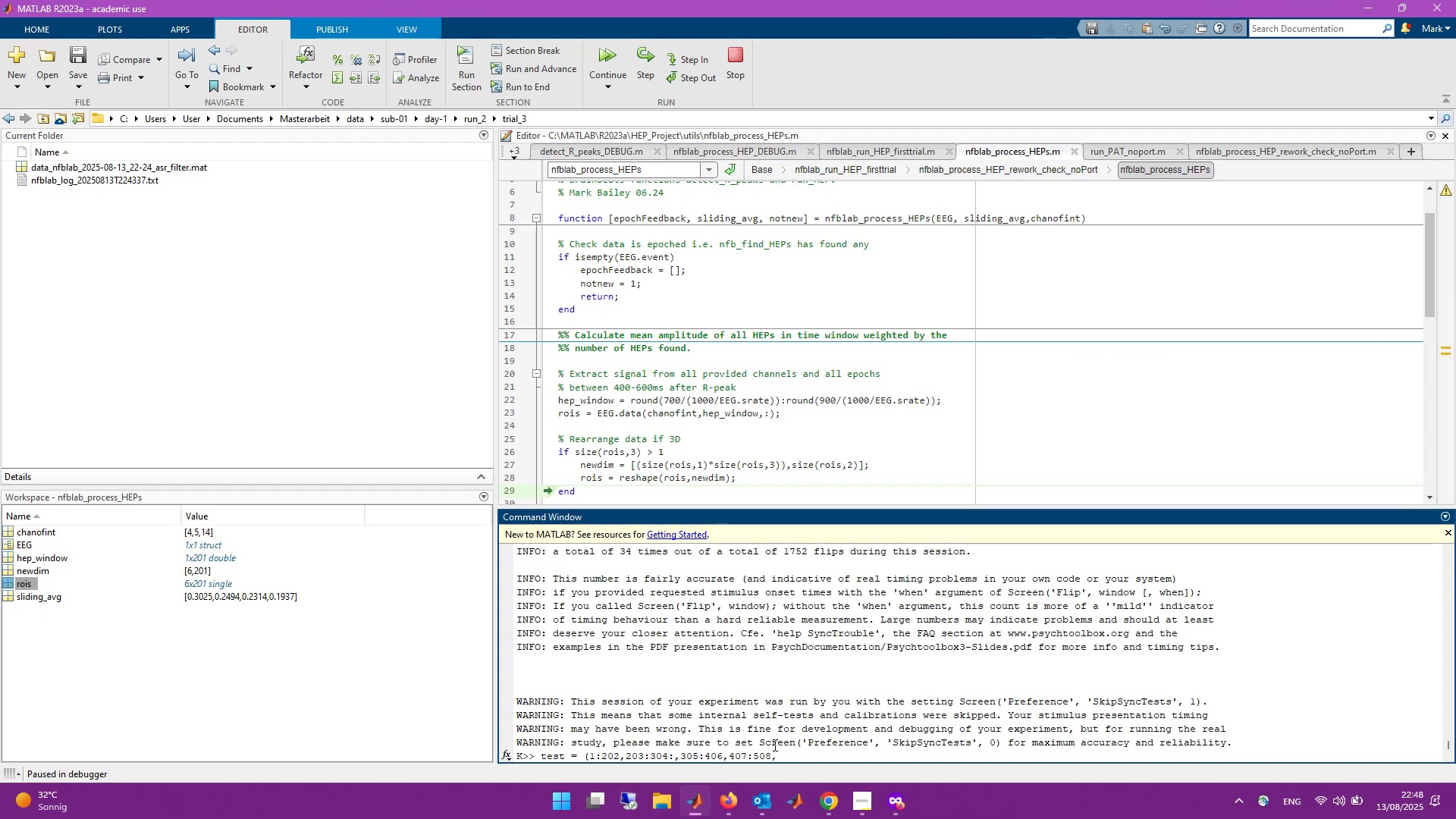 
type(509:)
 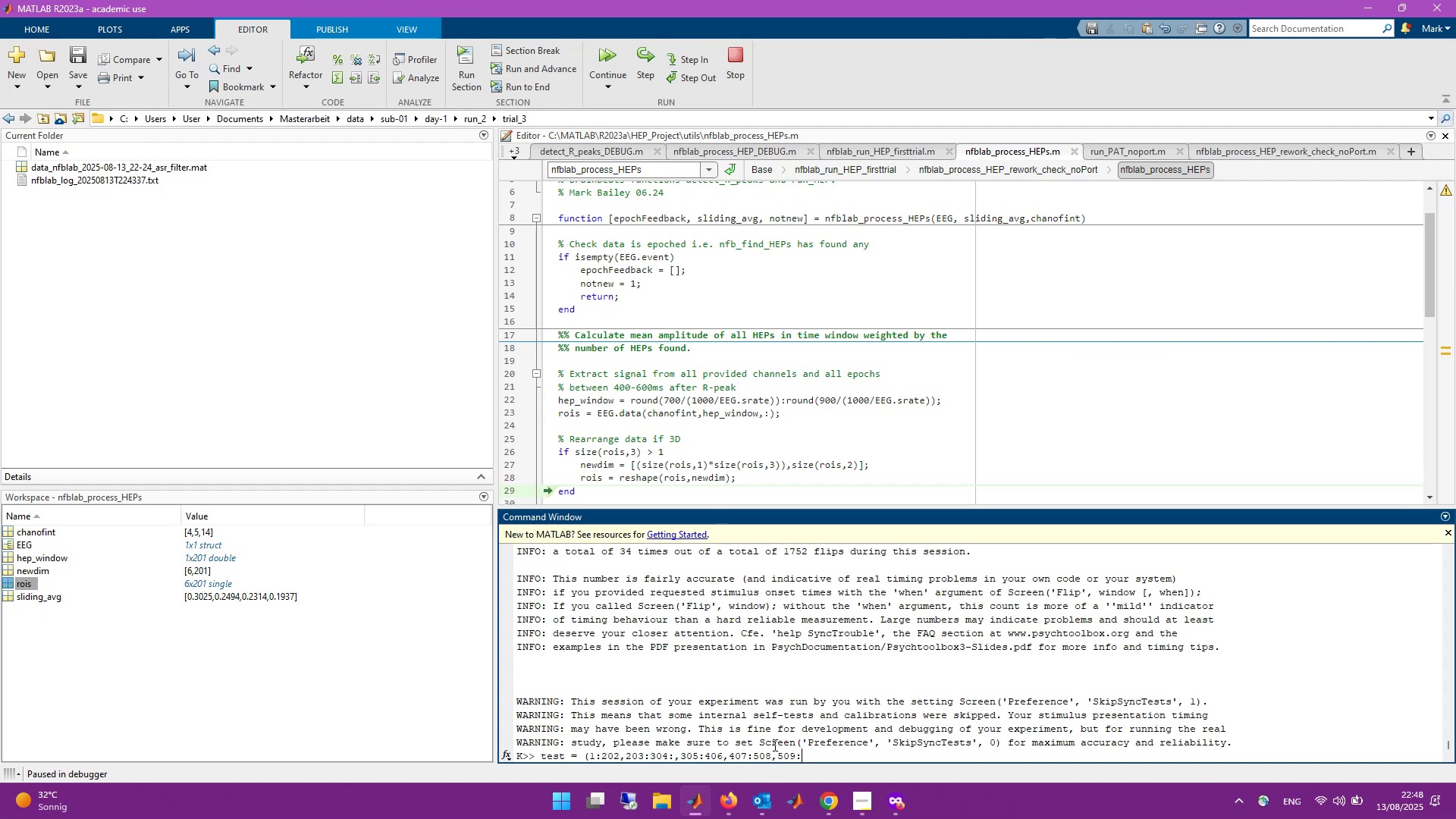 
wait(12.12)
 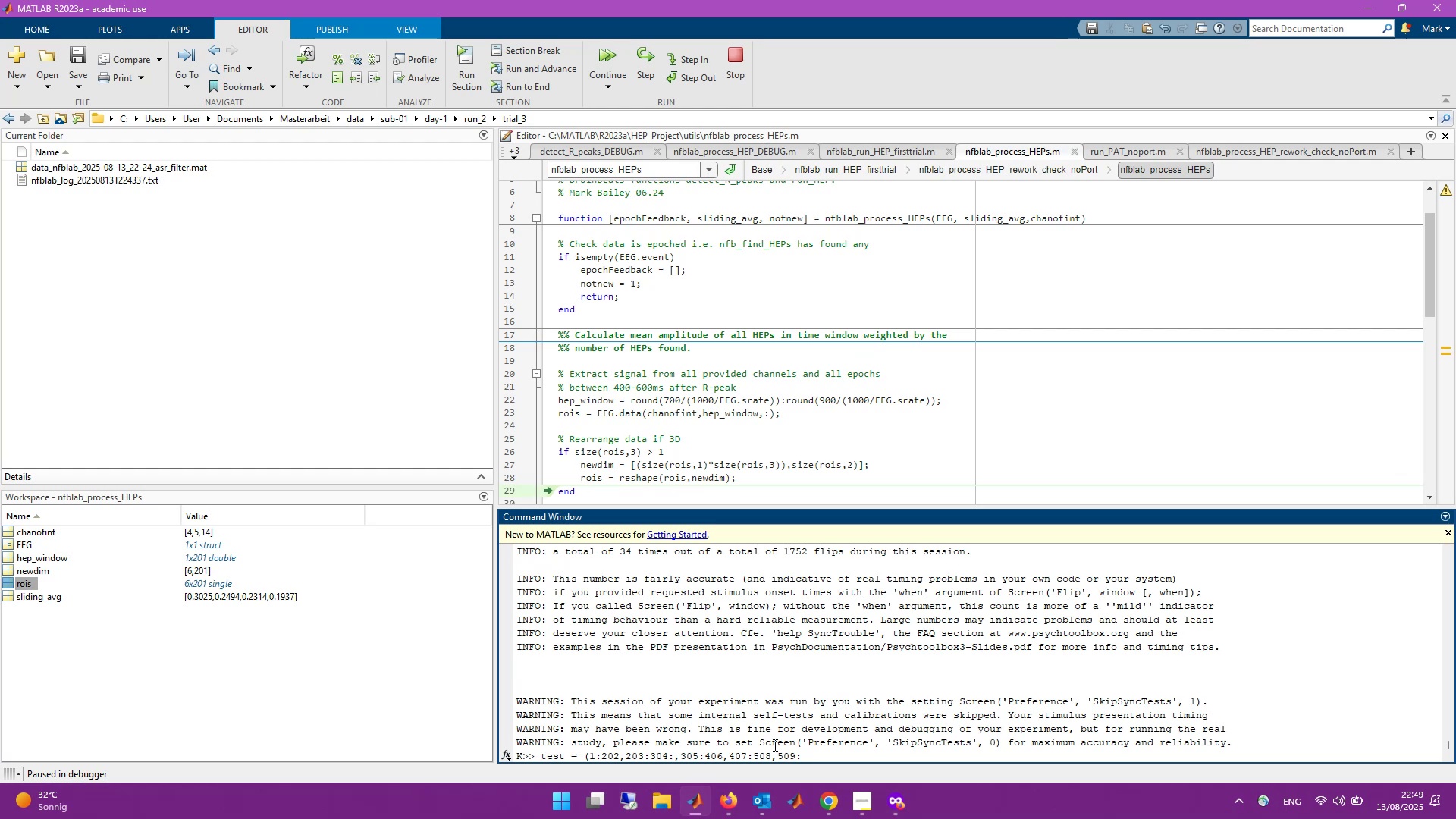 
left_click([654, 754])
 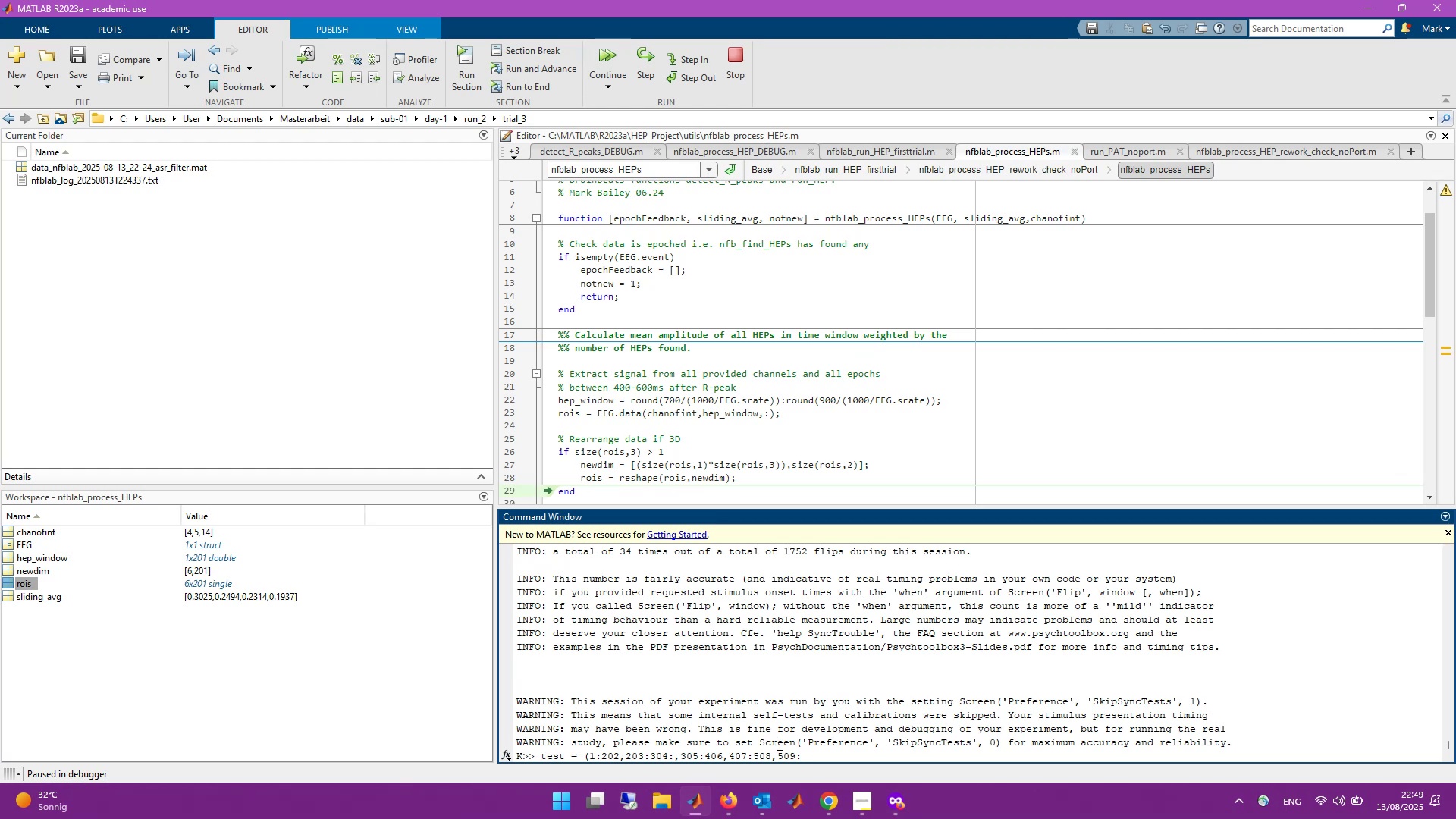 
key(Backspace)
 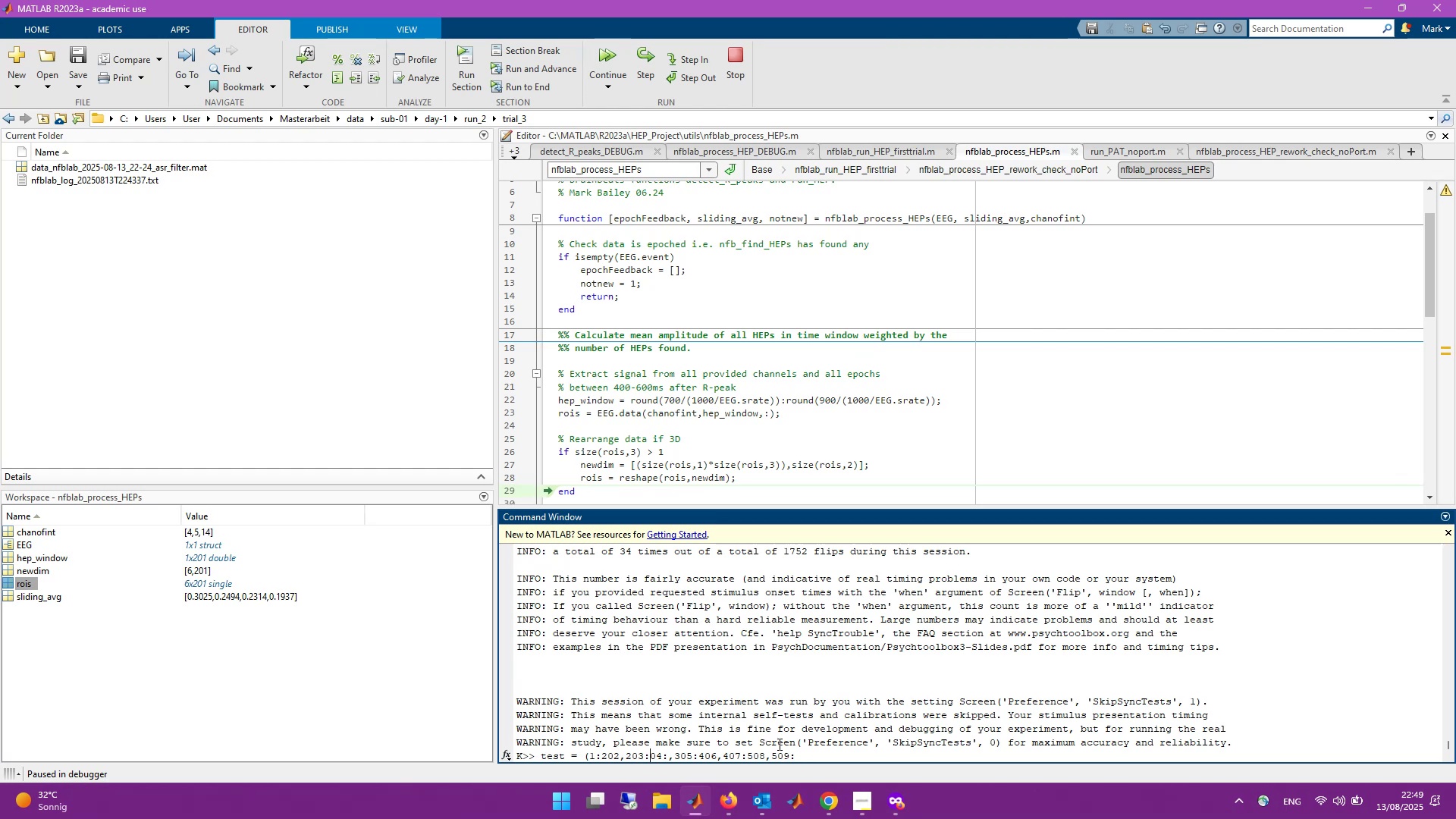 
key(4)
 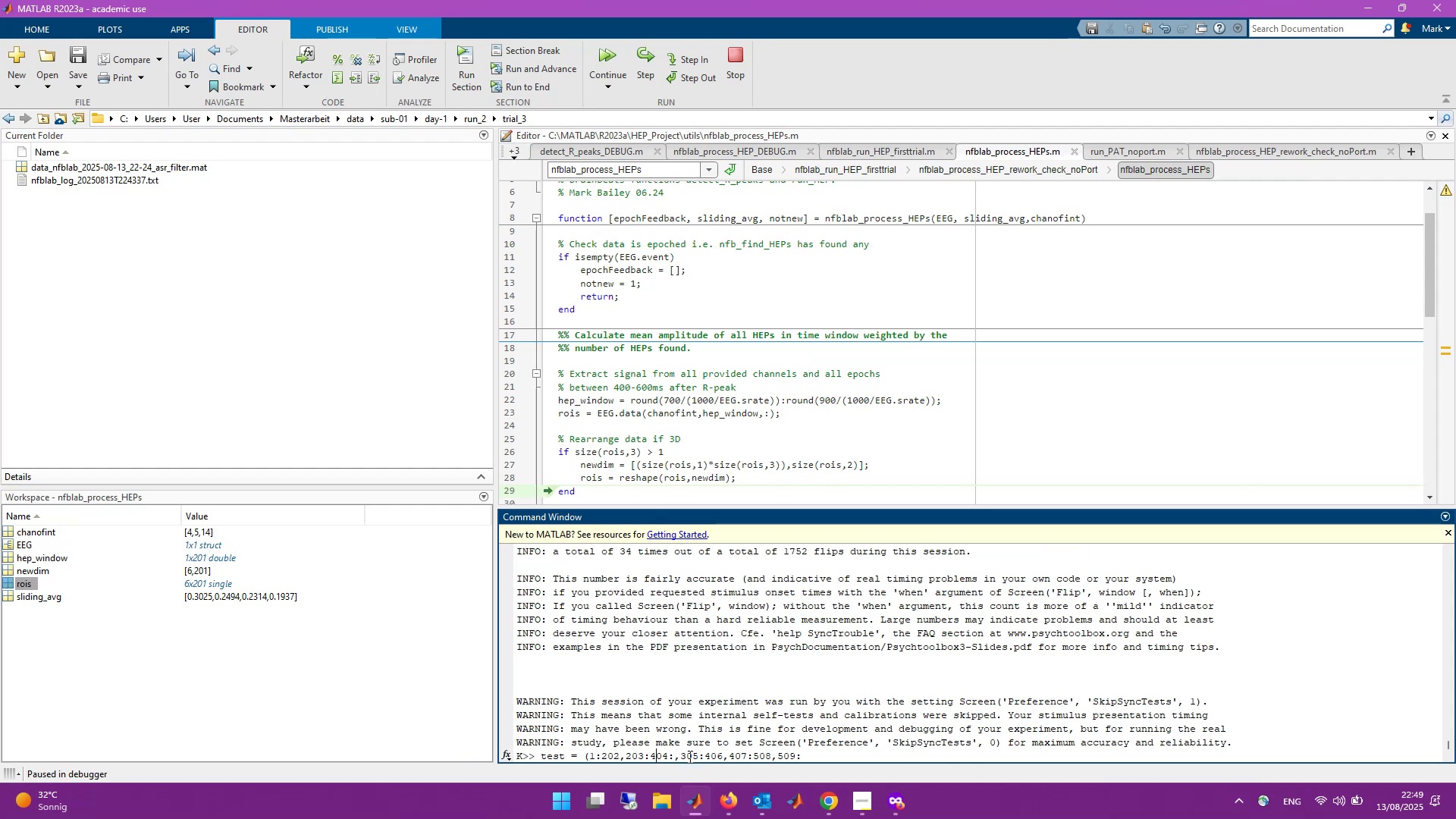 
left_click([686, 758])
 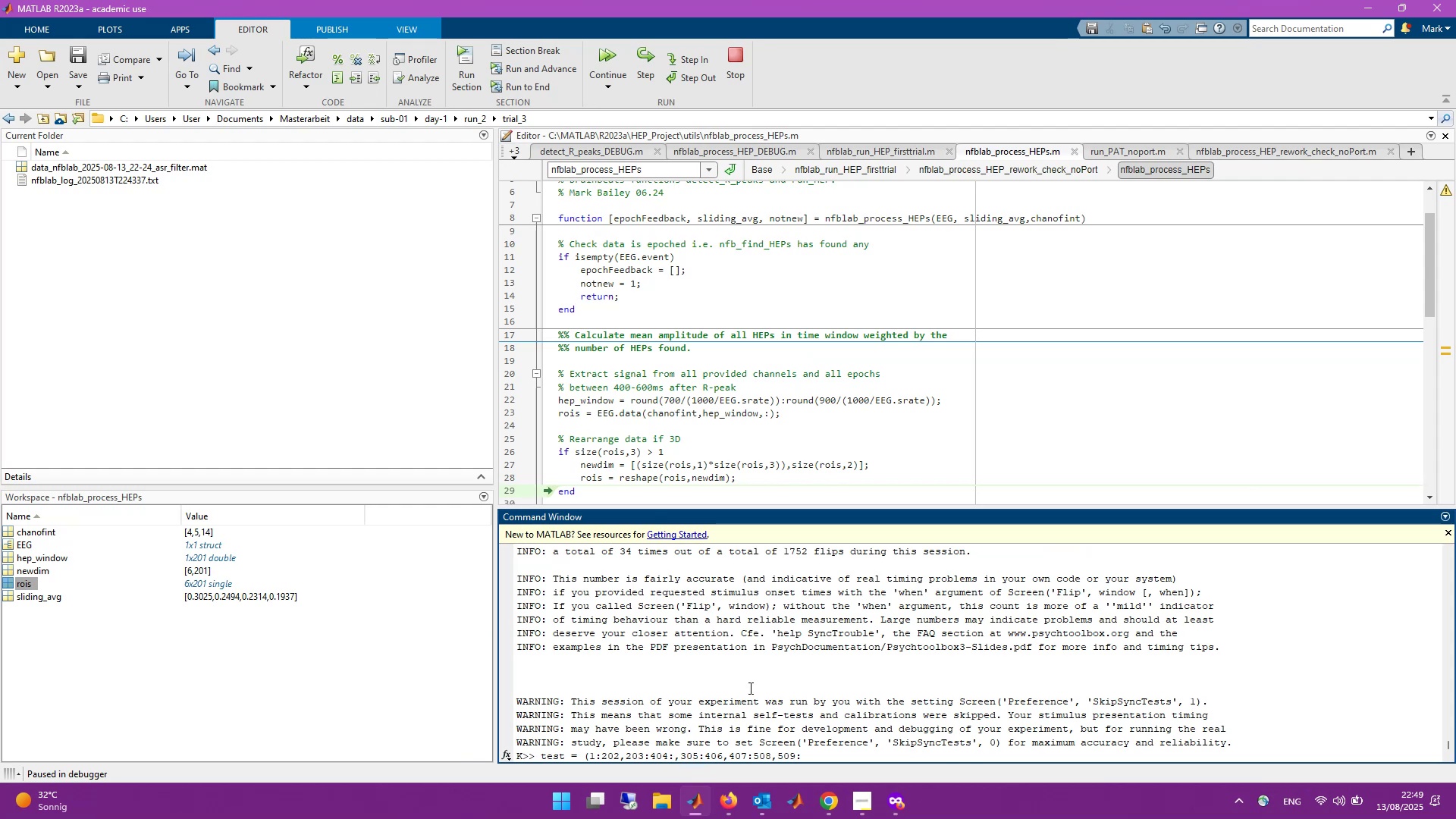 
key(Backspace)
 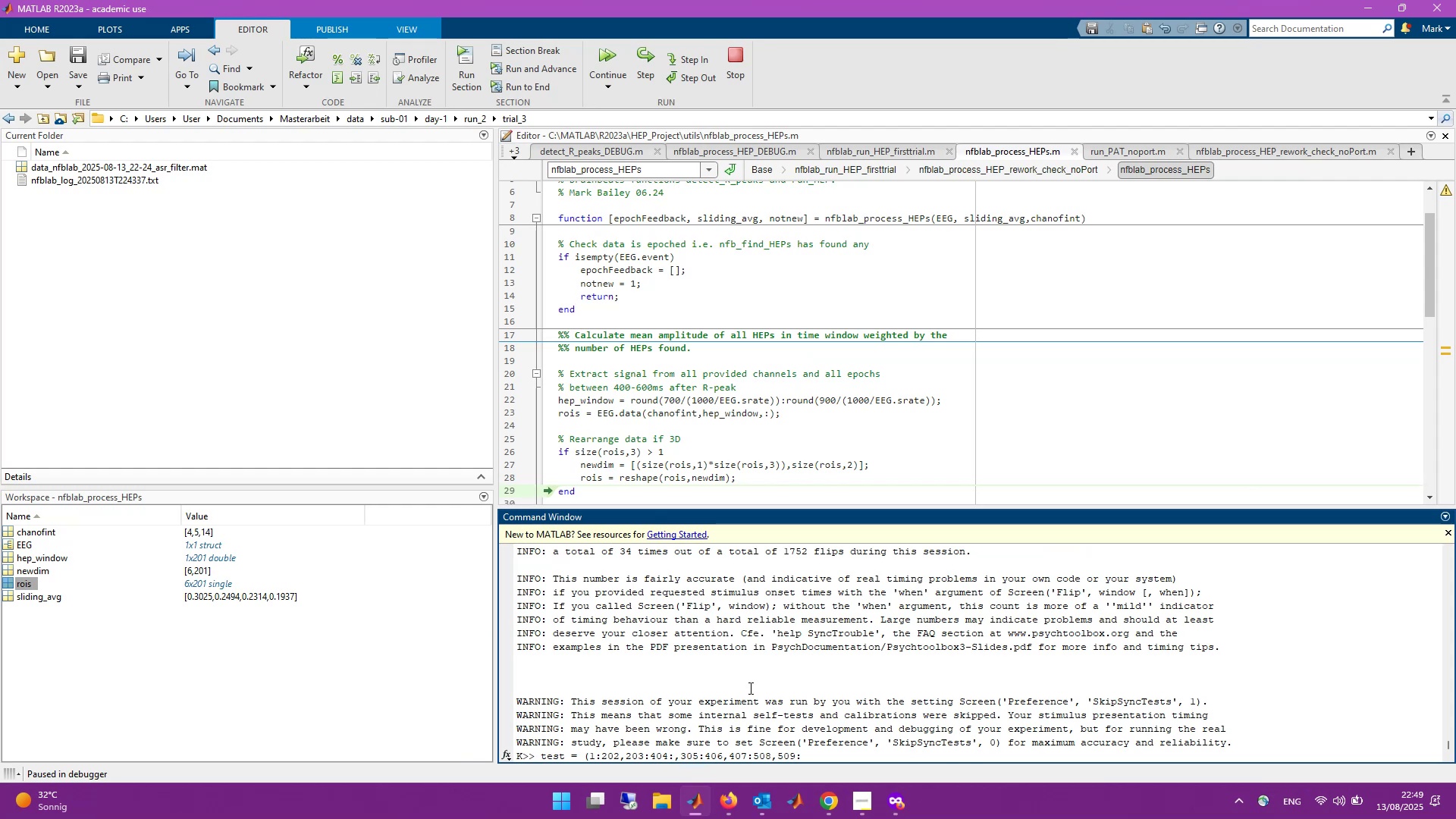 
key(4)
 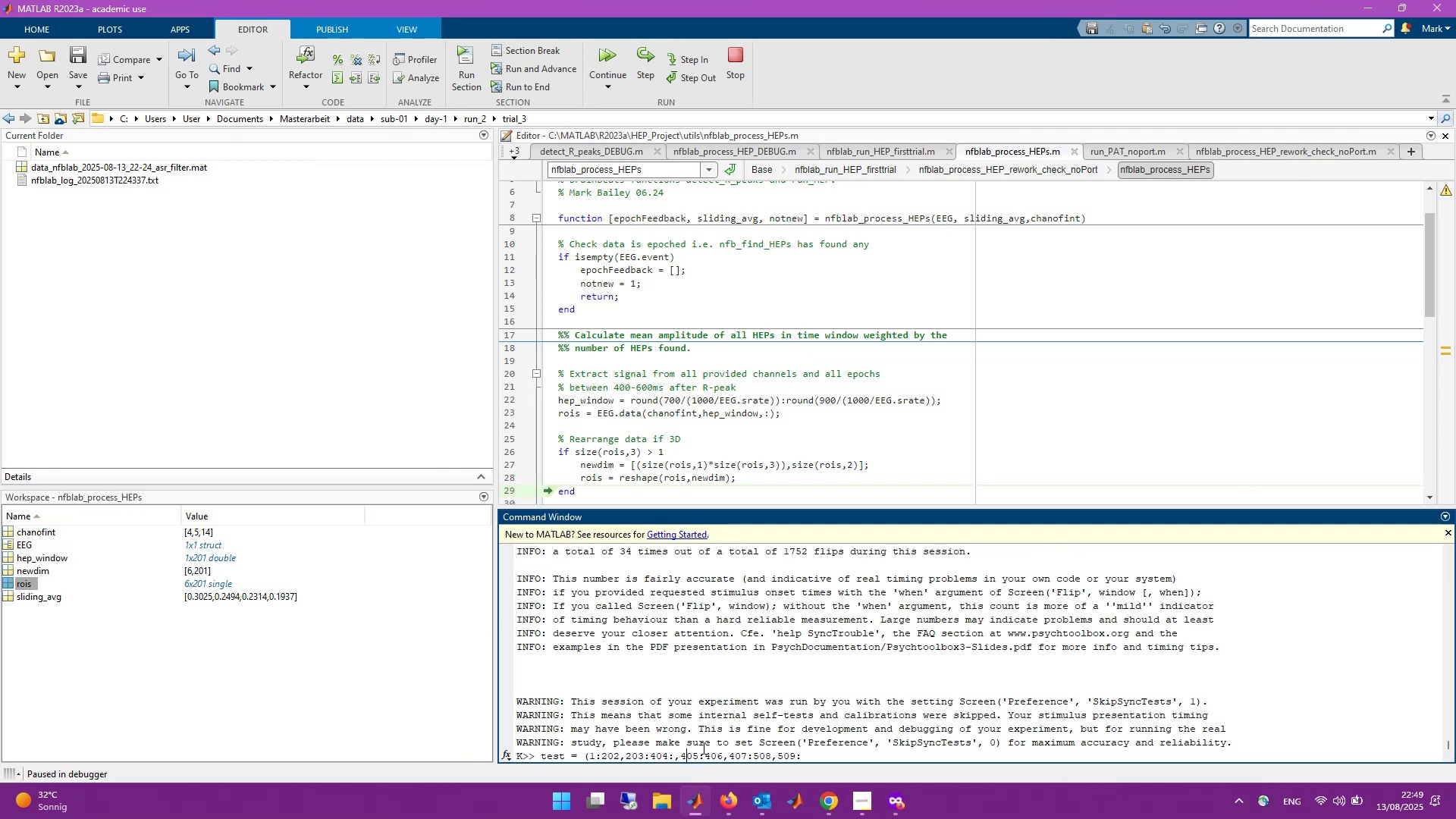 
left_click([709, 755])
 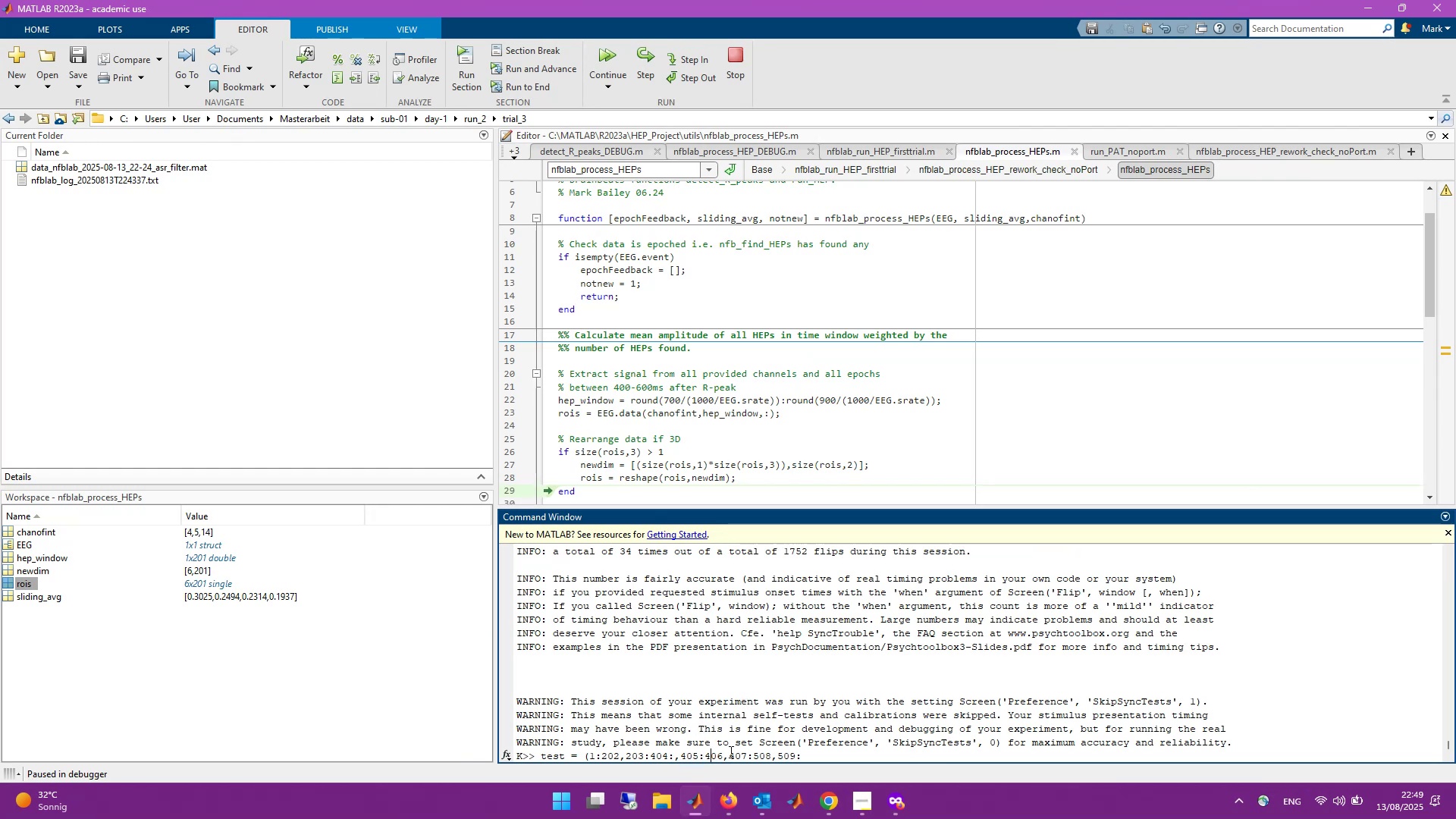 
key(Backspace)
 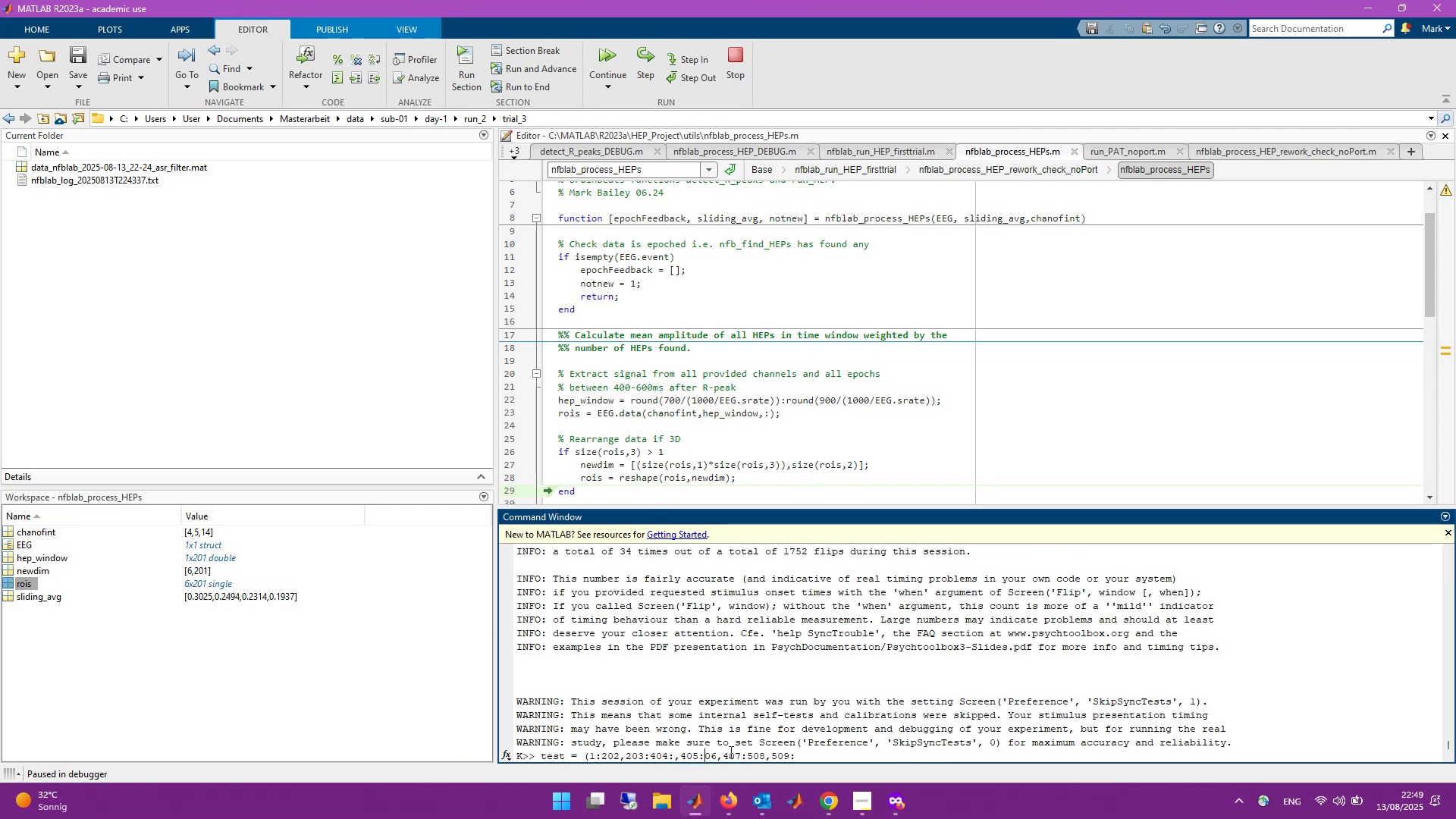 
key(6)
 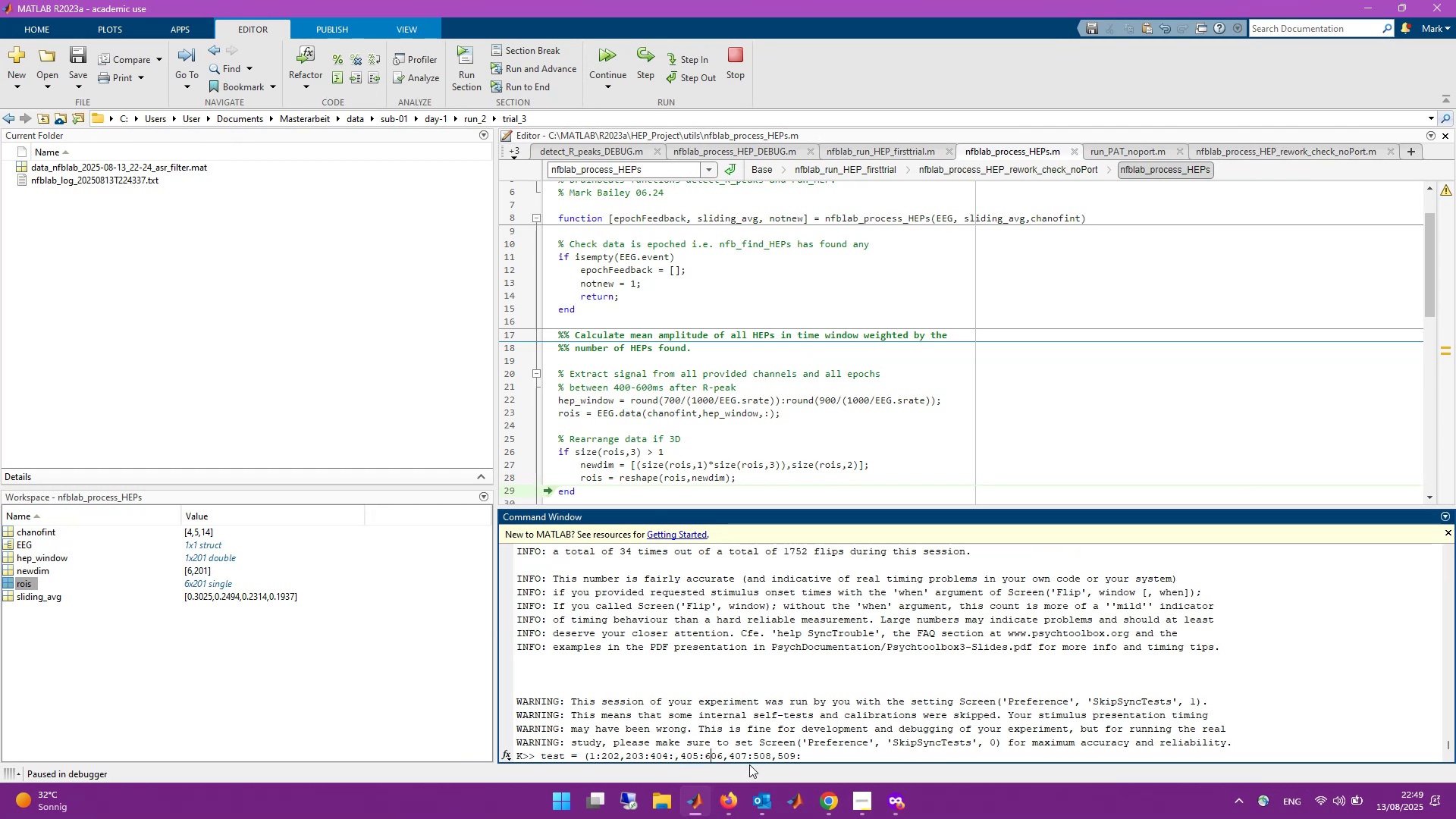 
left_click([738, 755])
 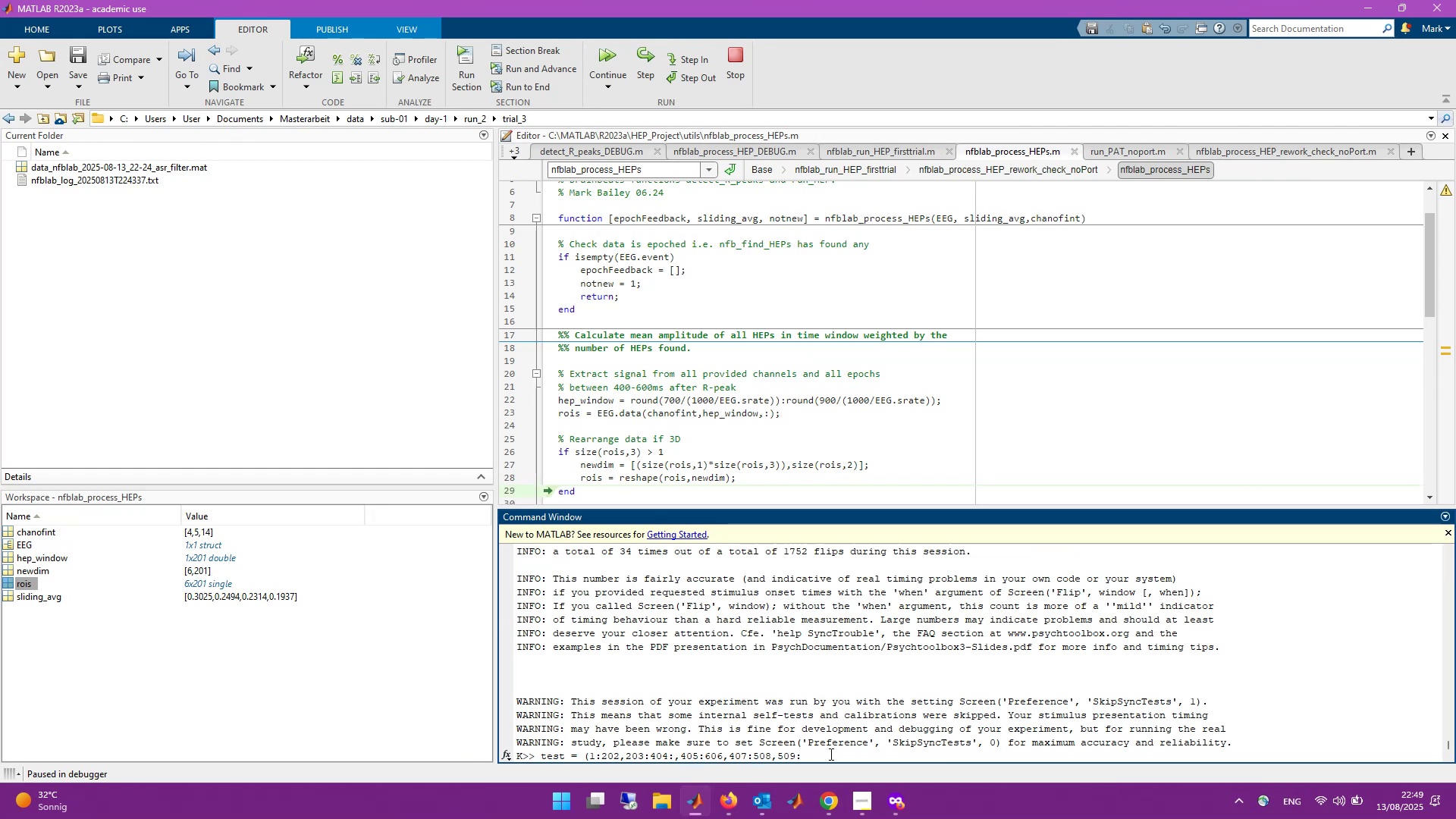 
key(ArrowLeft)
 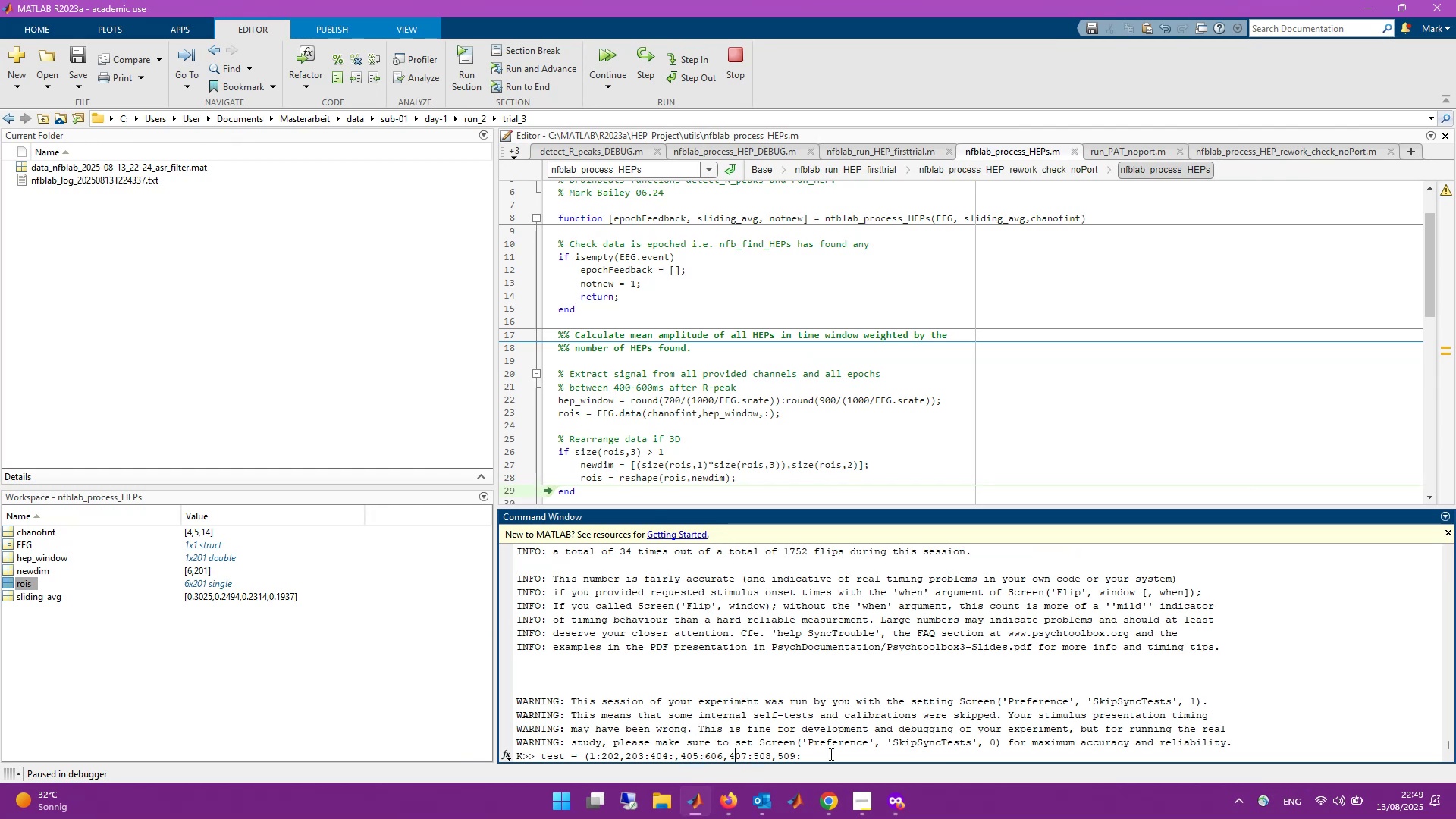 
key(Backspace)
 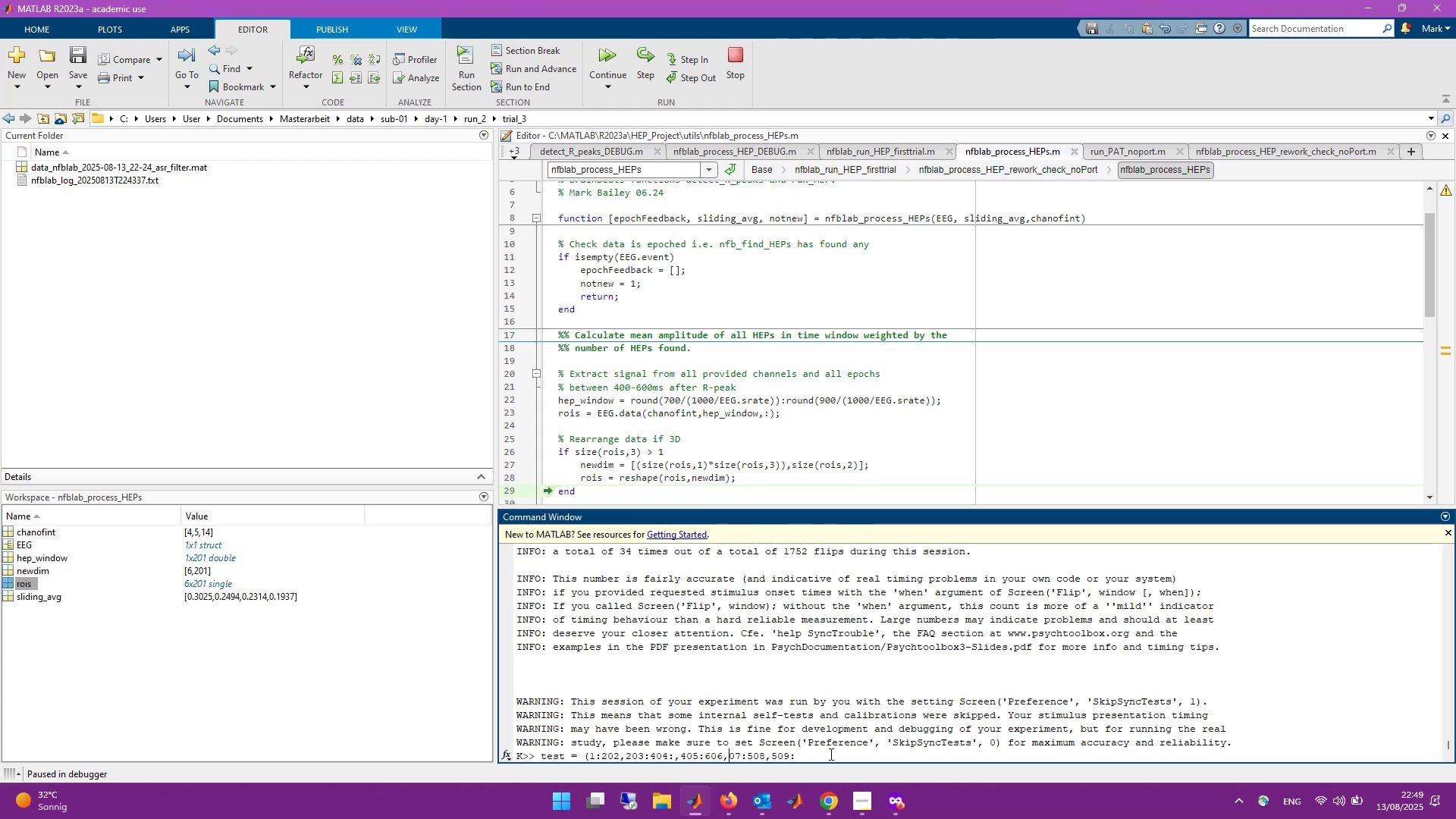 
key(Numpad6)
 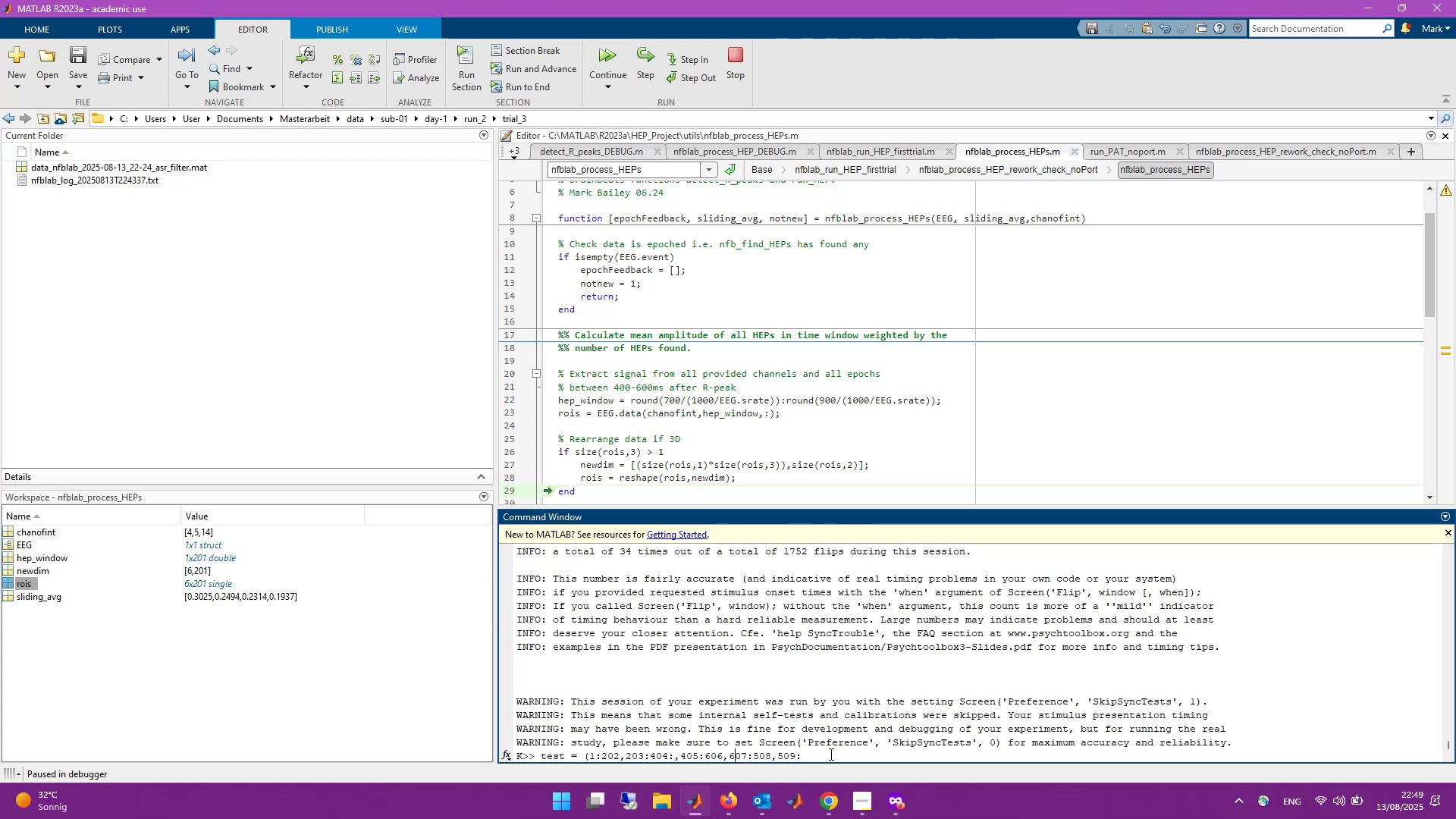 
key(ArrowRight)
 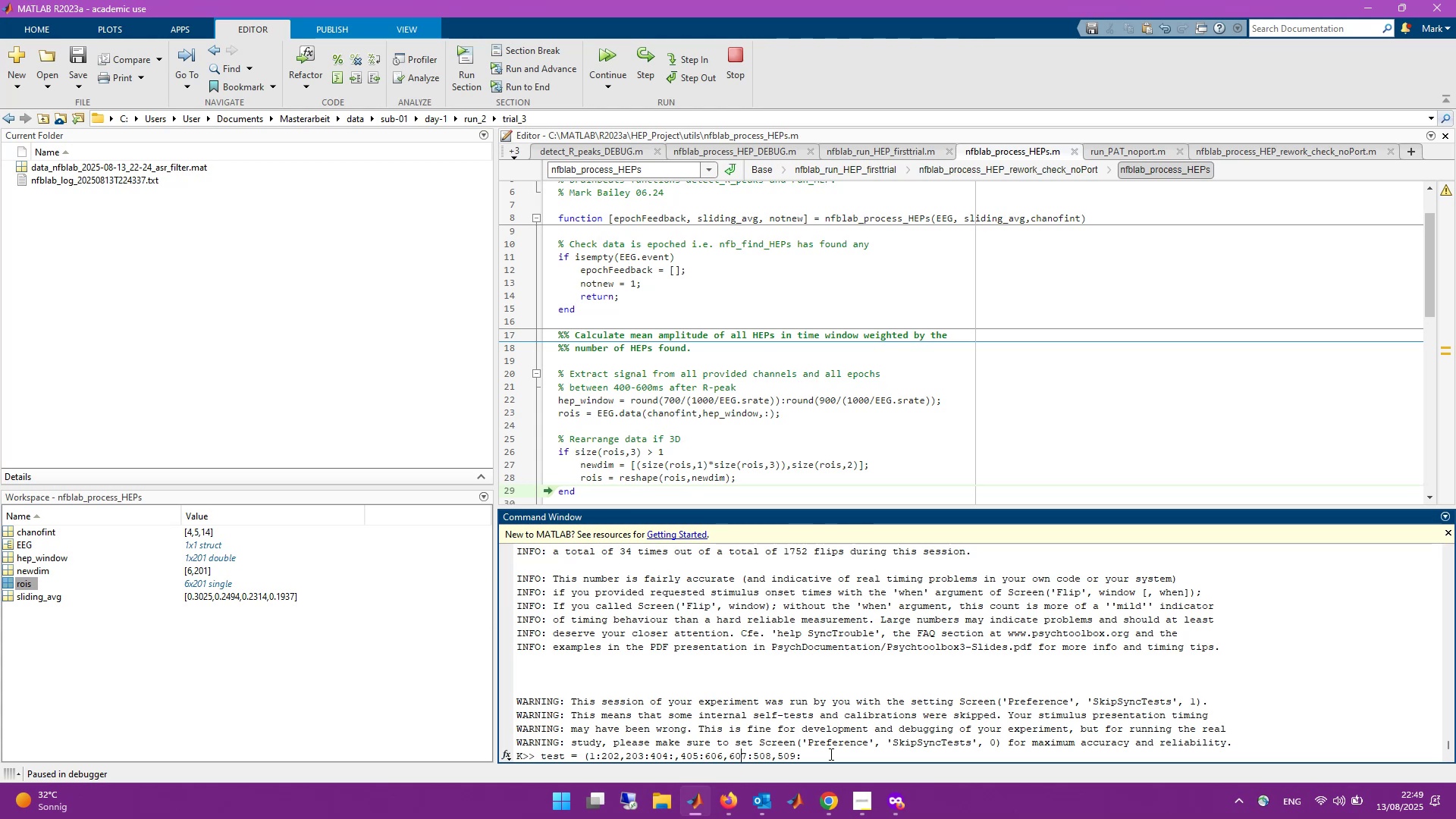 
key(ArrowRight)
 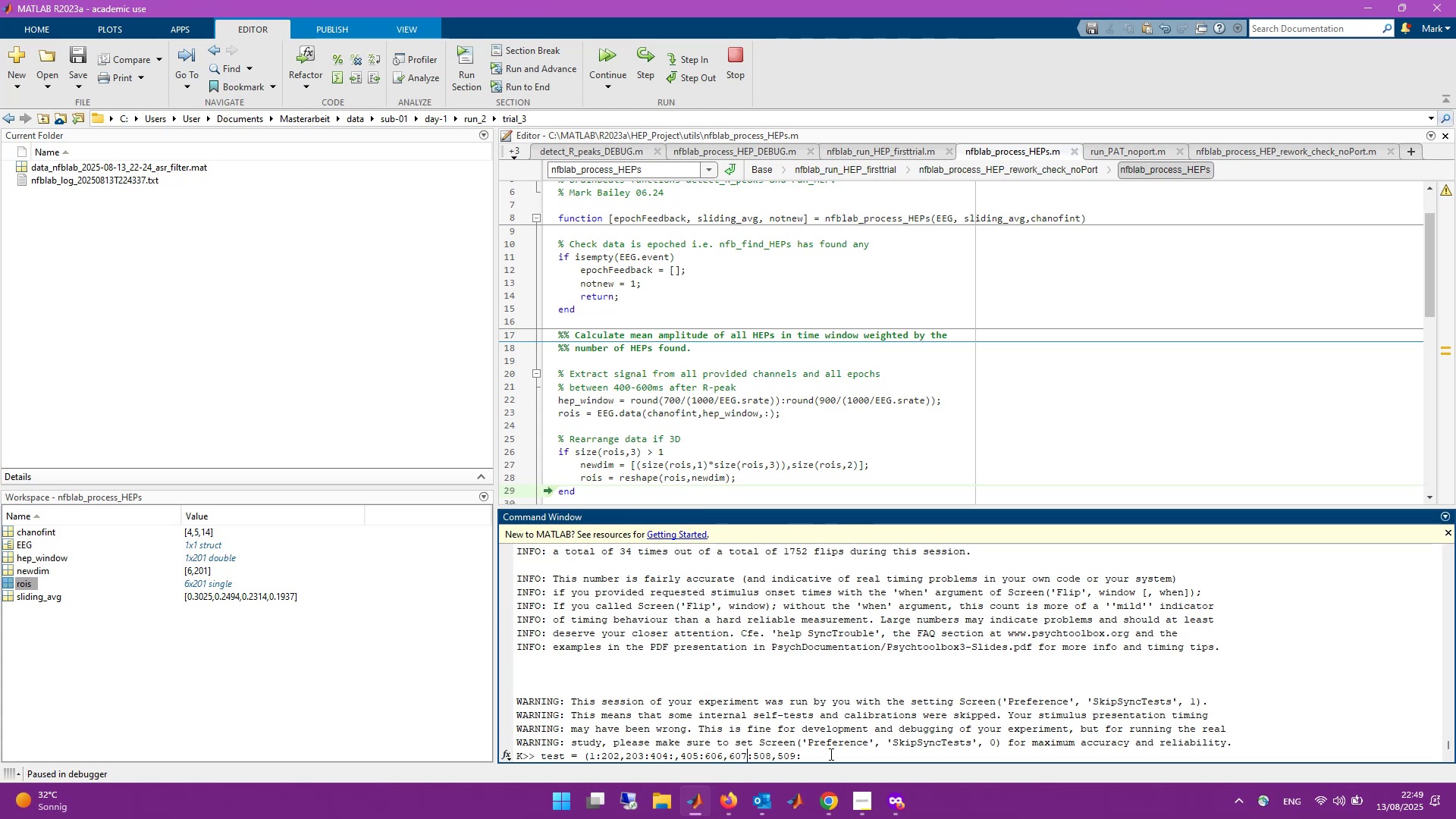 
key(ArrowRight)
 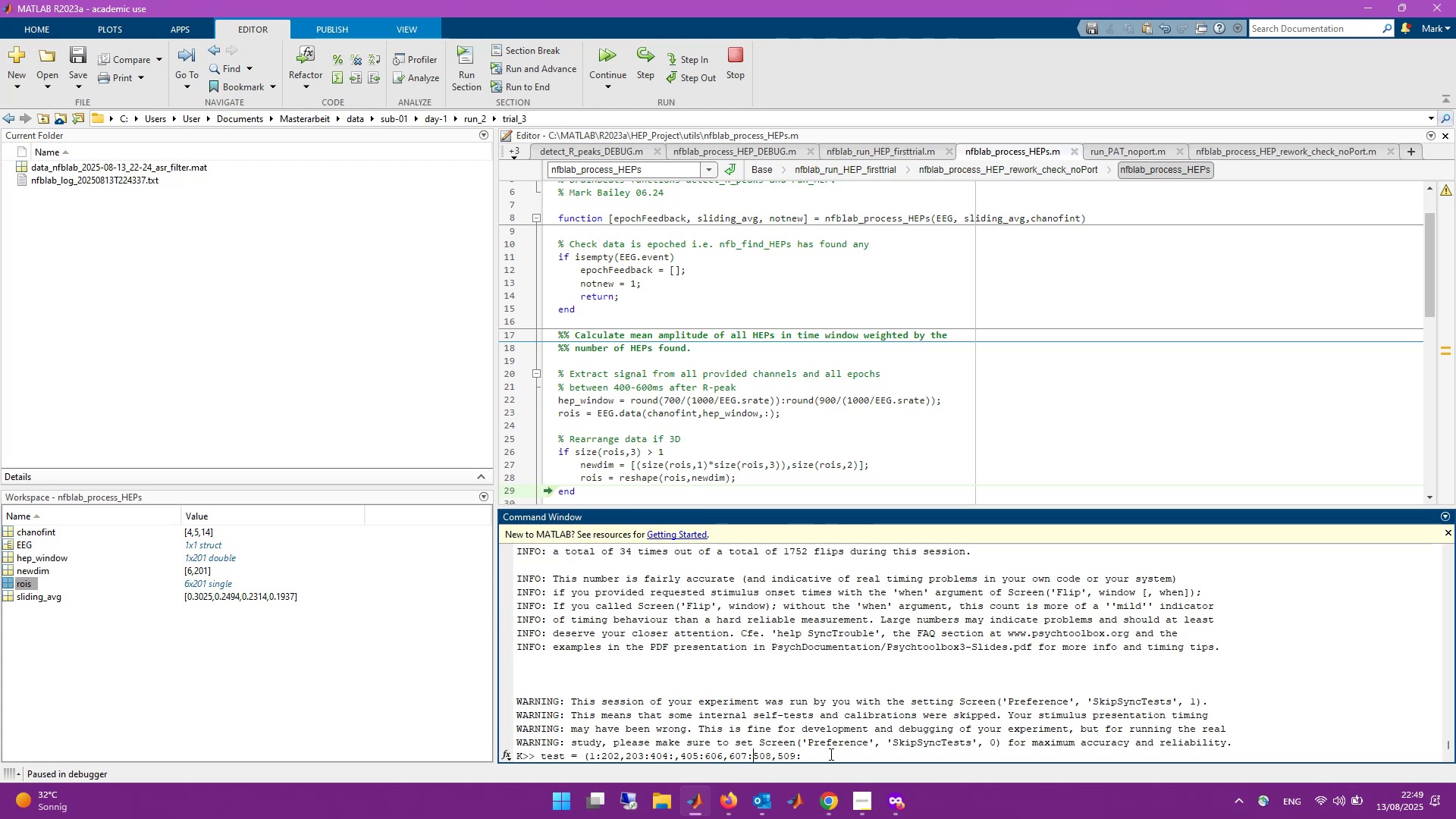 
key(ArrowRight)
 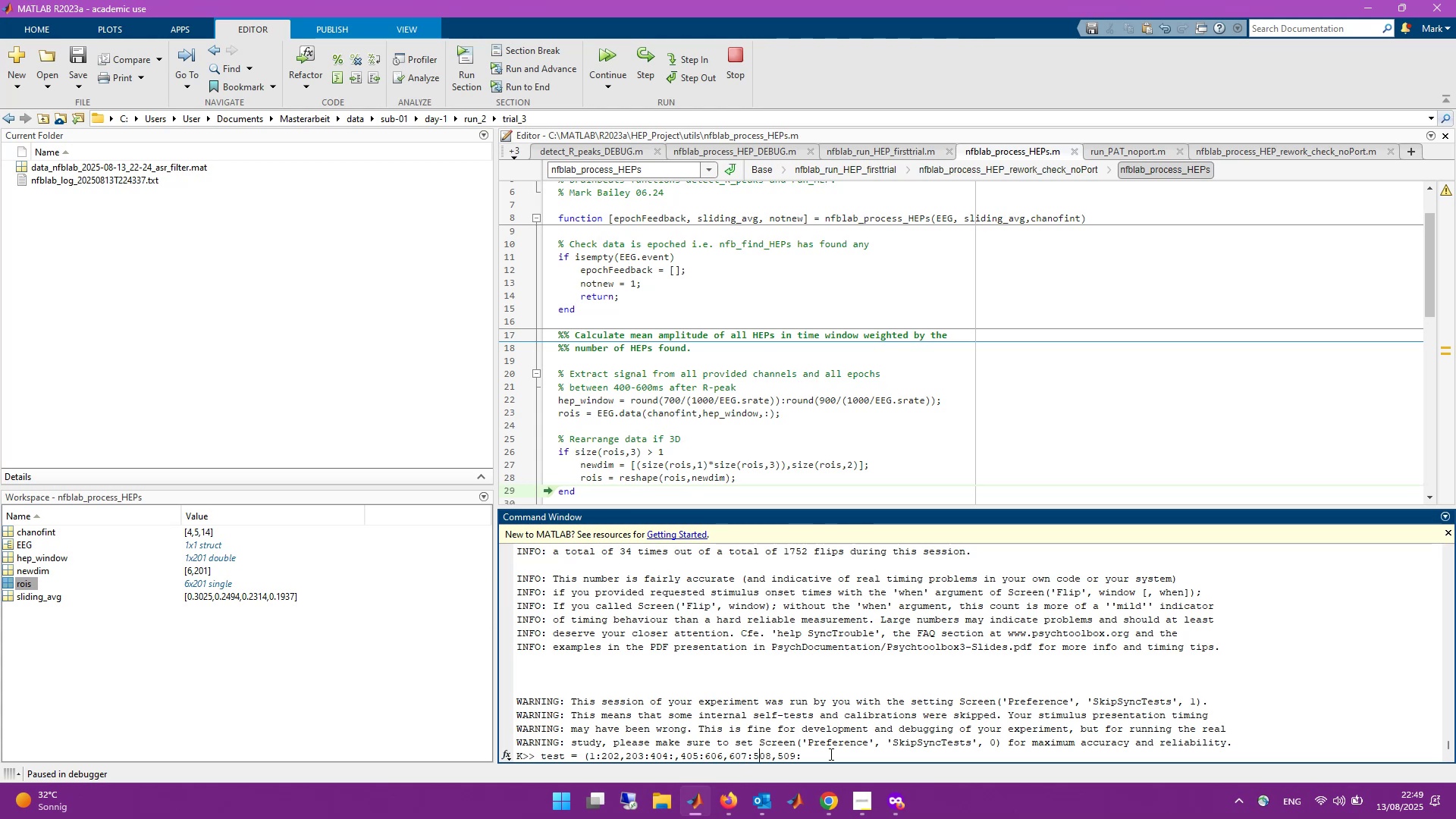 
key(Backspace)
 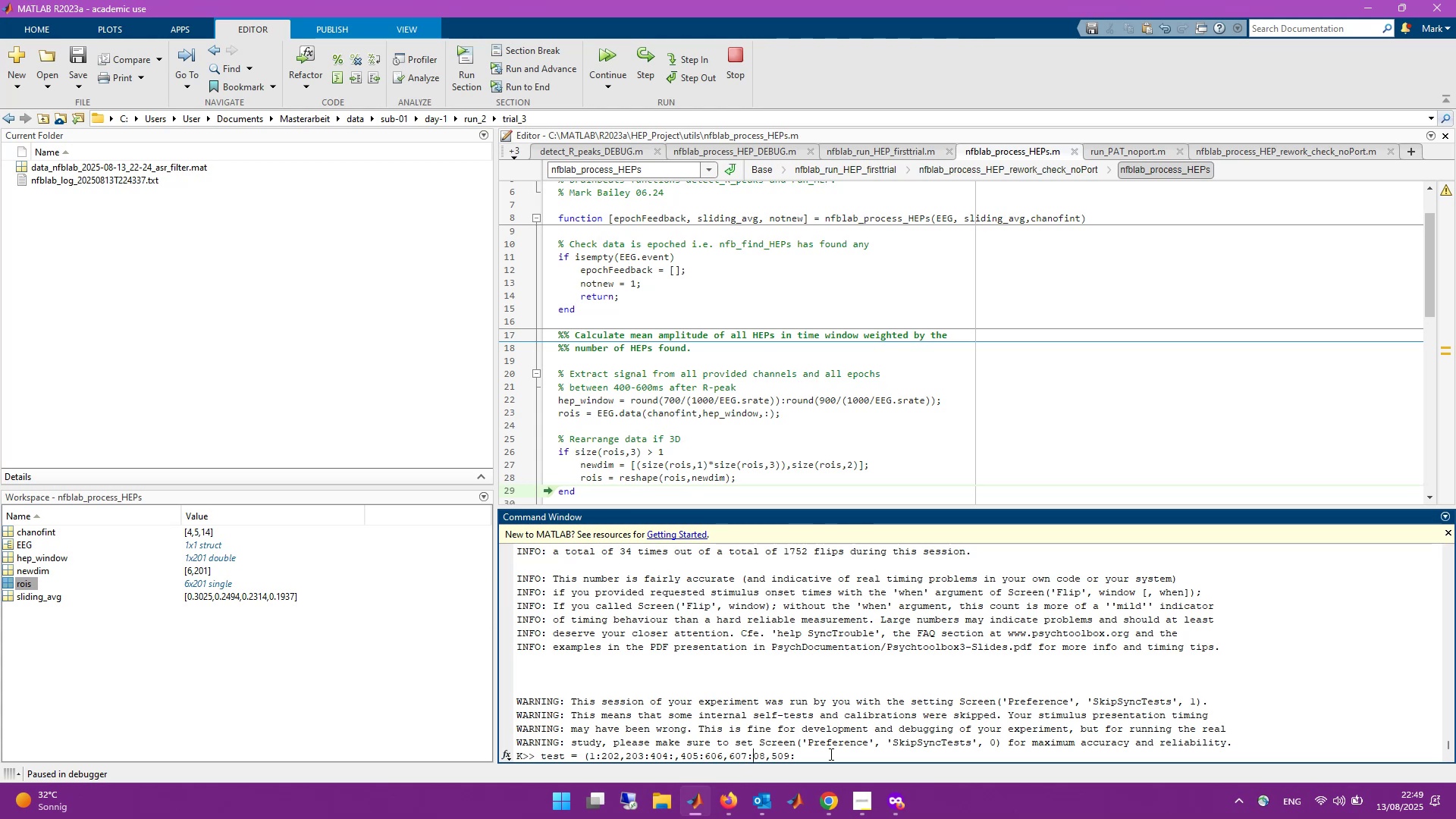 
key(Numpad7)
 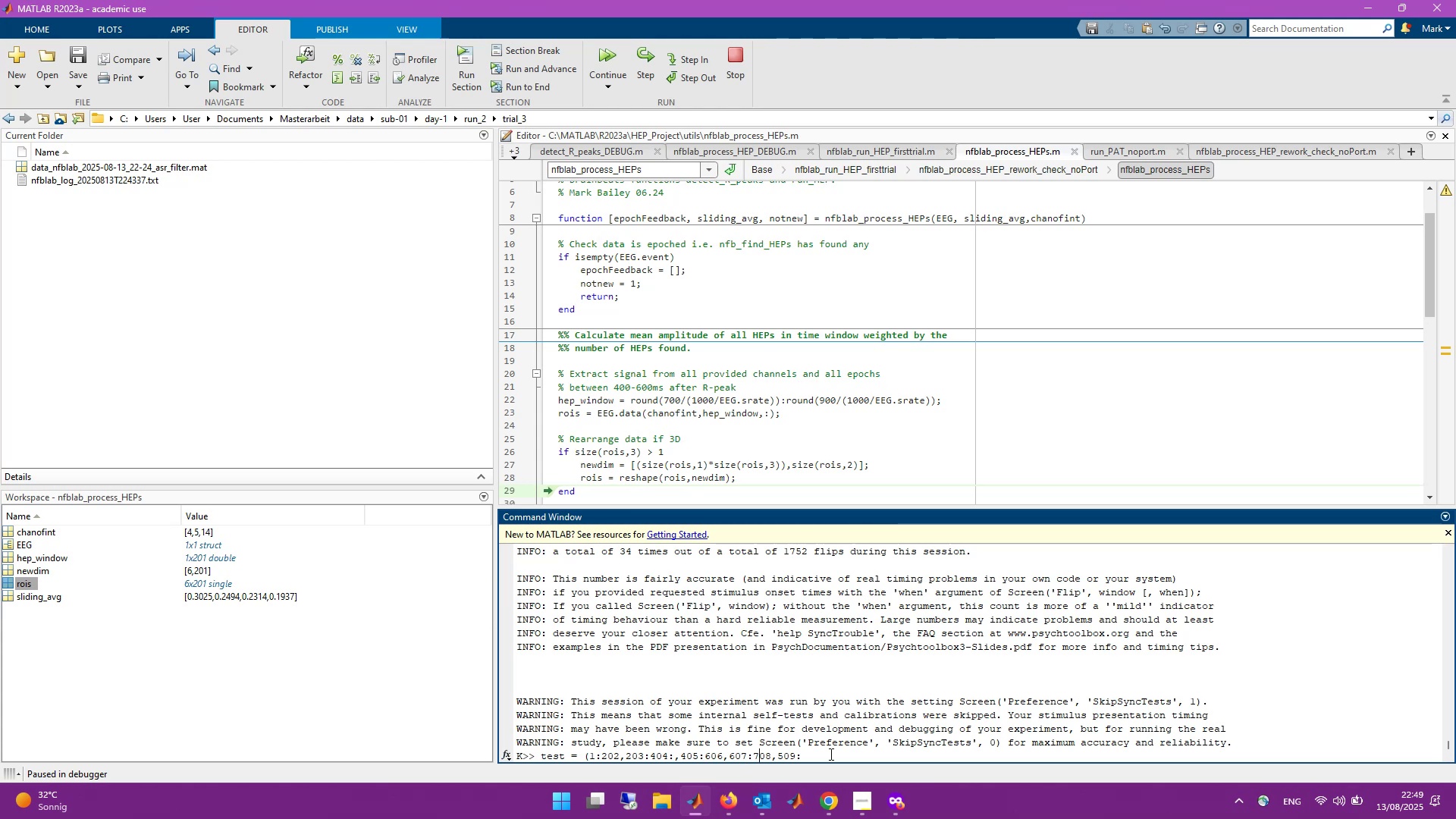 
key(ArrowRight)
 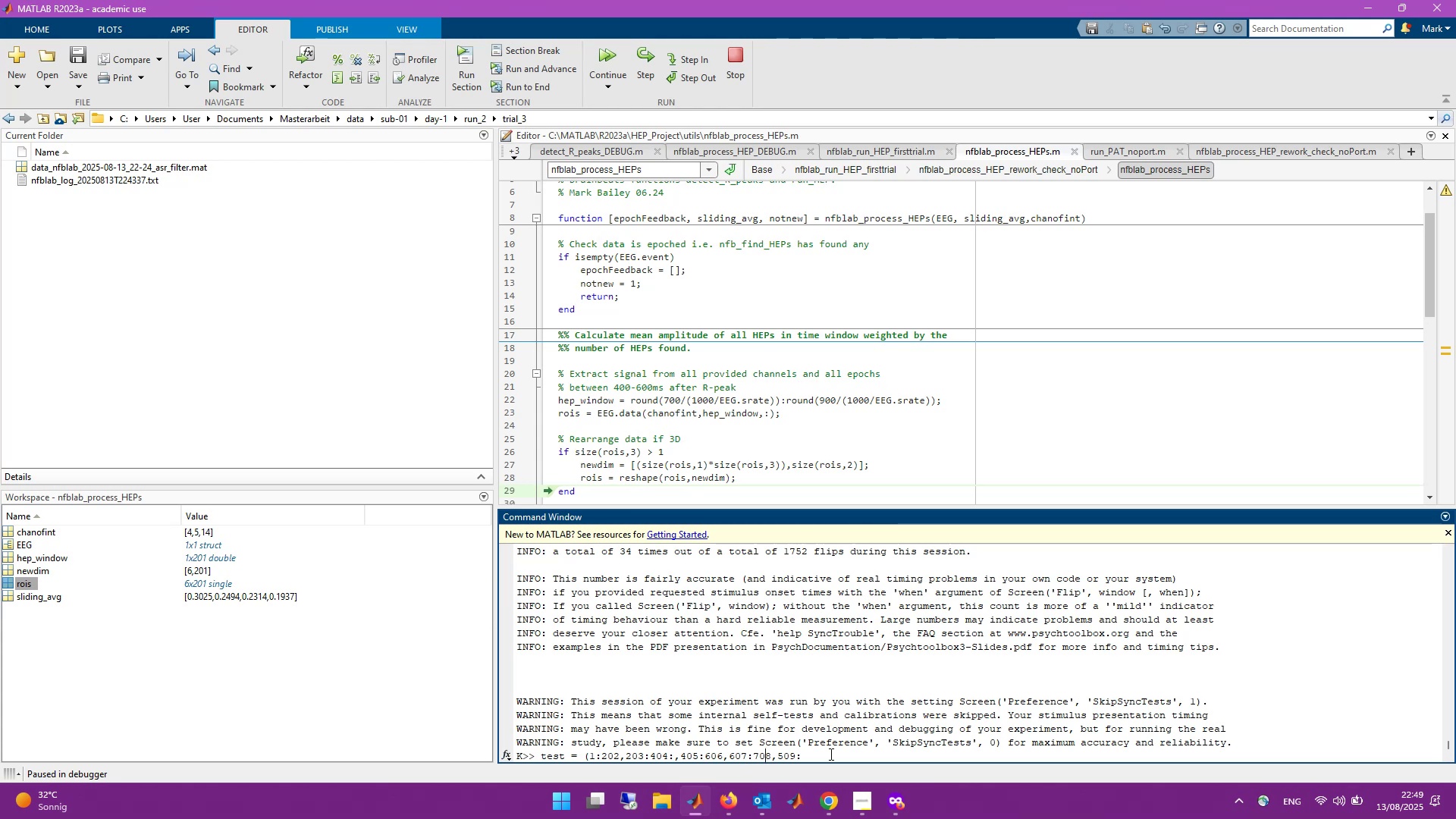 
key(ArrowRight)
 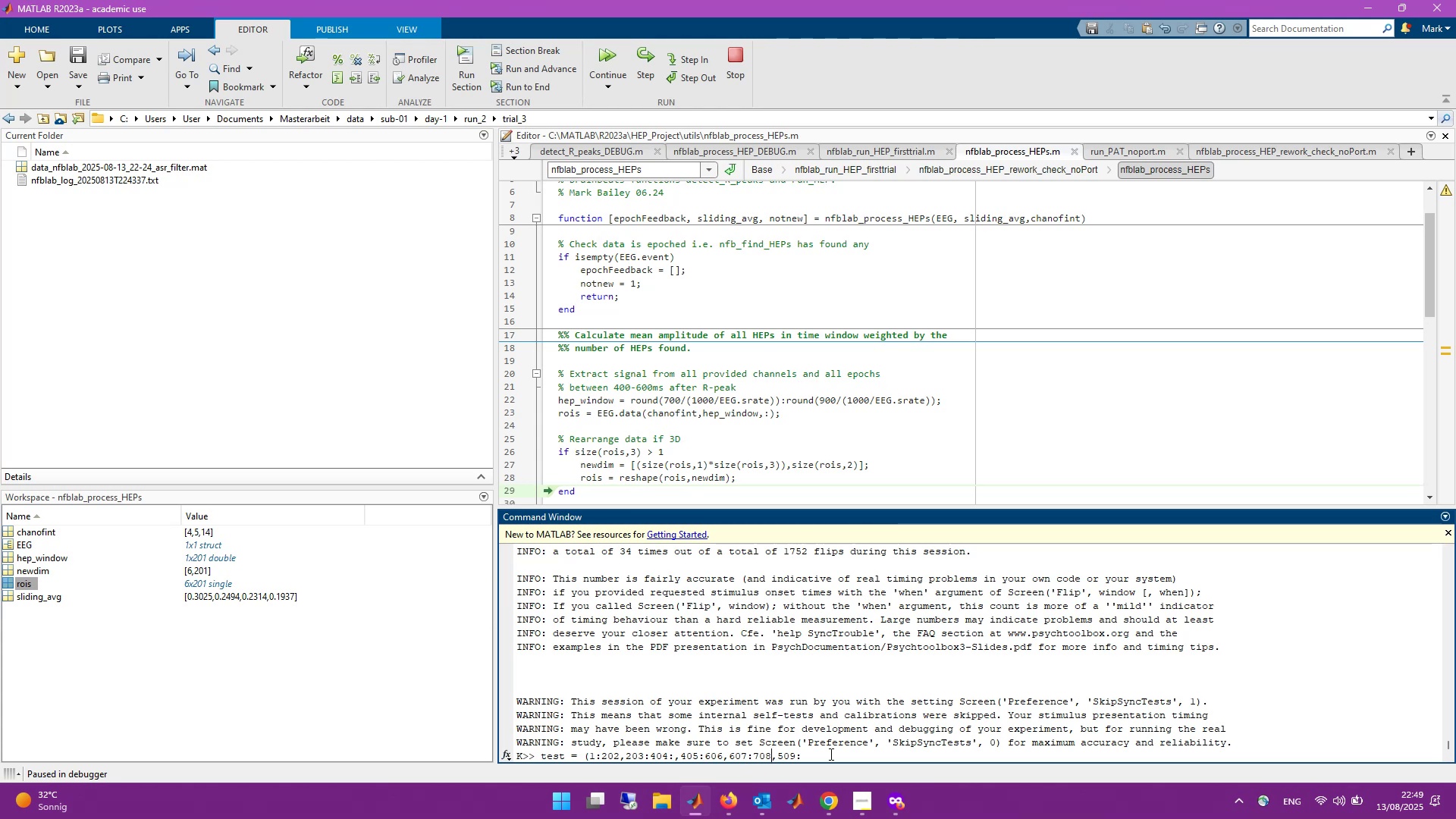 
key(ArrowRight)
 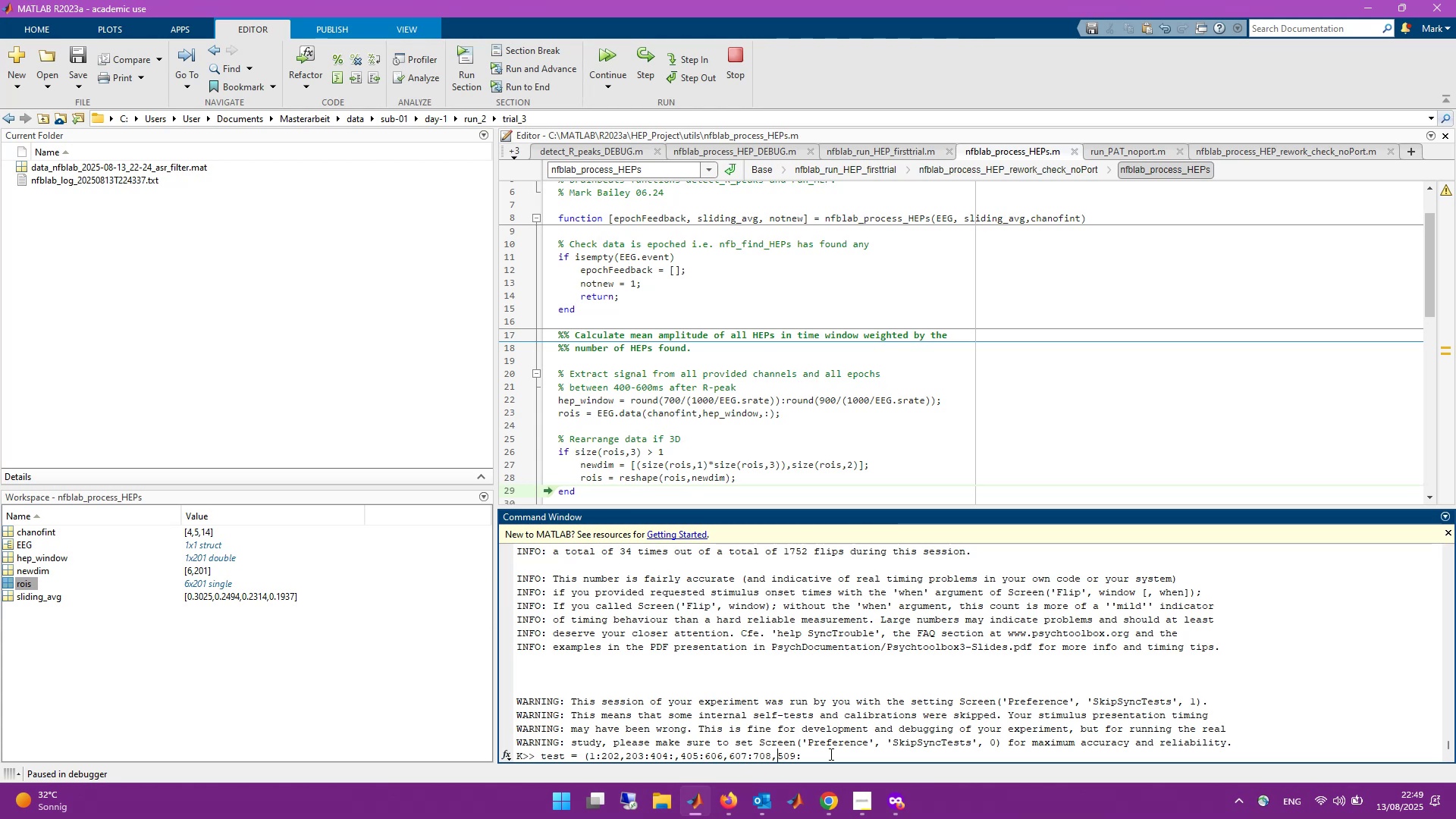 
key(ArrowRight)
 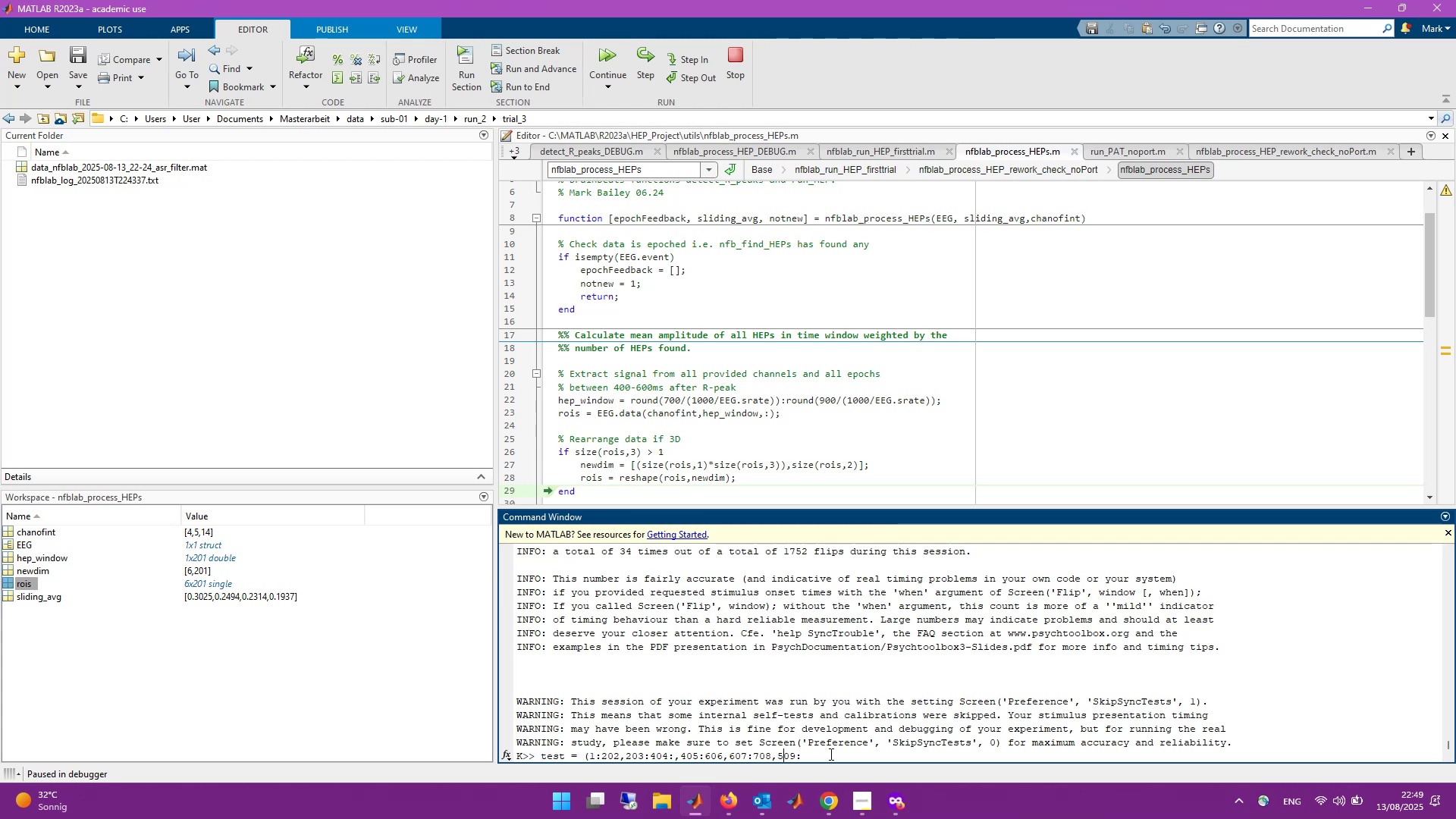 
key(ArrowRight)
 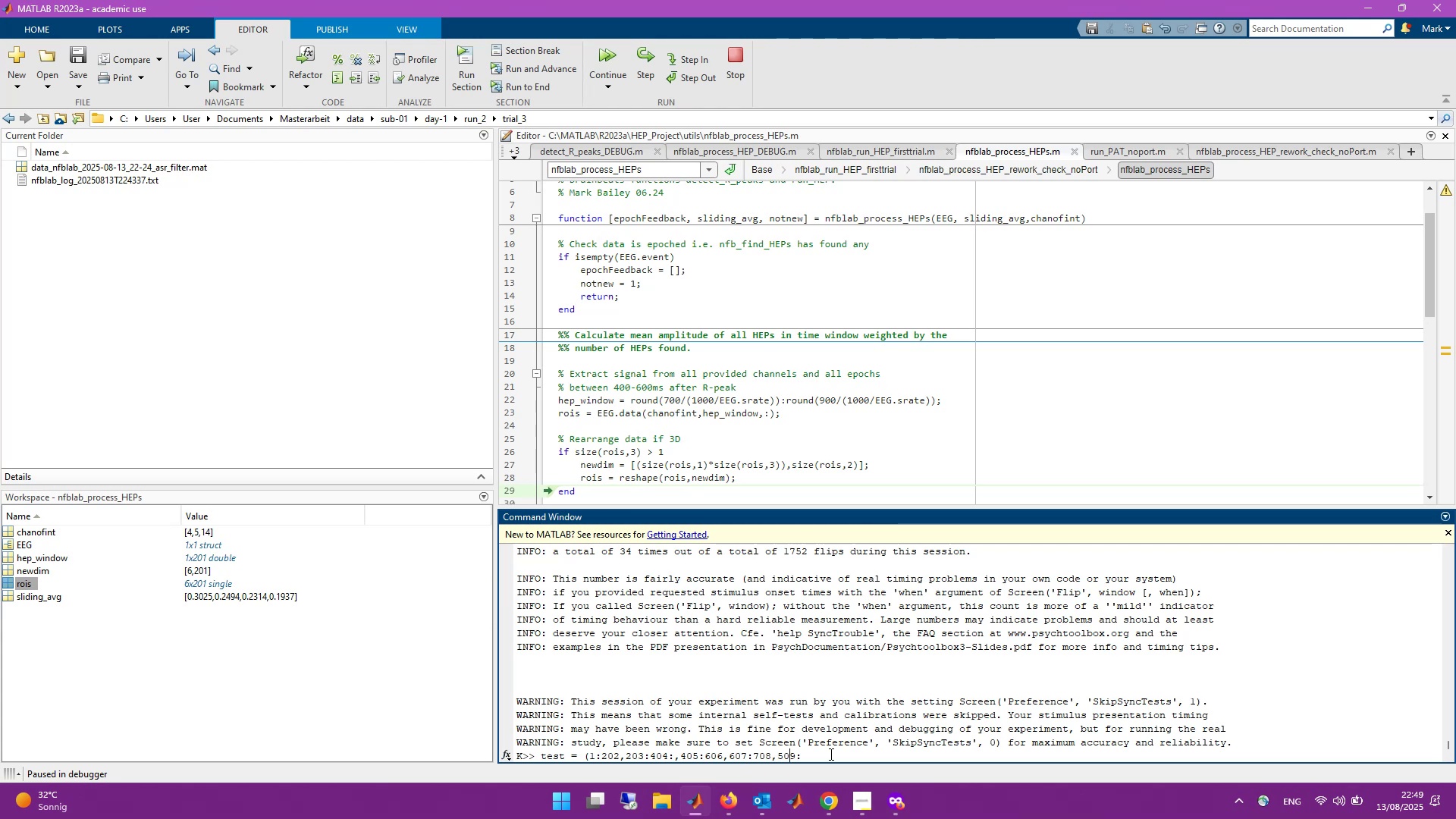 
key(ArrowLeft)
 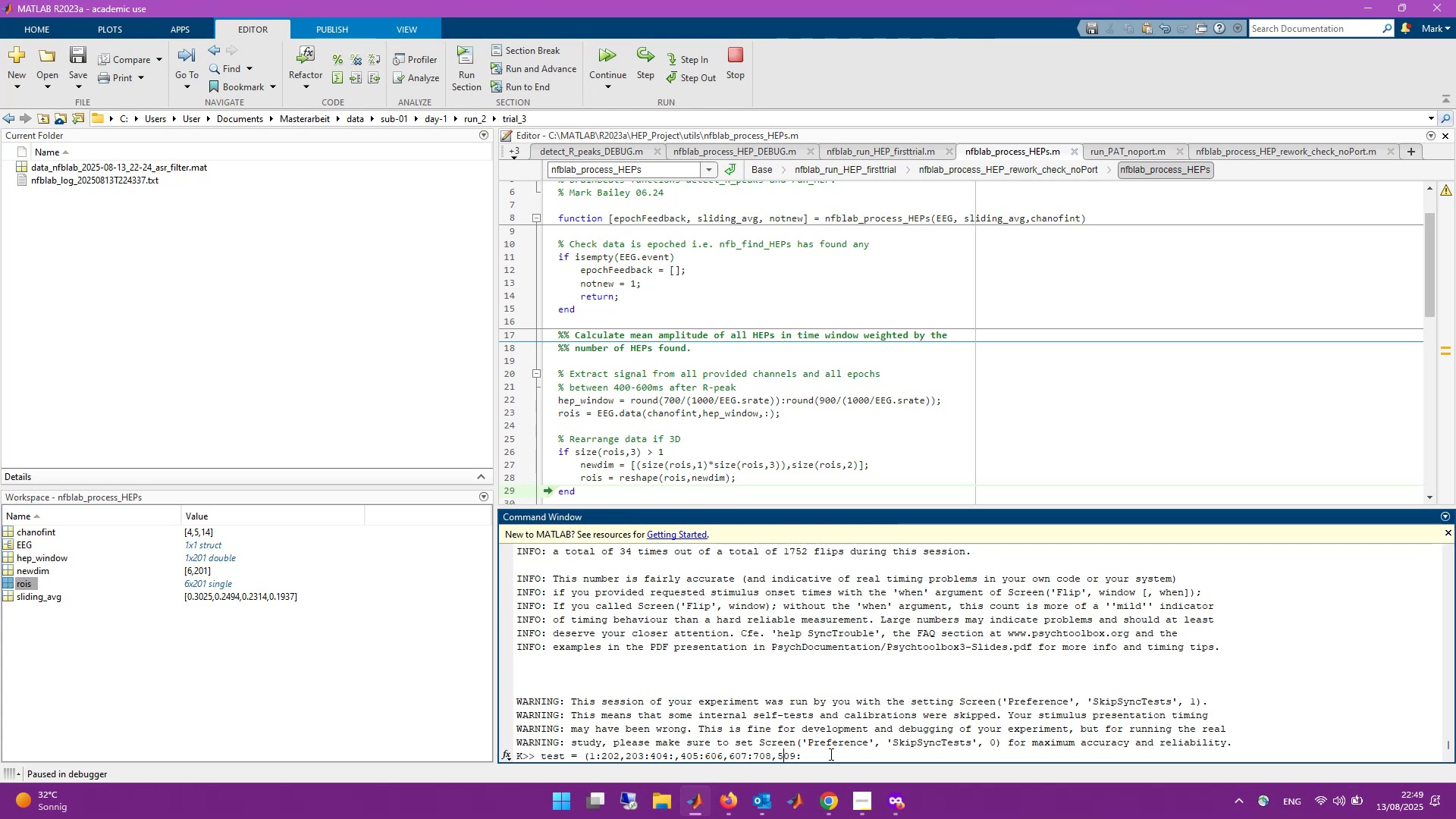 
key(Backspace)
 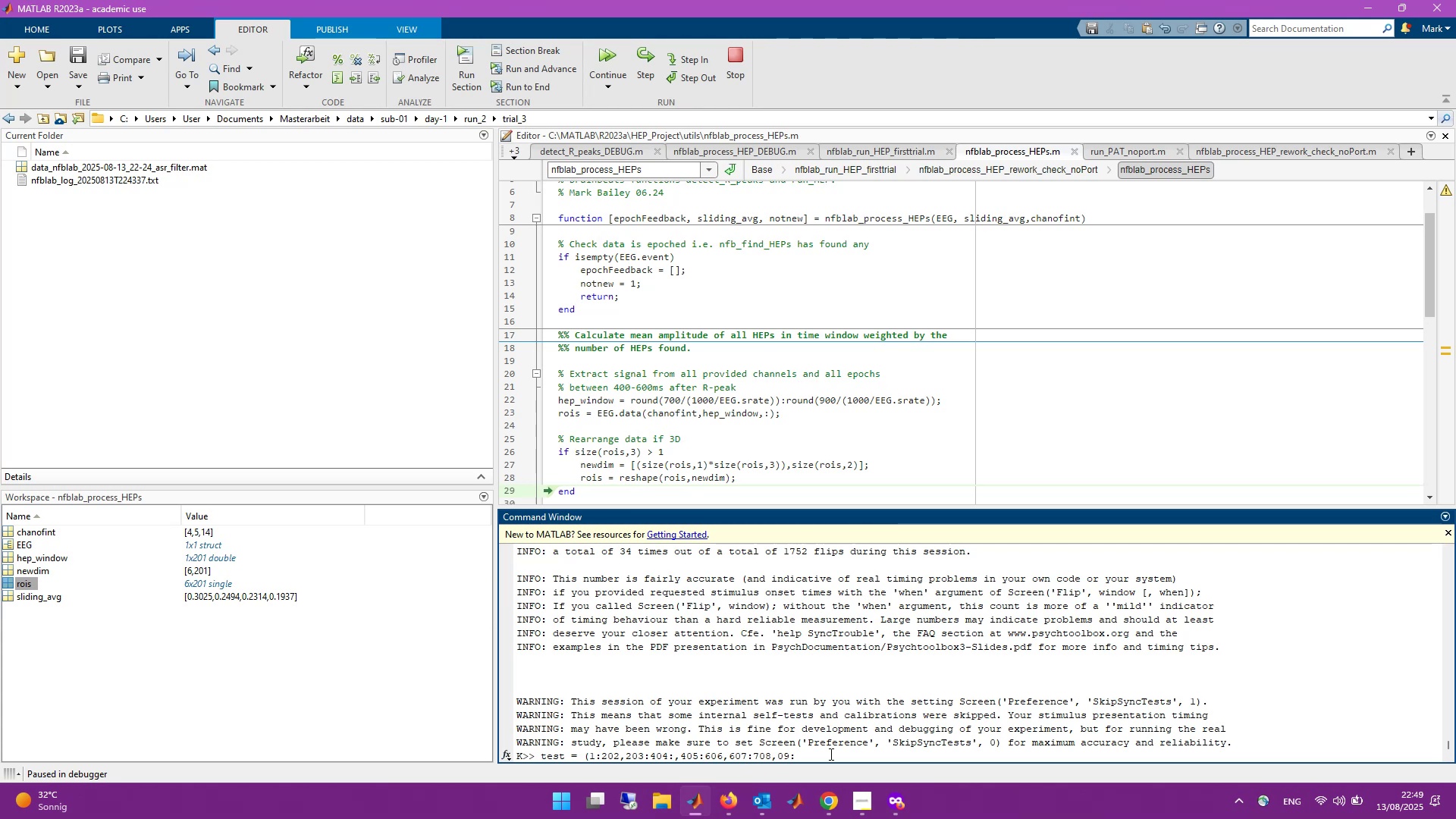 
key(Numpad7)
 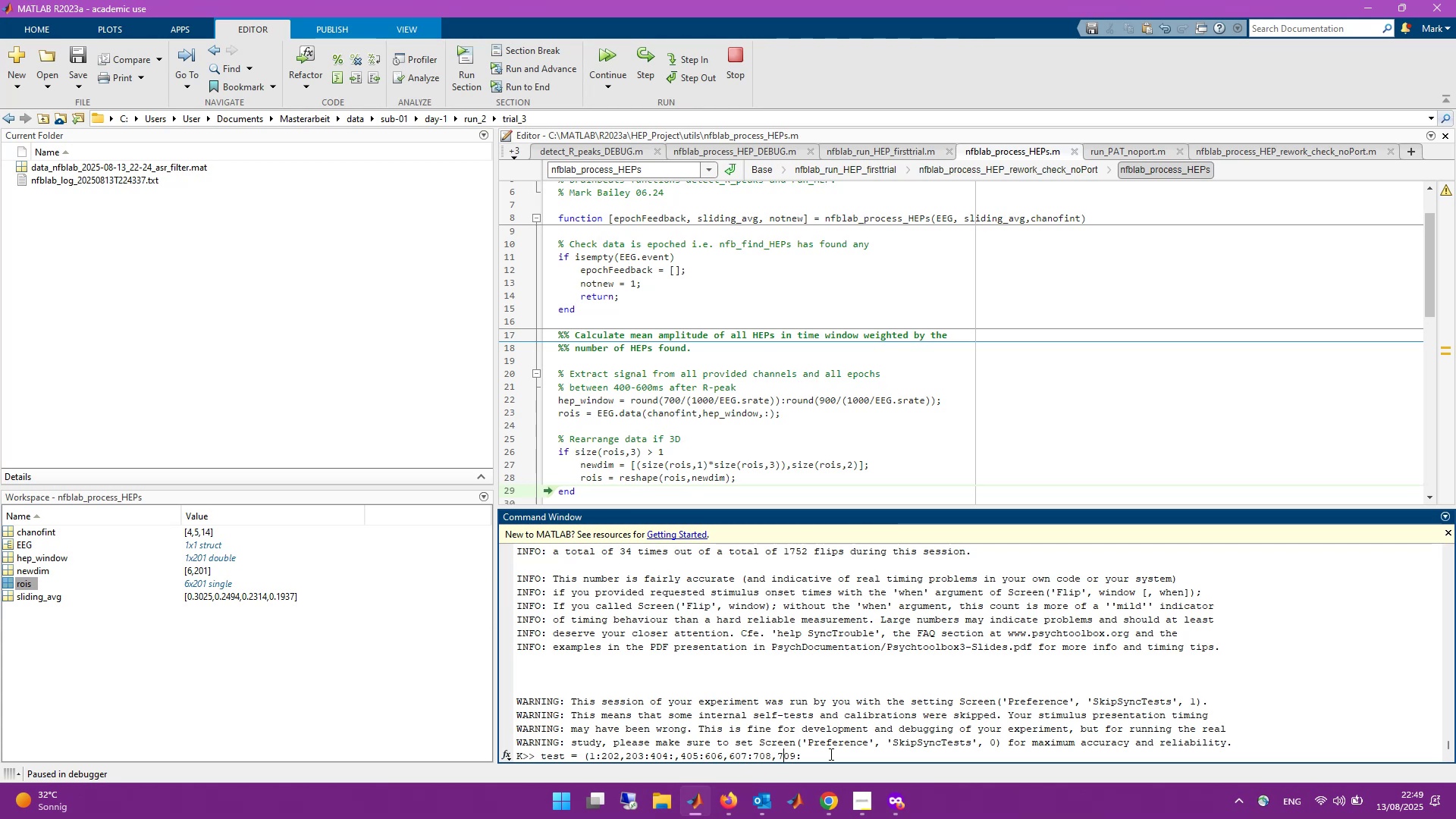 
key(ArrowRight)
 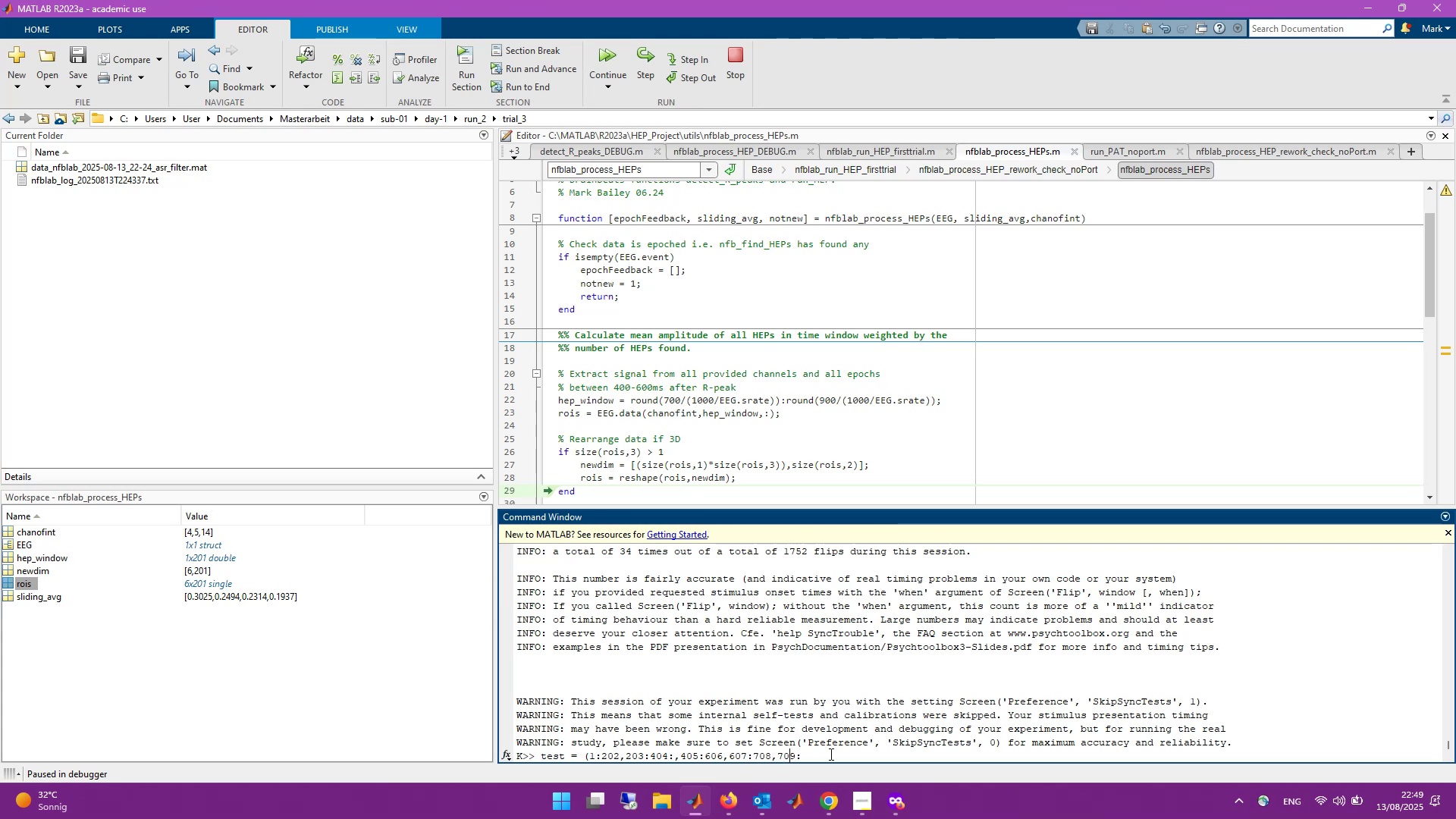 
key(ArrowRight)
 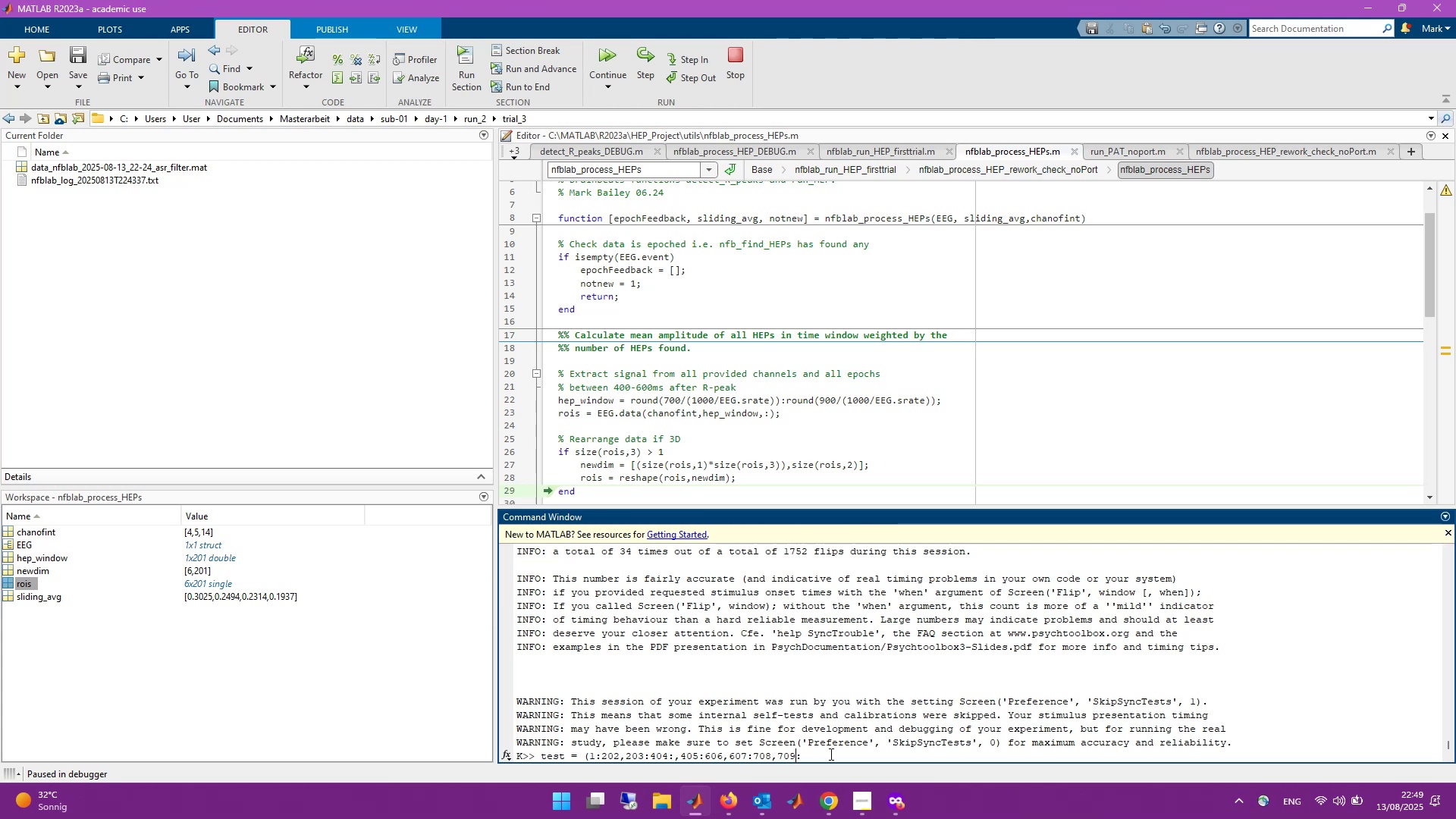 
key(ArrowRight)
 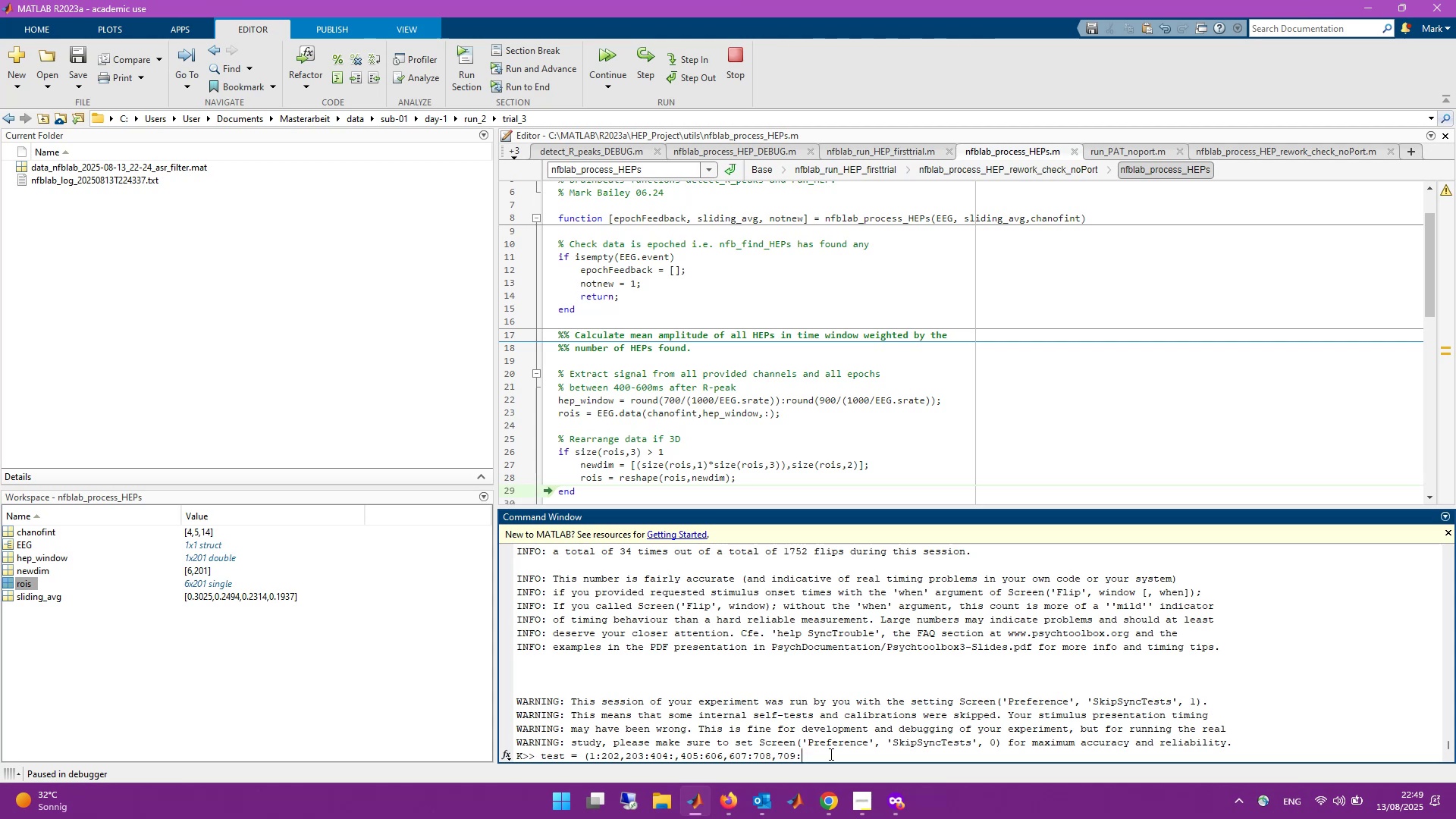 
type(910)
 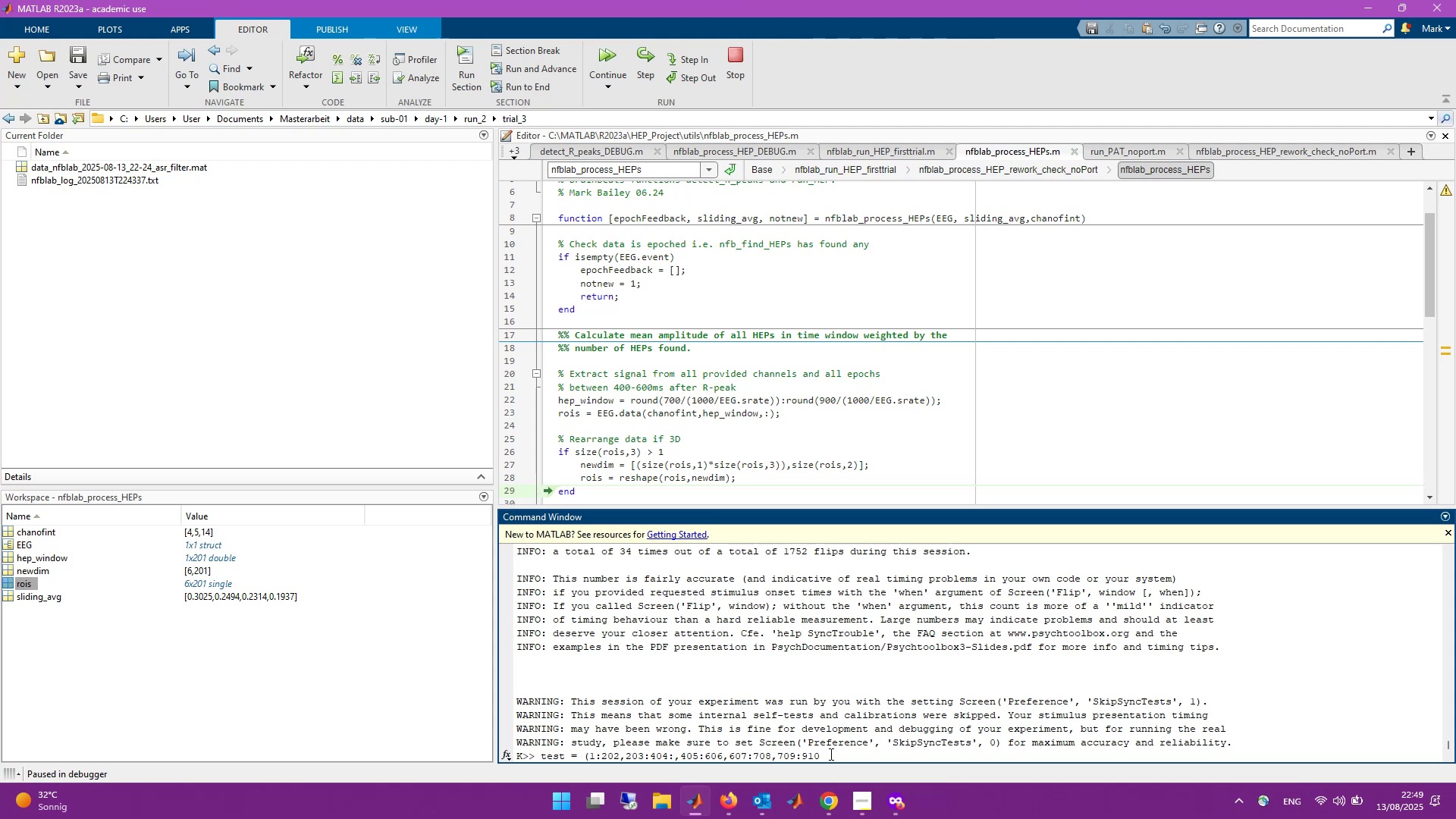 
wait(5.16)
 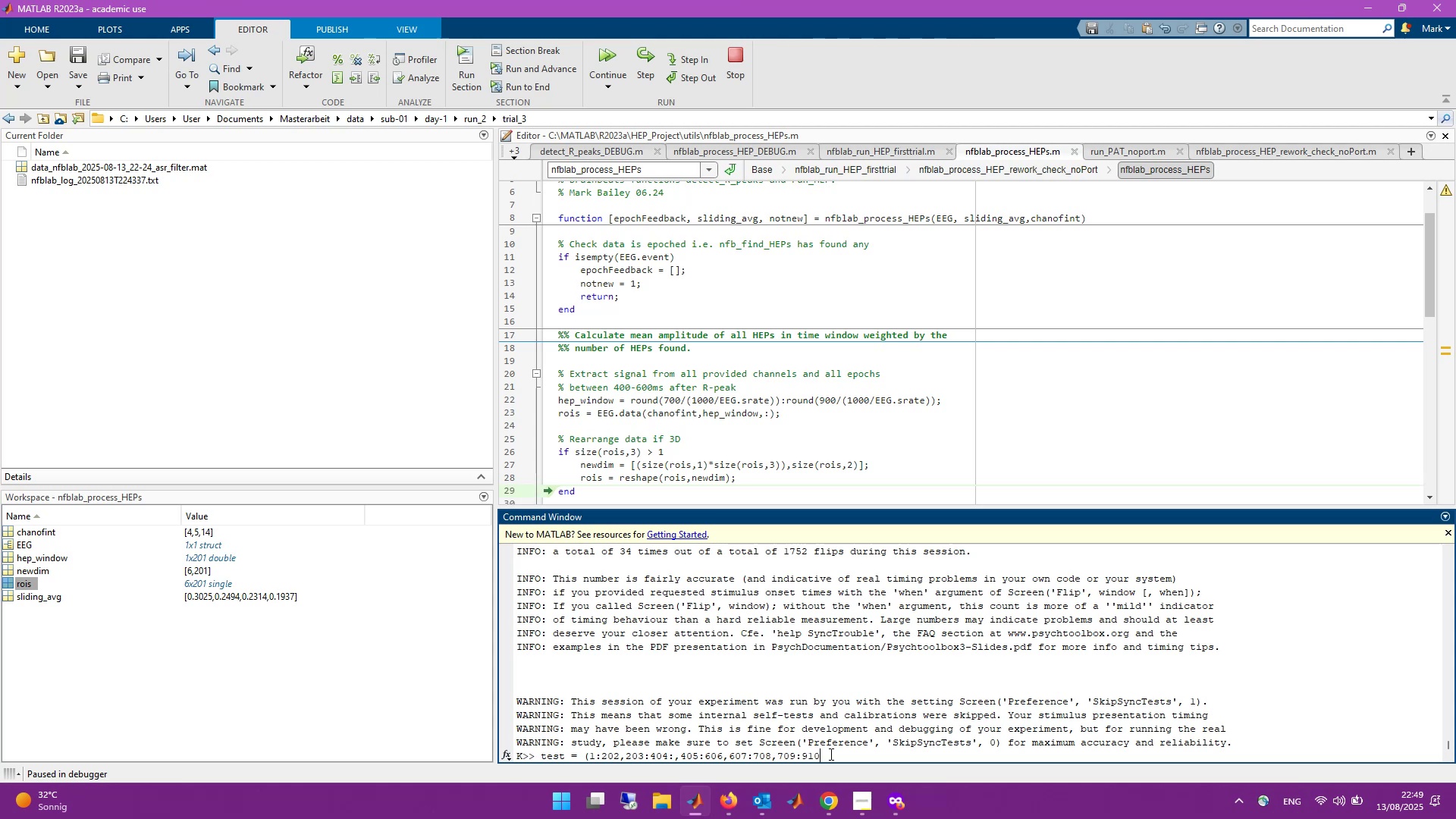 
type(,911:)
 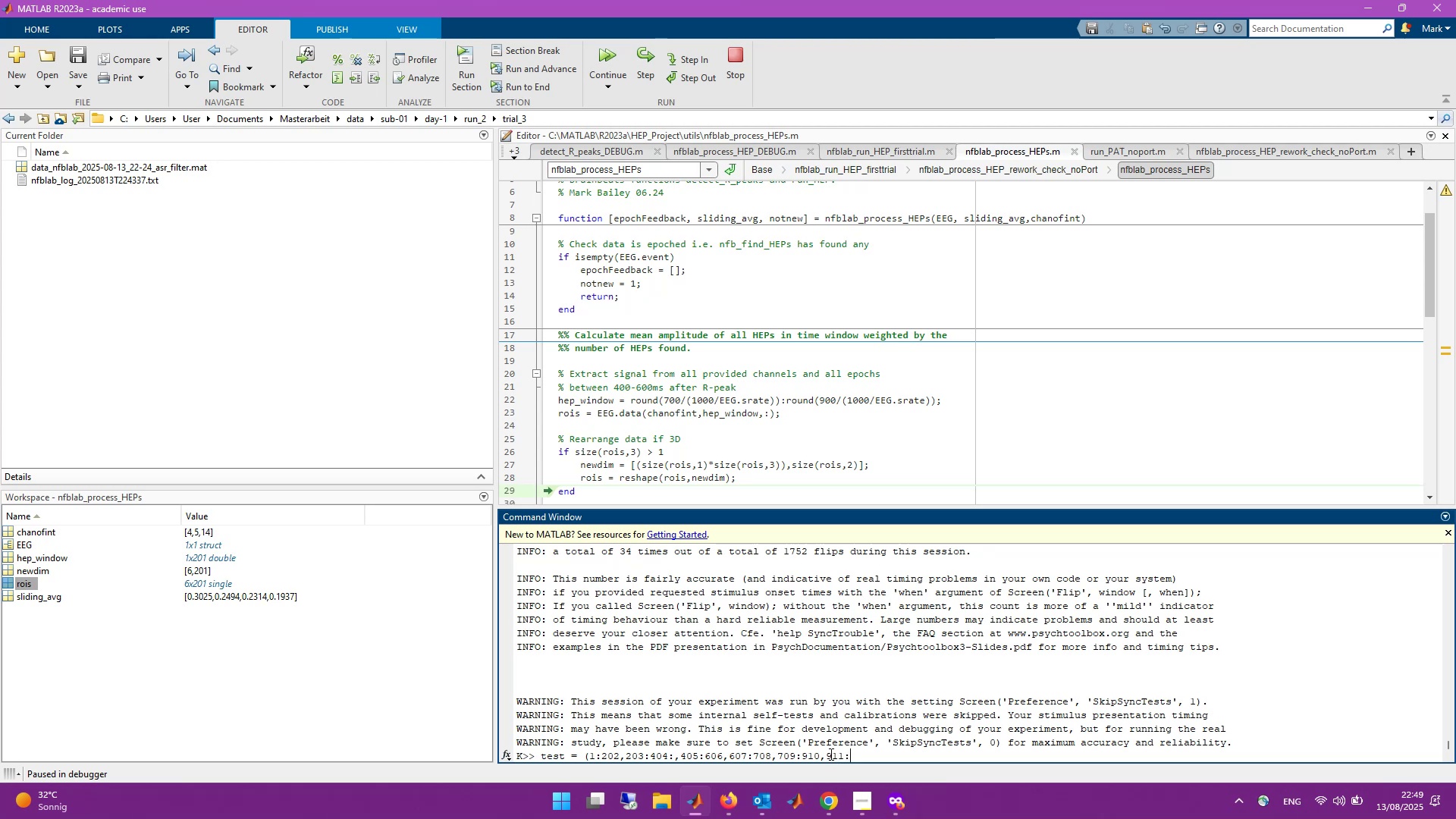 
key(1)
 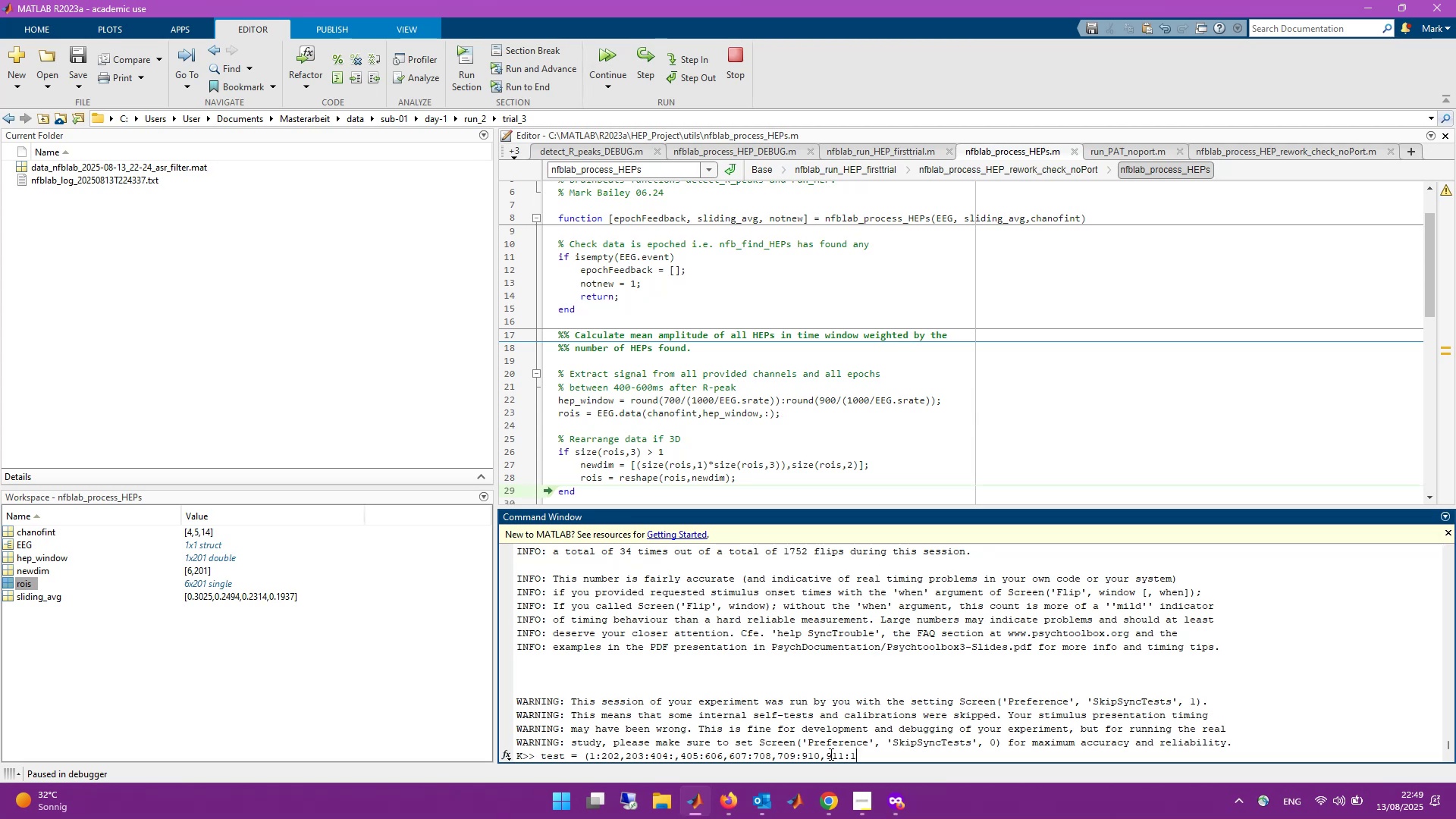 
type(122)
key(Backspace)
key(Backspace)
type(23)
key(Backspace)
key(Backspace)
type(12)
 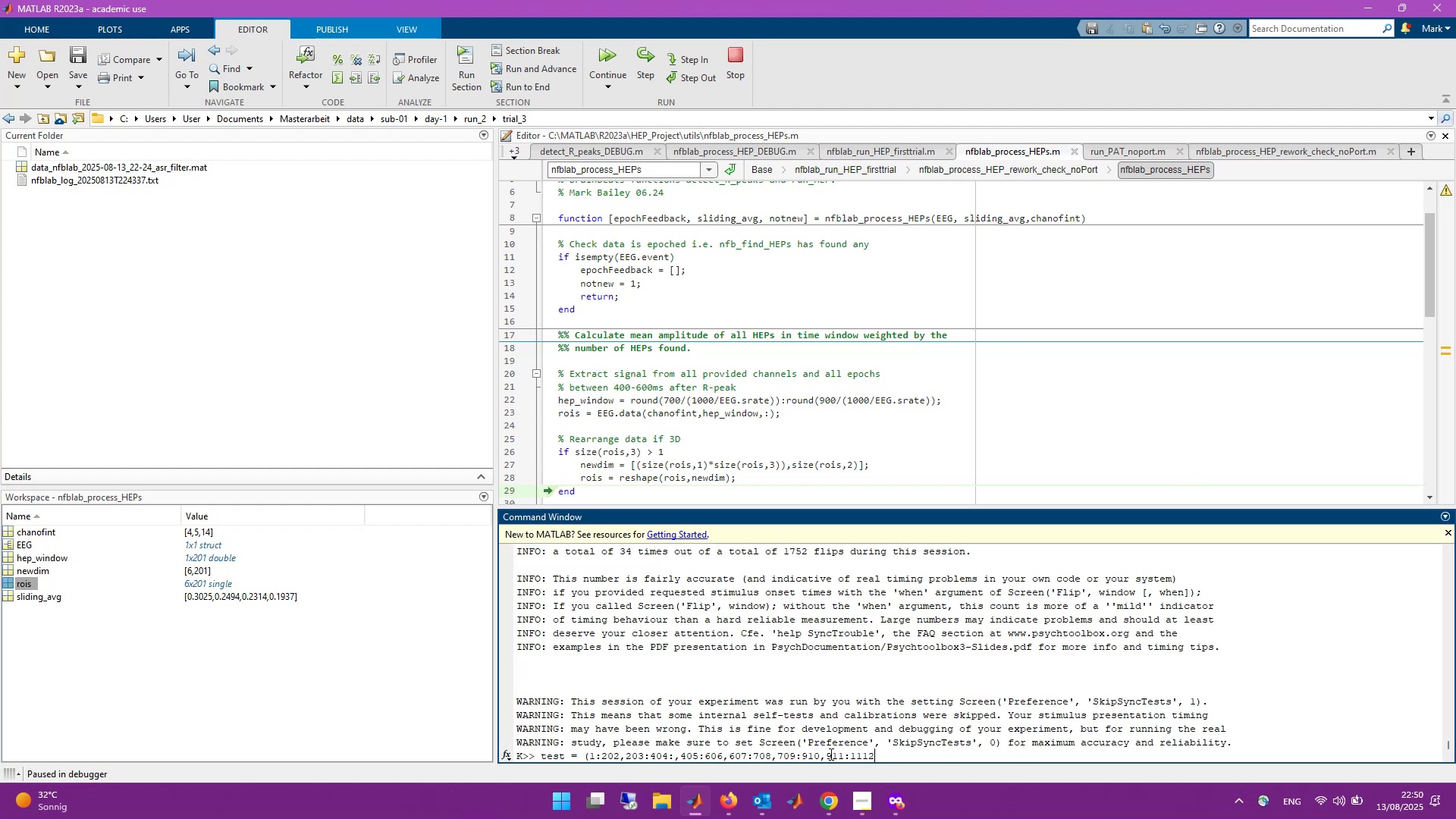 
key(Shift+0)
 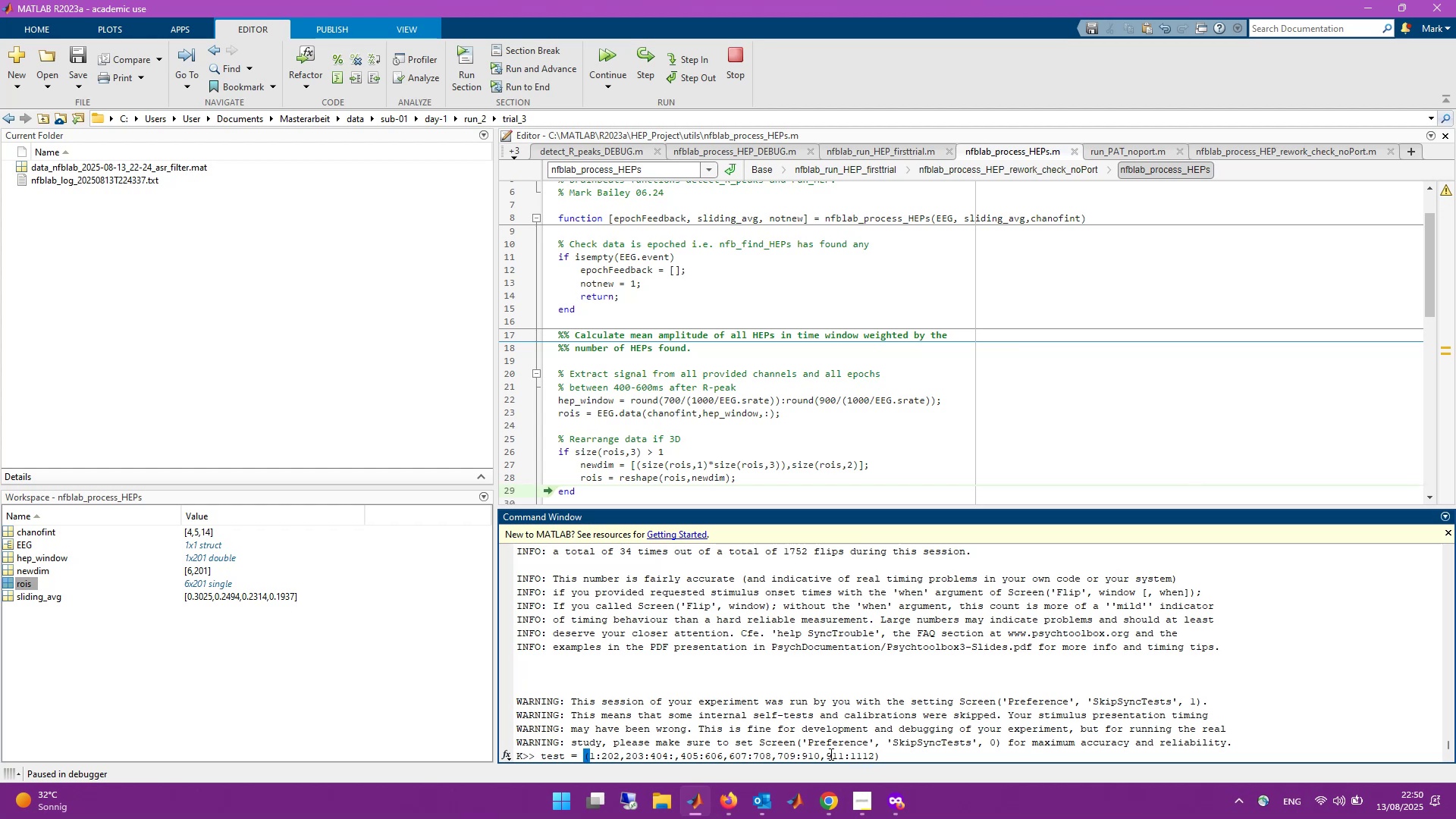 
key(Semicolon)
 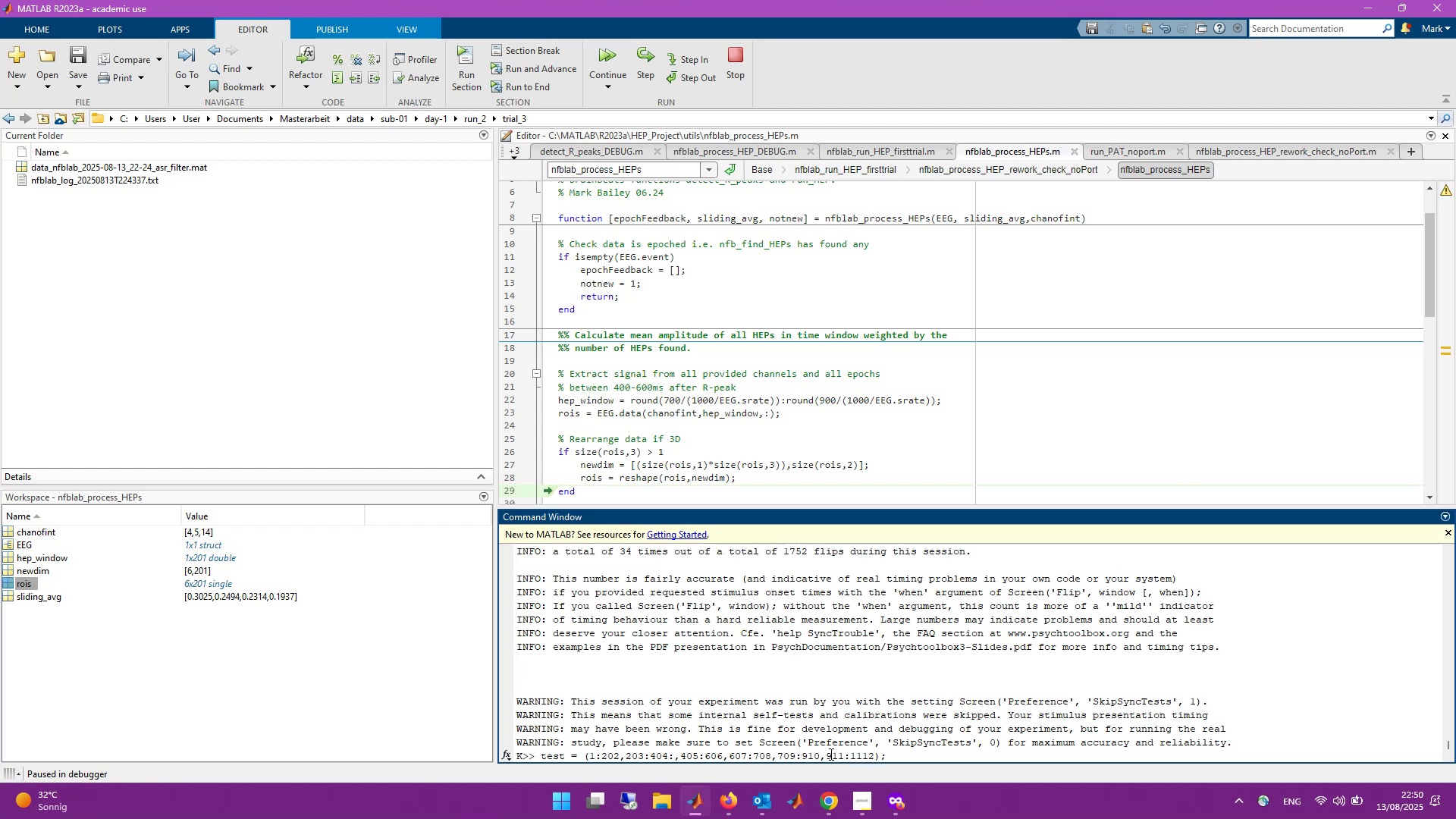 
key(Enter)
 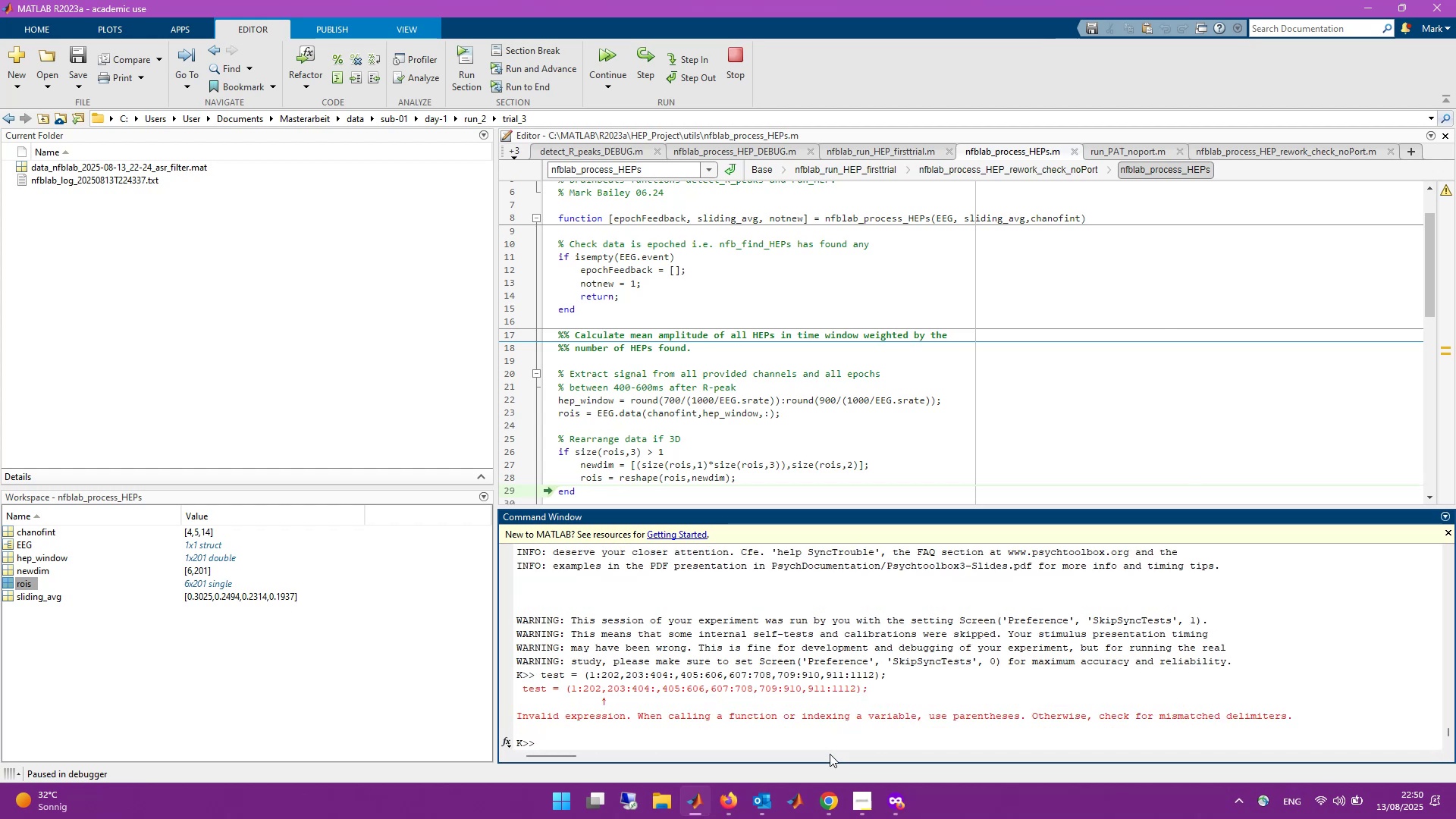 
key(ArrowUp)
 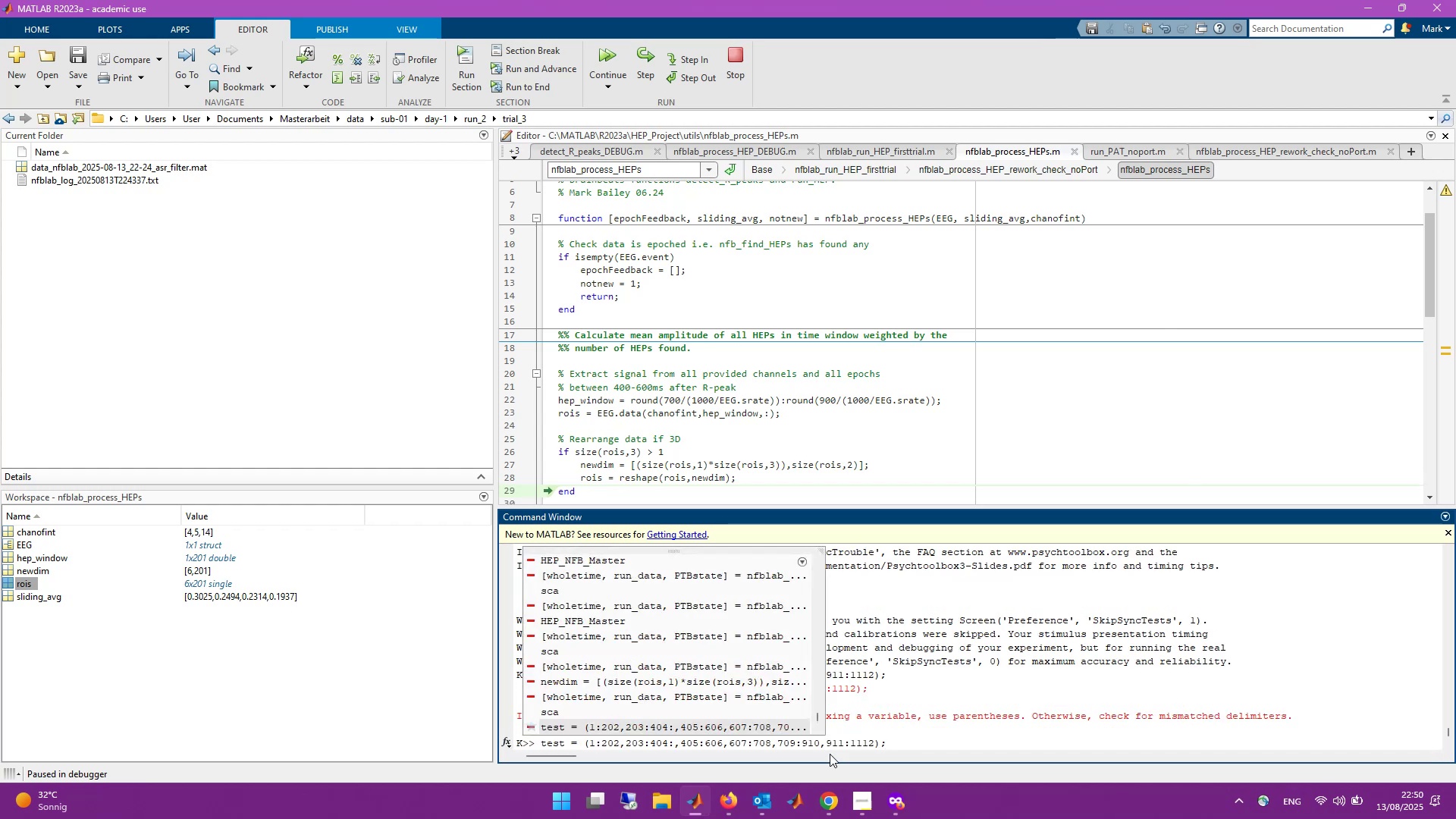 
key(ArrowLeft)
 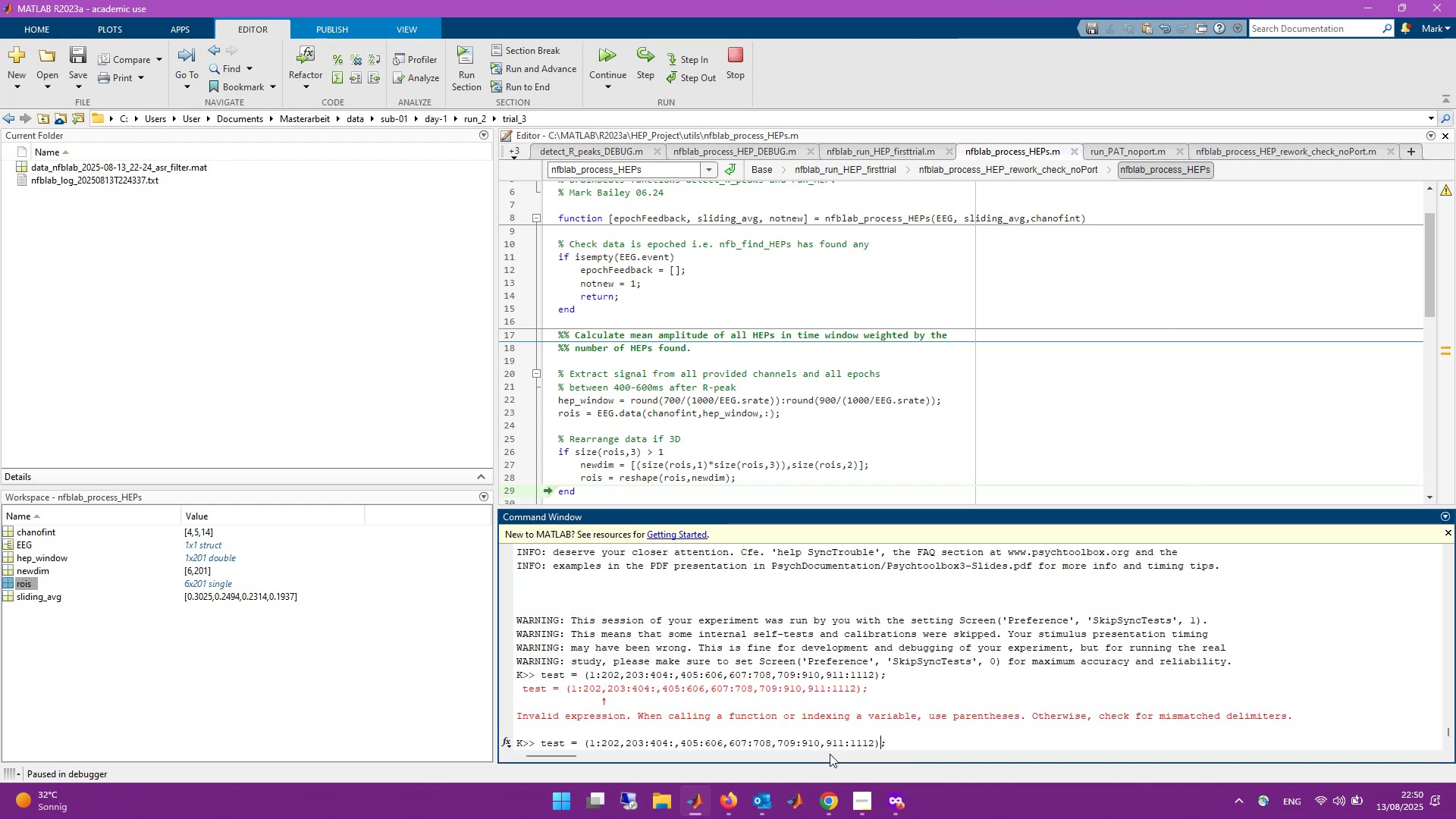 
key(Backspace)
 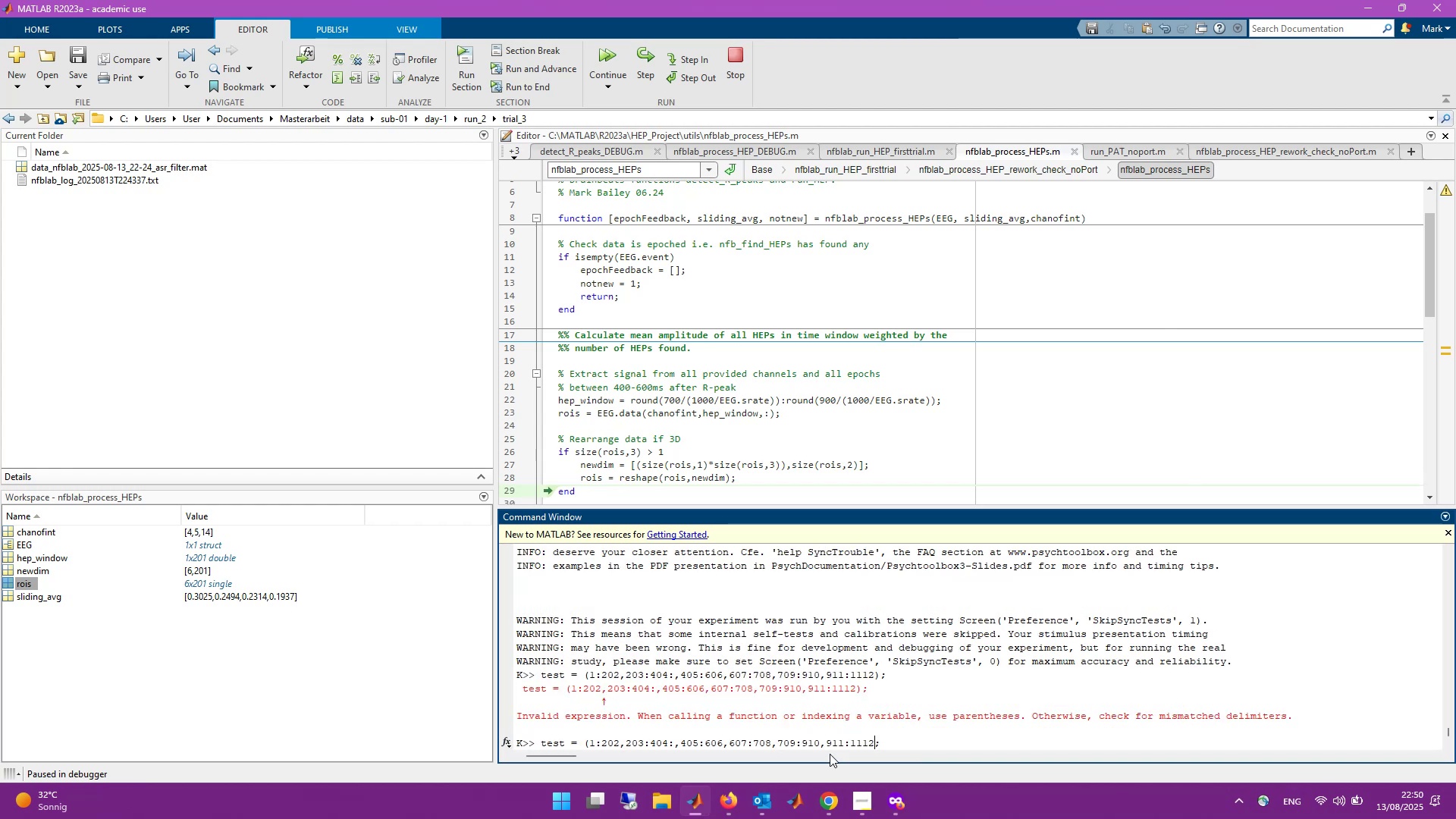 
key(BracketRight)
 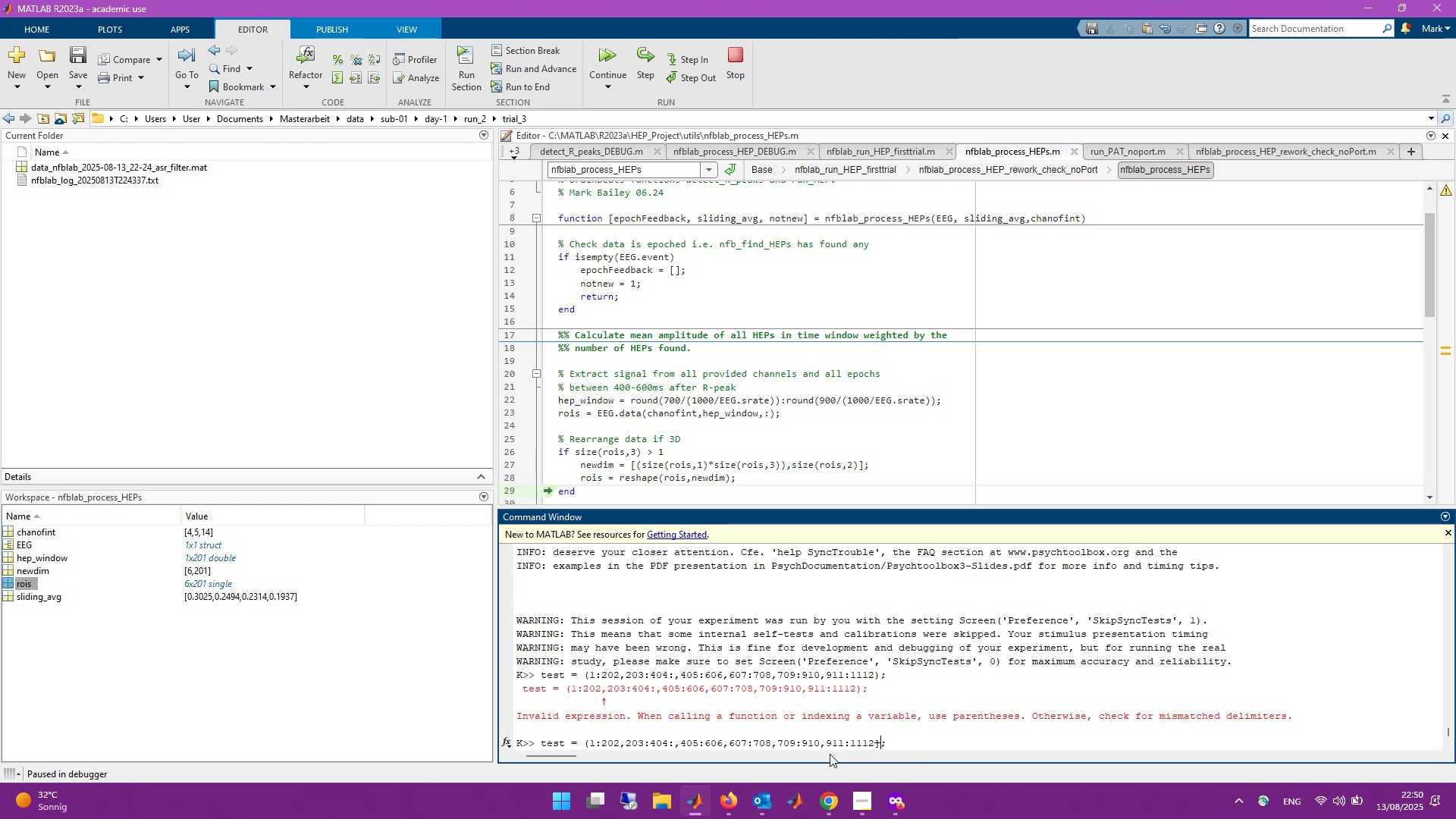 
key(Control+ArrowLeft)
 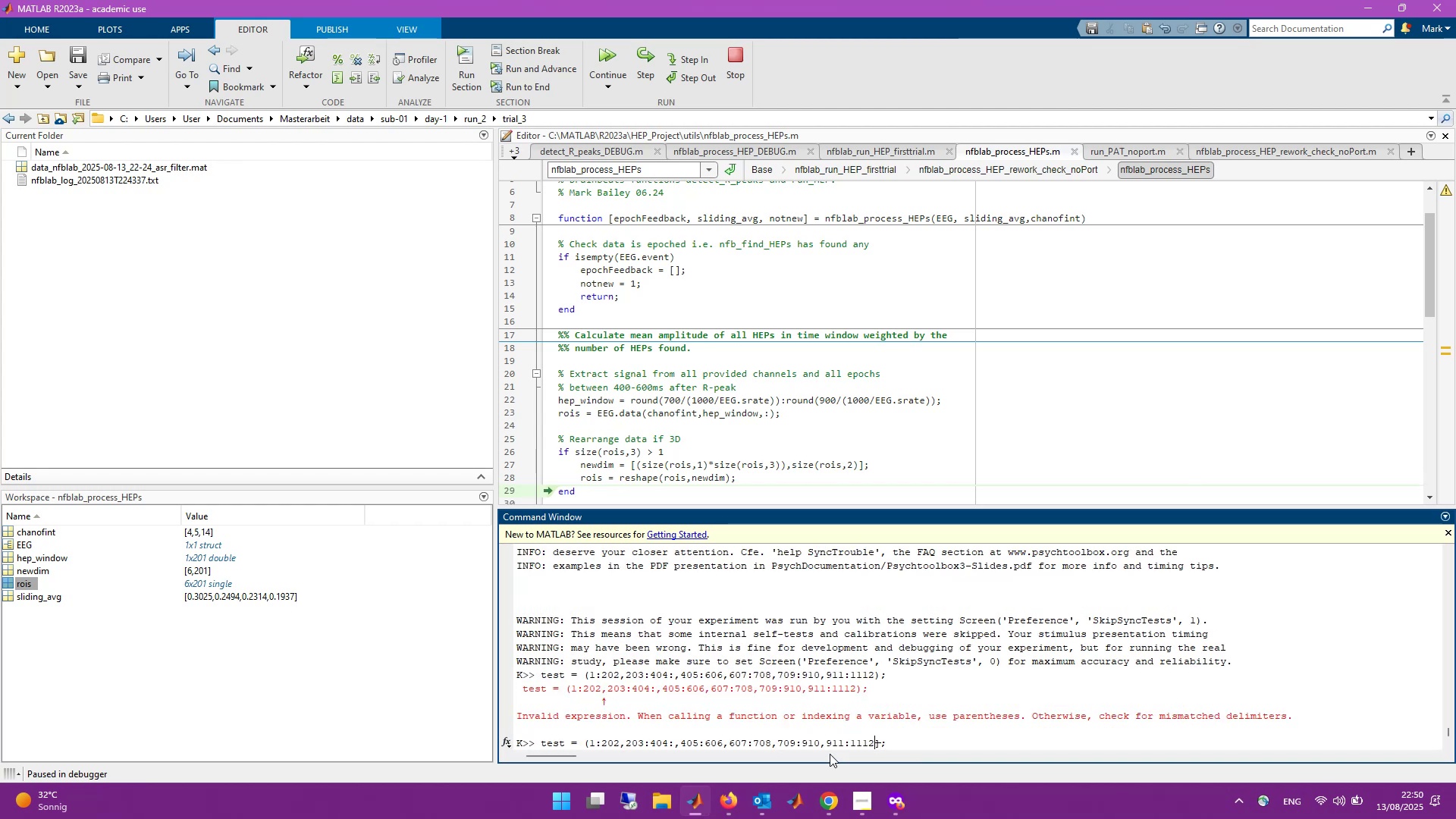 
key(Control+ArrowLeft)
 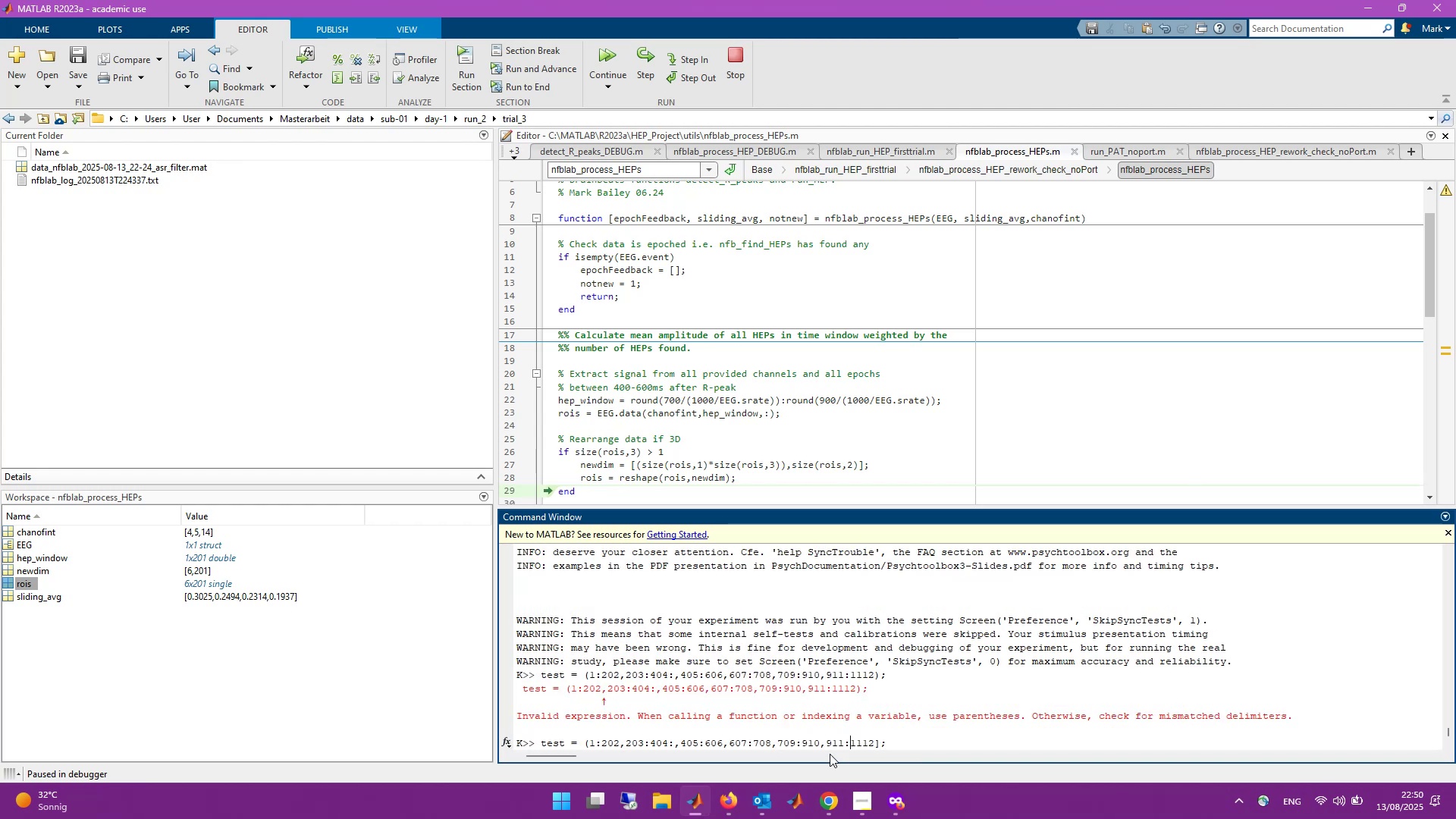 
key(Control+ArrowLeft)
 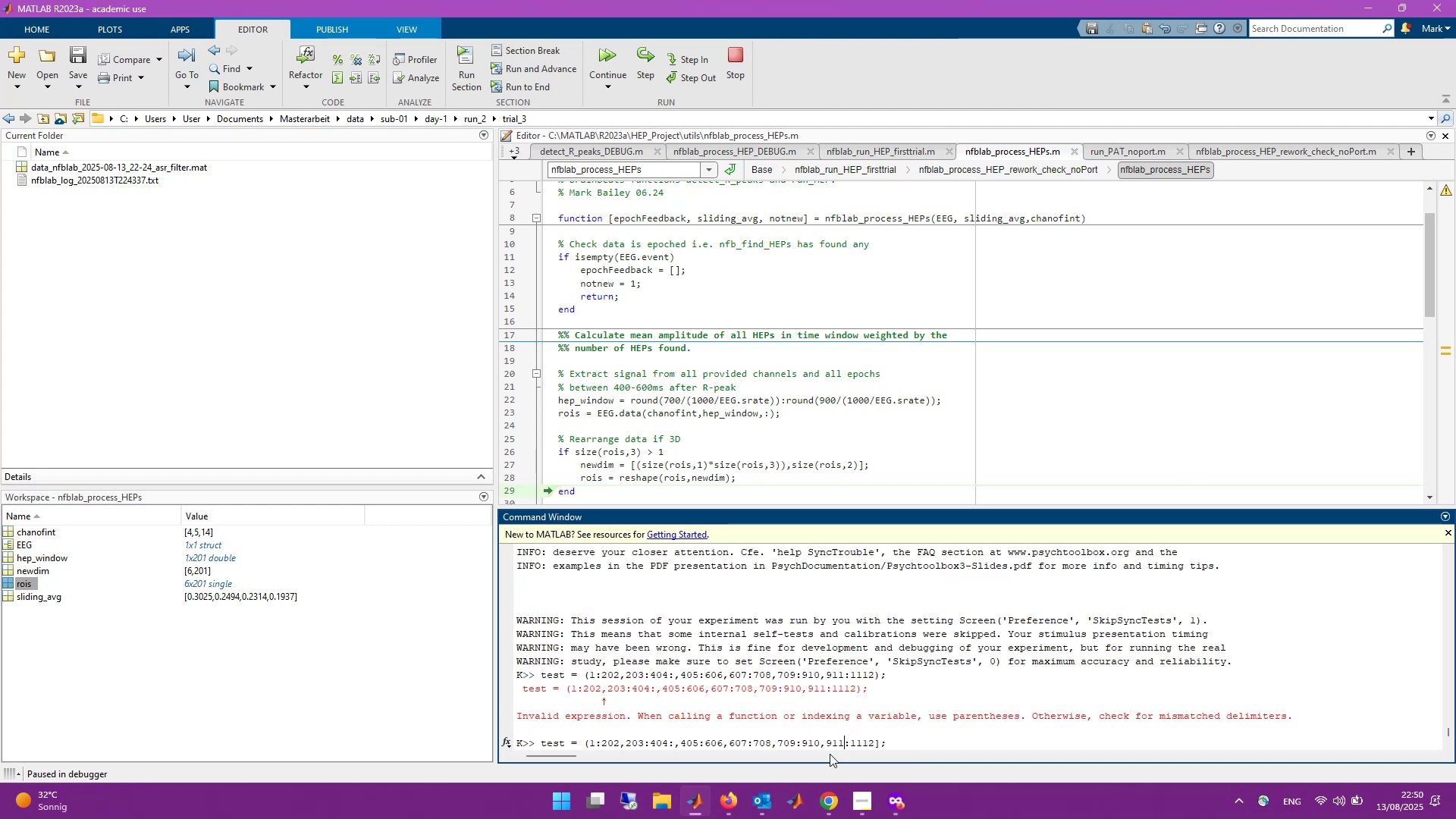 
hold_key(key=ArrowLeft, duration=0.69)
 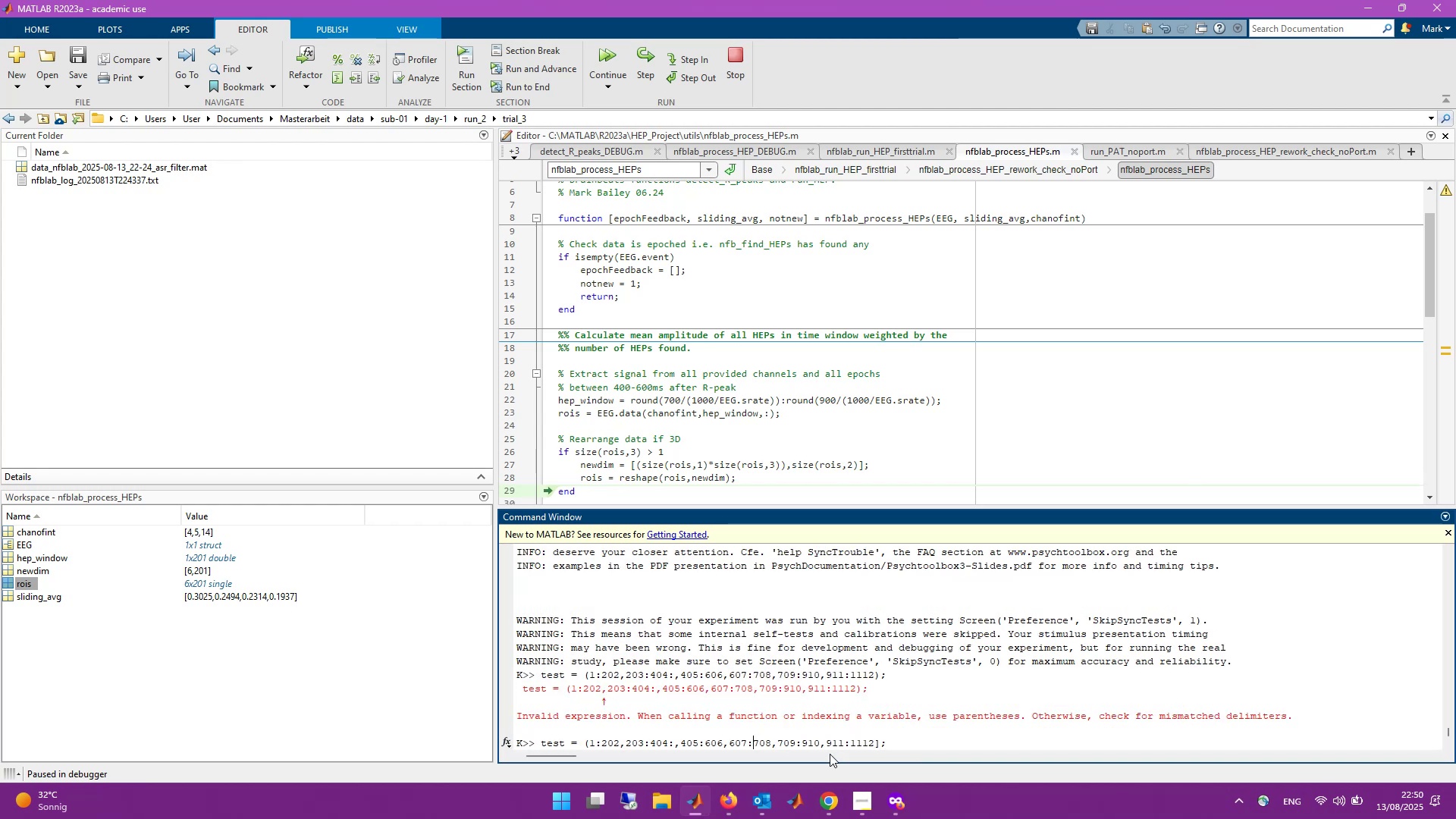 
hold_key(key=ArrowLeft, duration=0.69)
 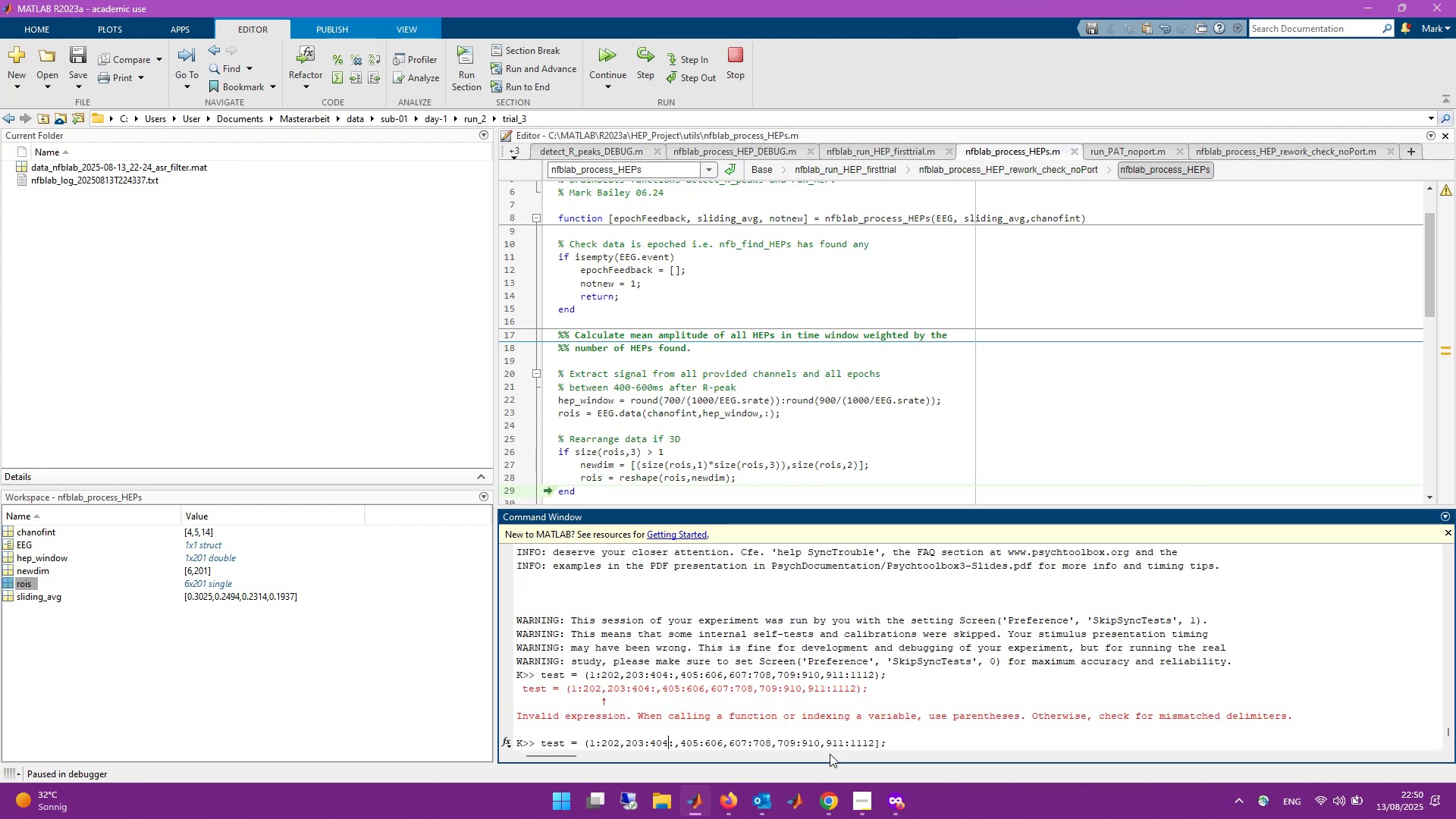 
key(Control+ArrowLeft)
 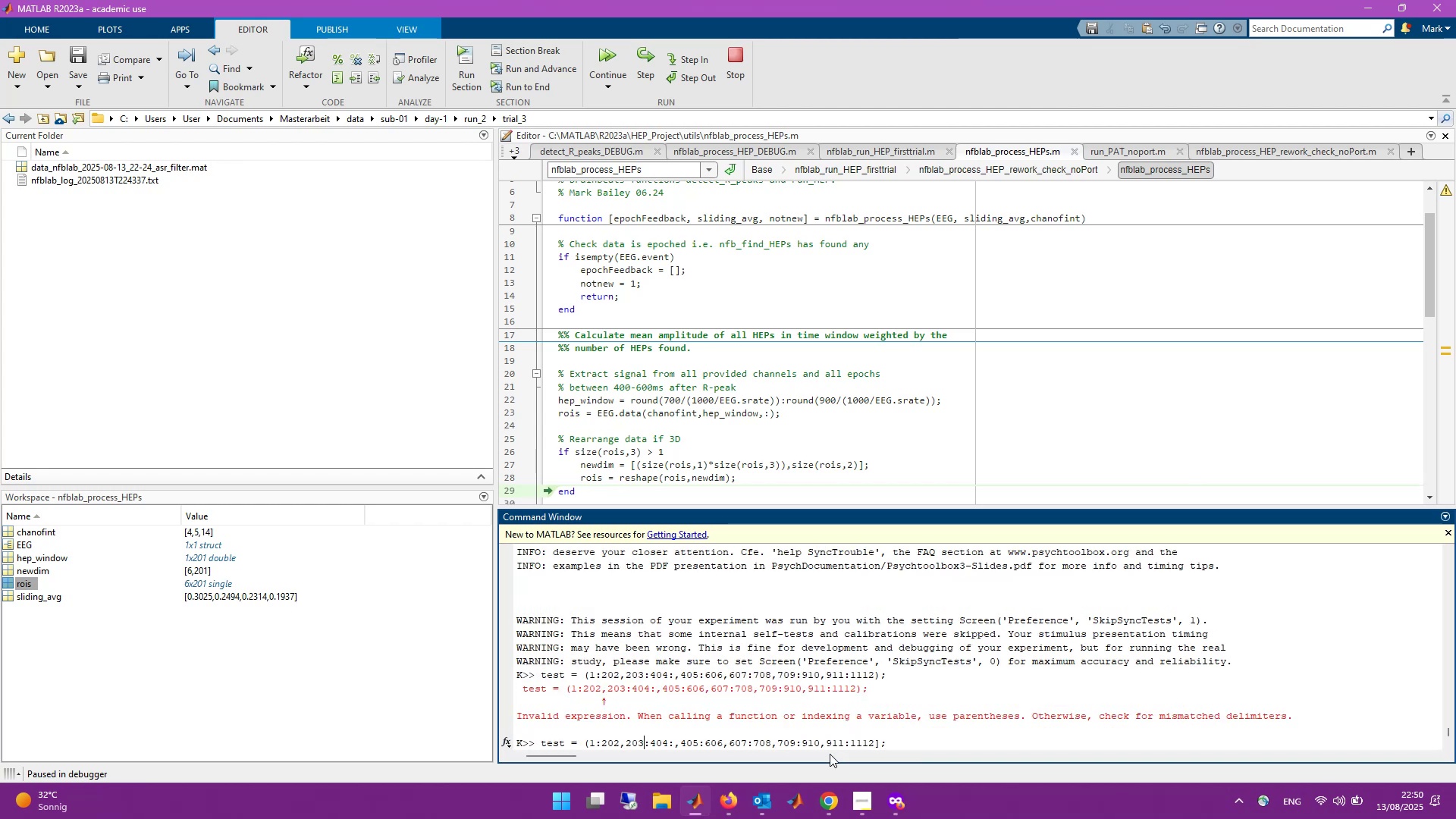 
key(Control+ArrowLeft)
 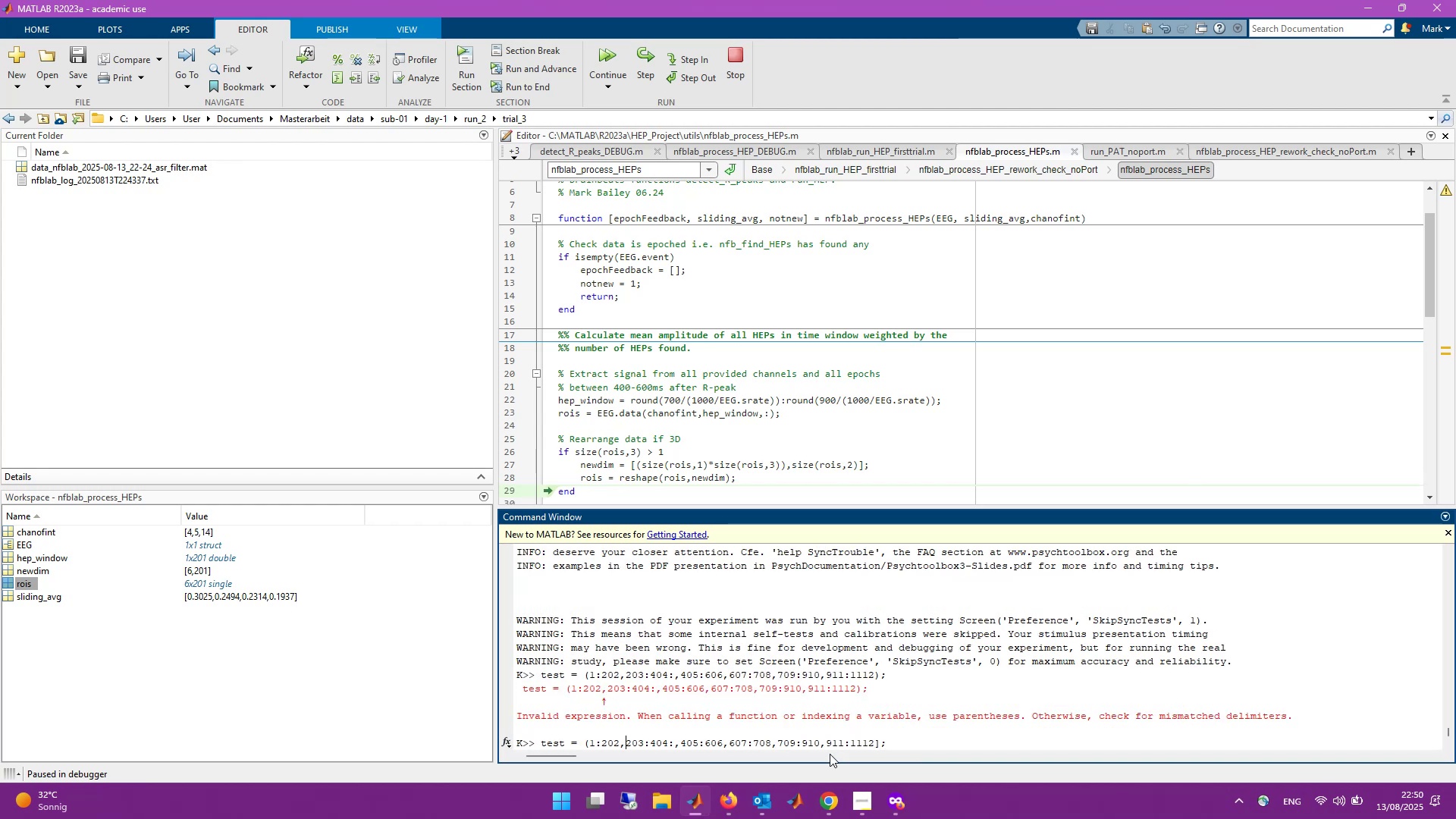 
key(Control+ArrowLeft)
 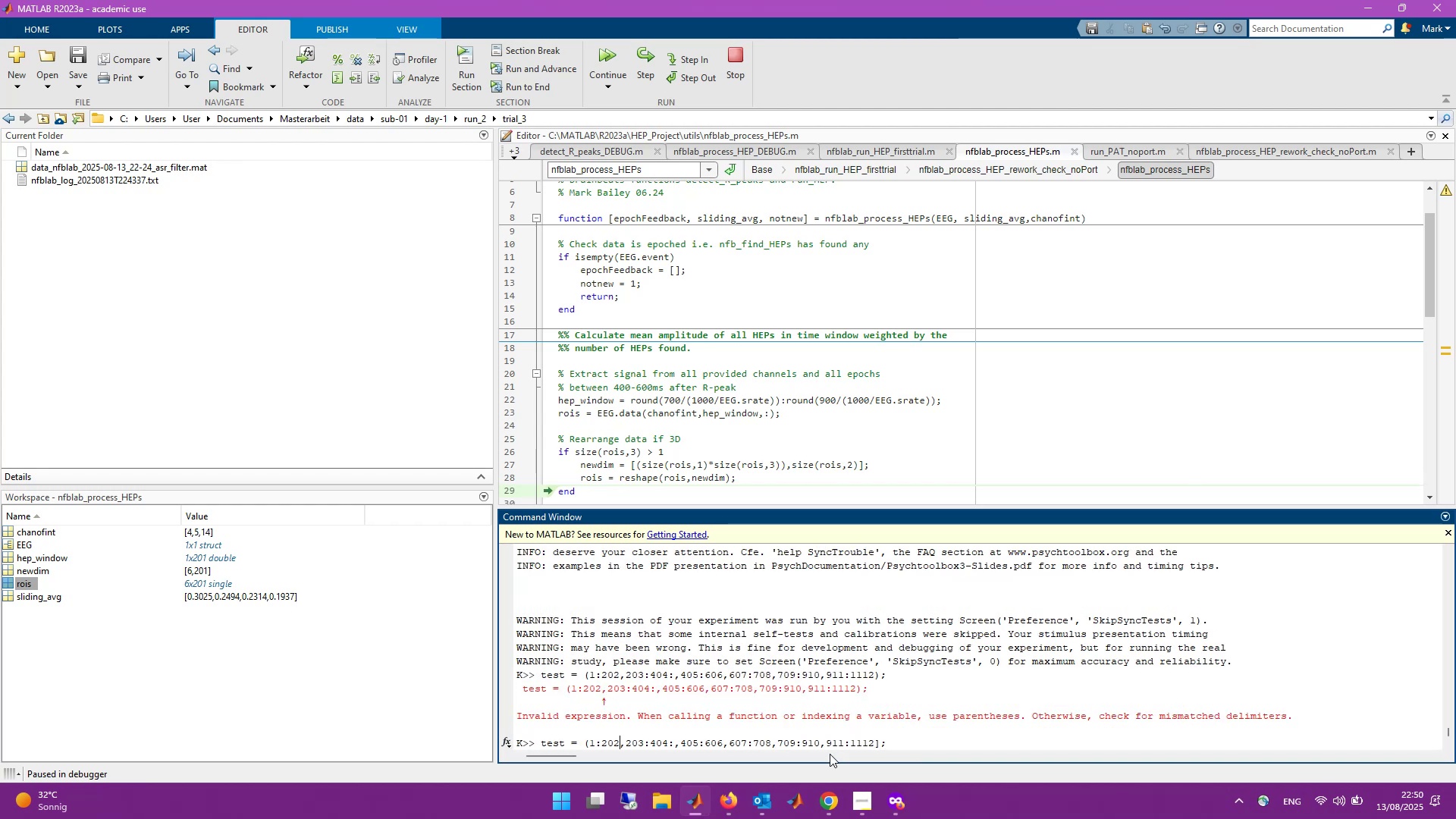 
key(Control+ArrowLeft)
 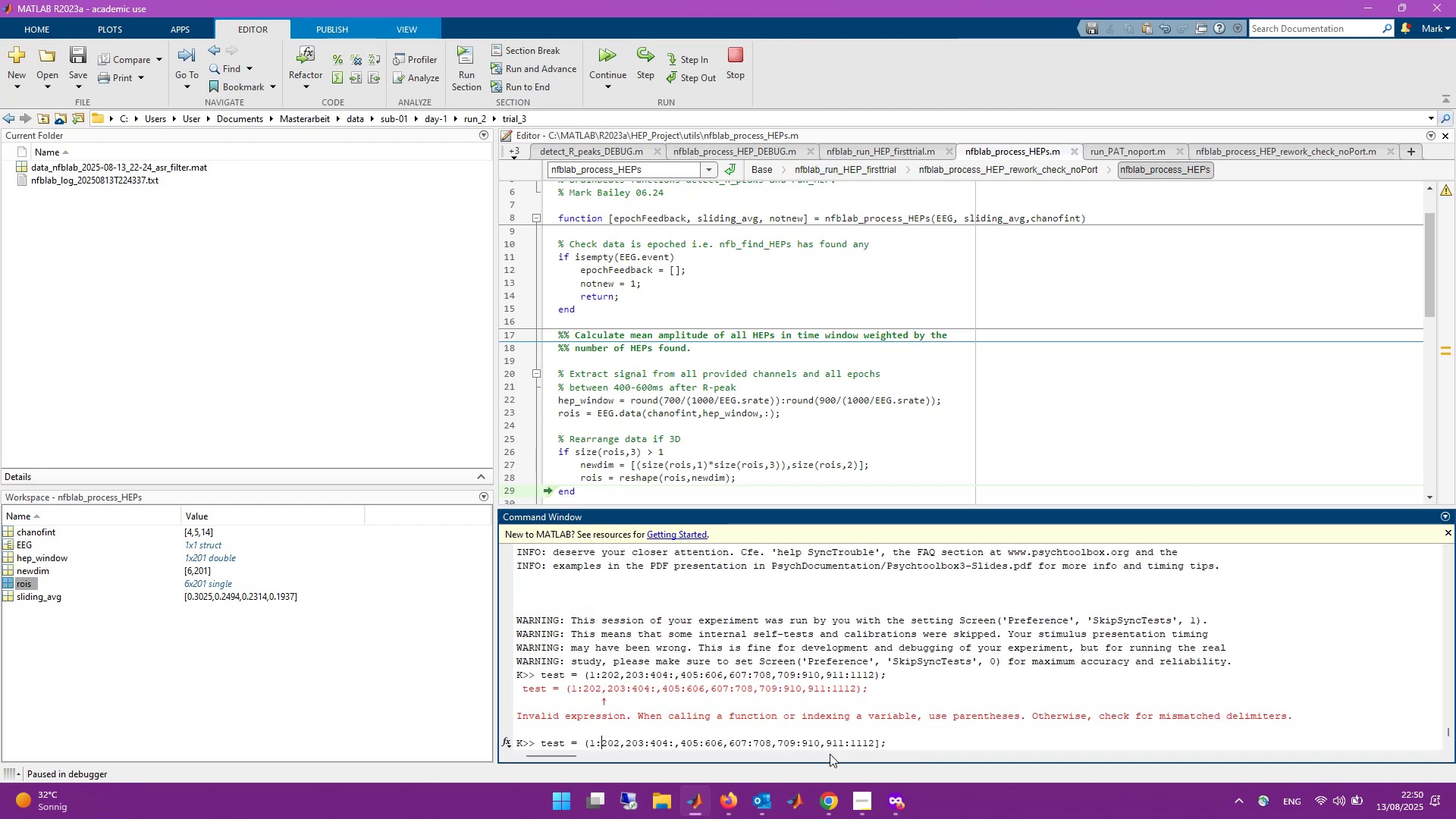 
key(Control+ArrowLeft)
 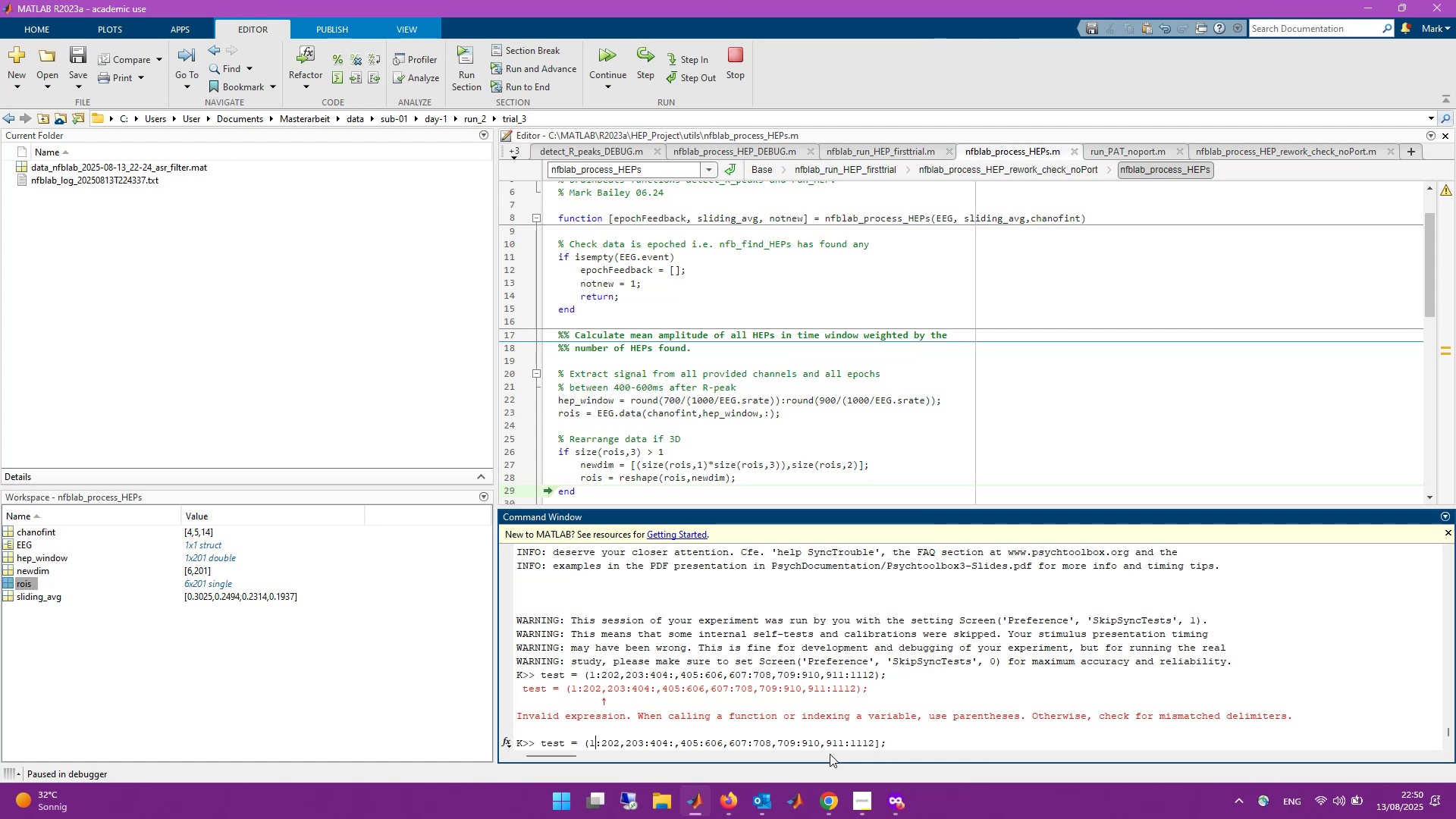 
key(Control+ArrowLeft)
 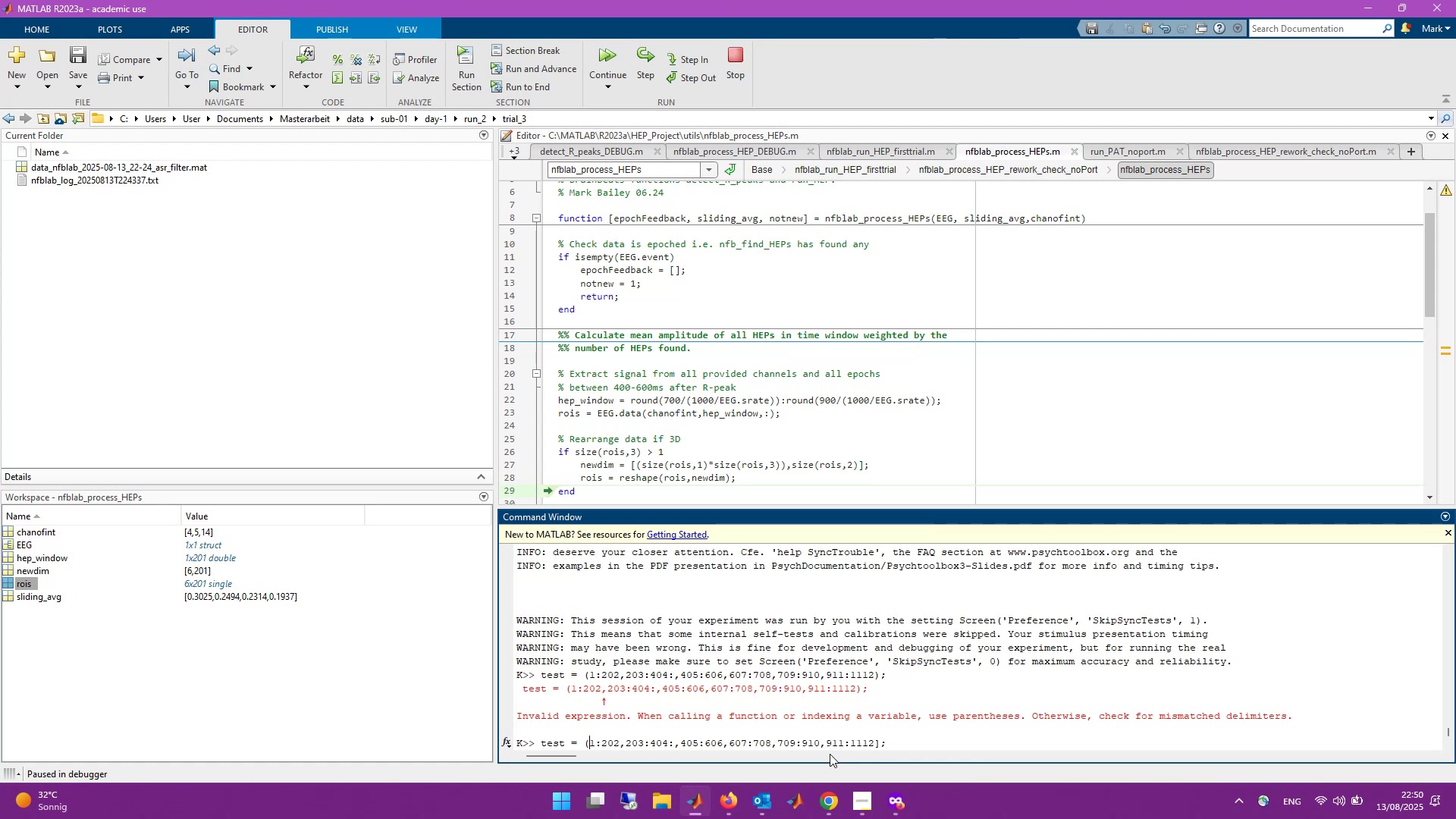 
key(Backspace)
 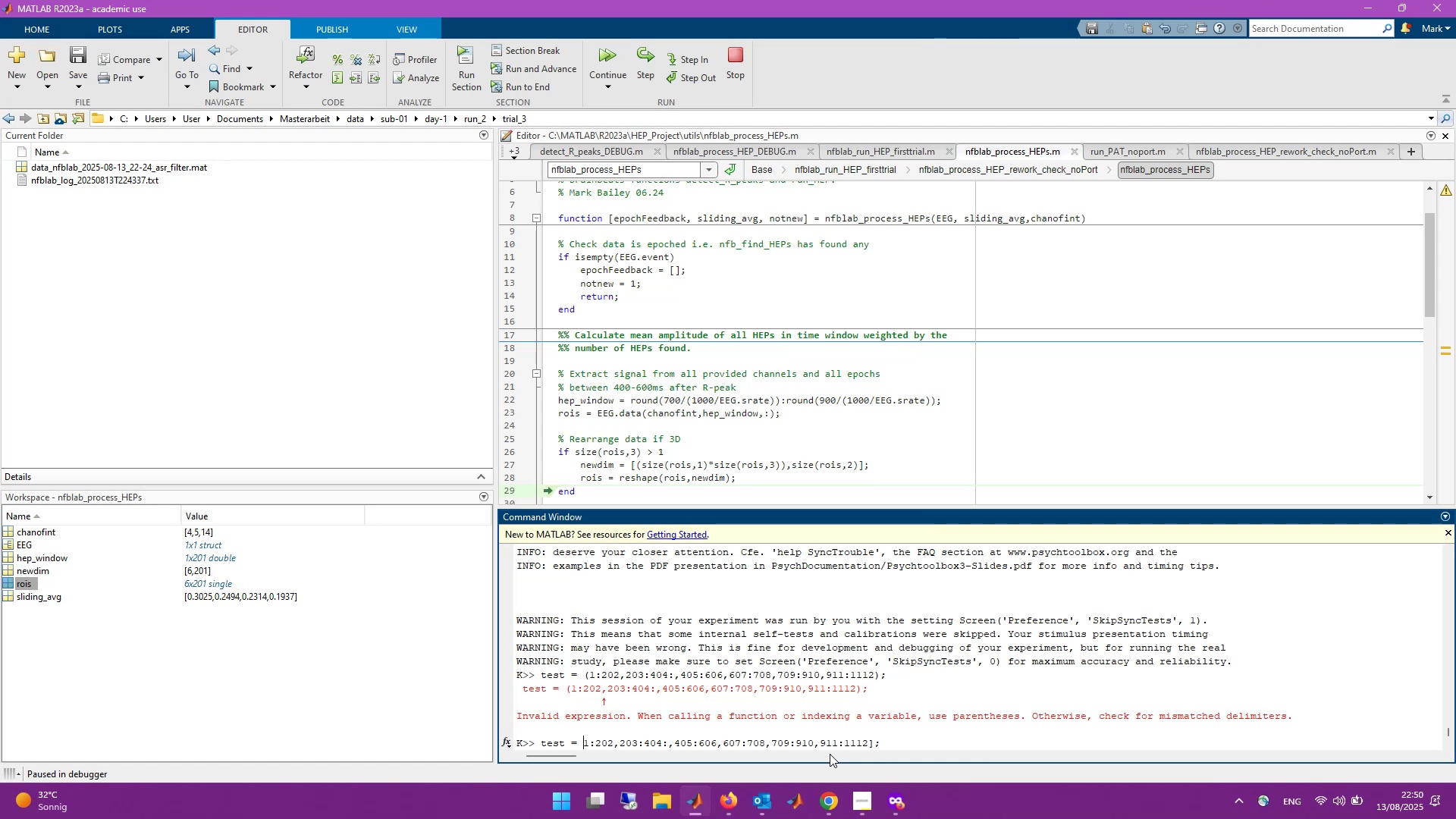 
key(BracketLeft)
 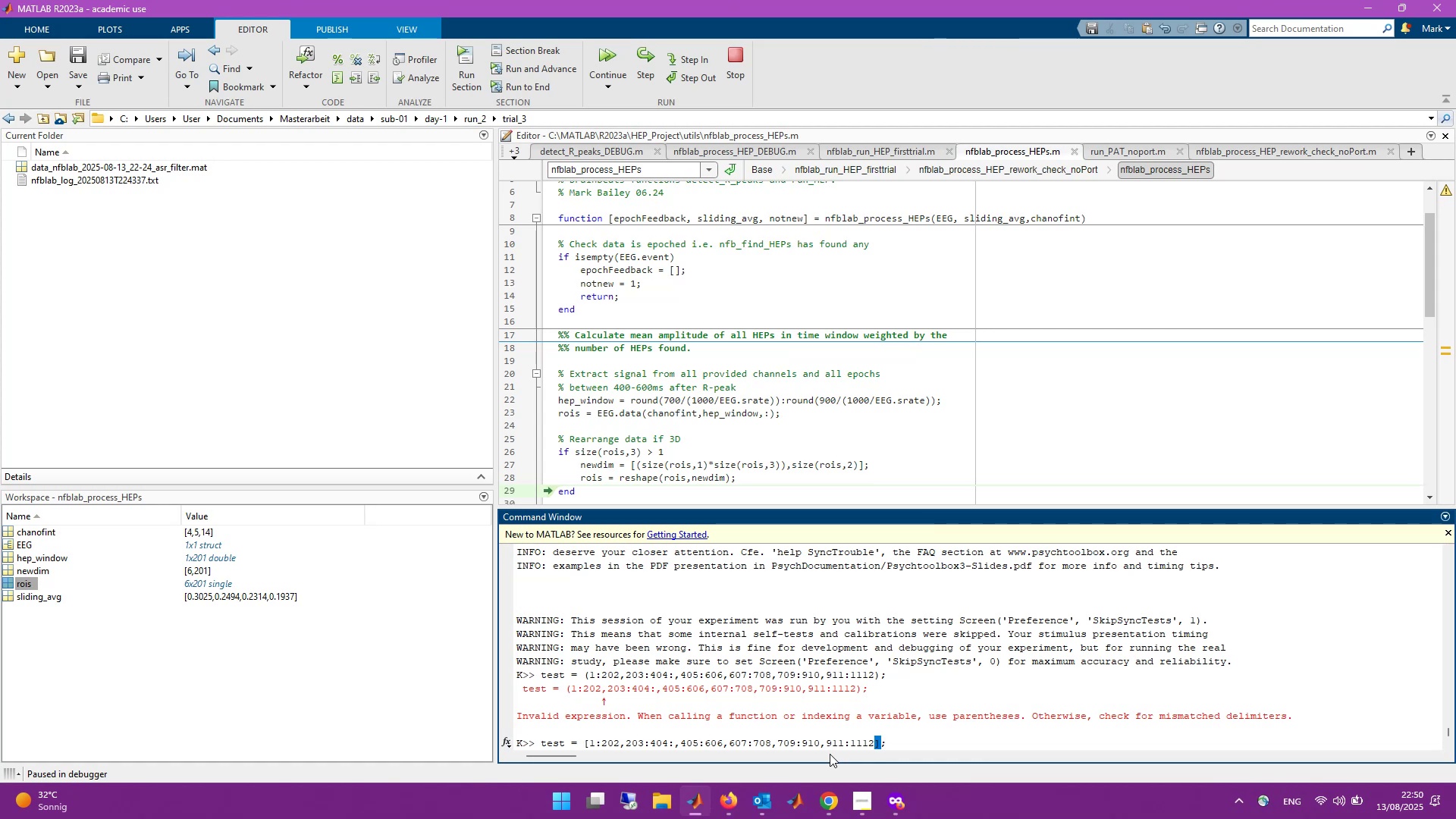 
key(Enter)
 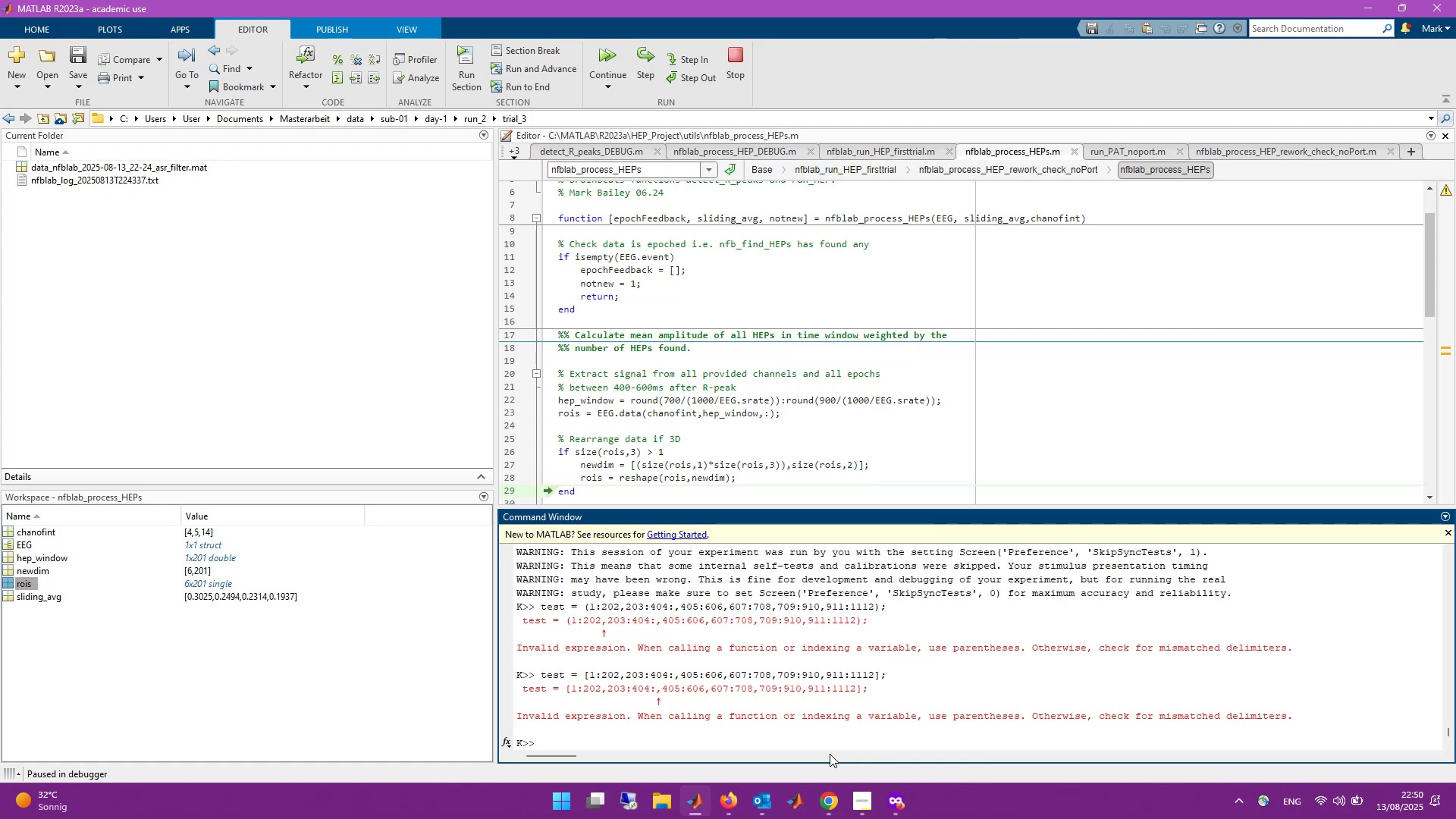 
key(ArrowUp)
 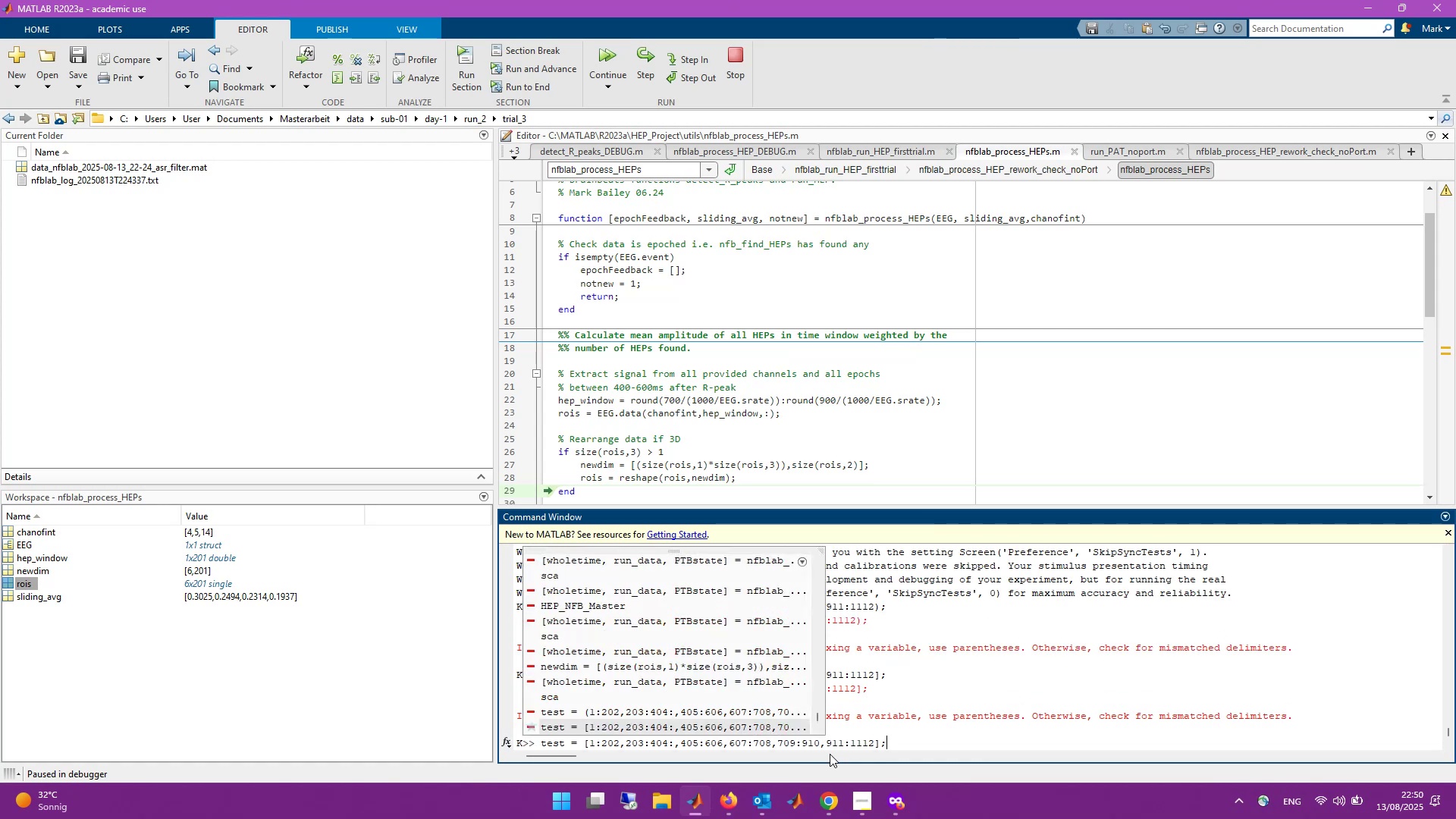 
hold_key(key=ArrowLeft, duration=1.5)
 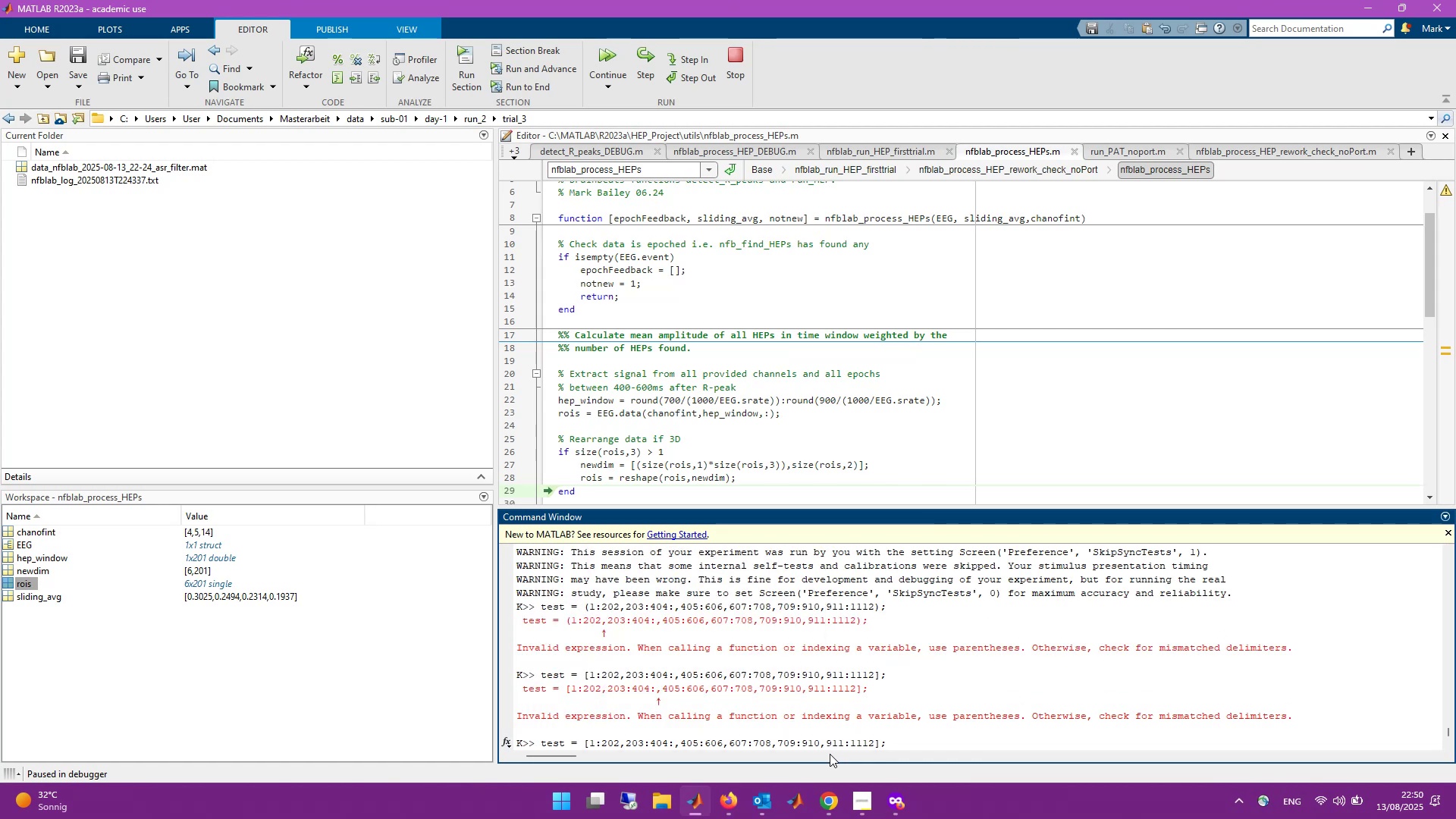 
key(ArrowLeft)
 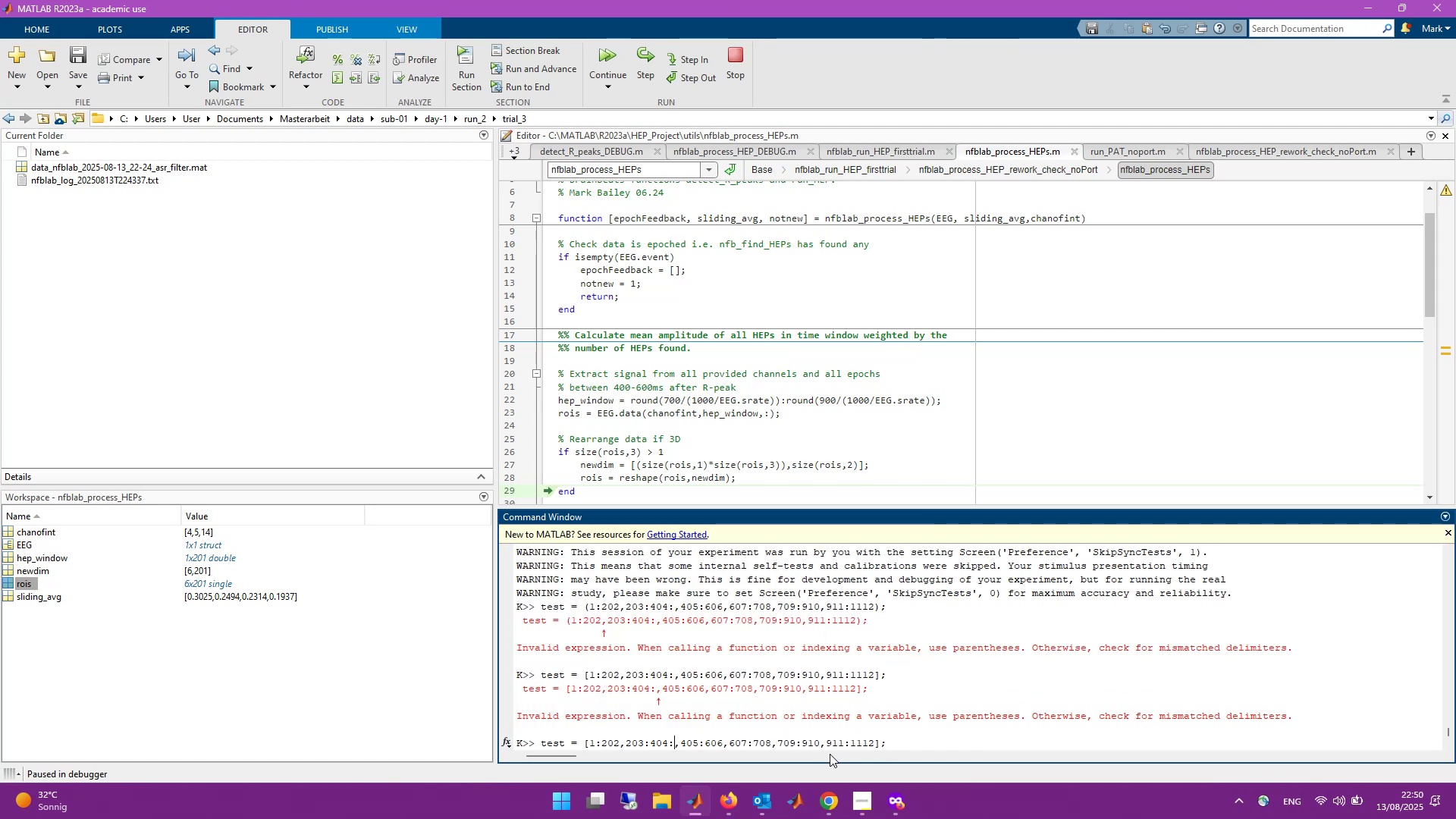 
key(ArrowRight)
 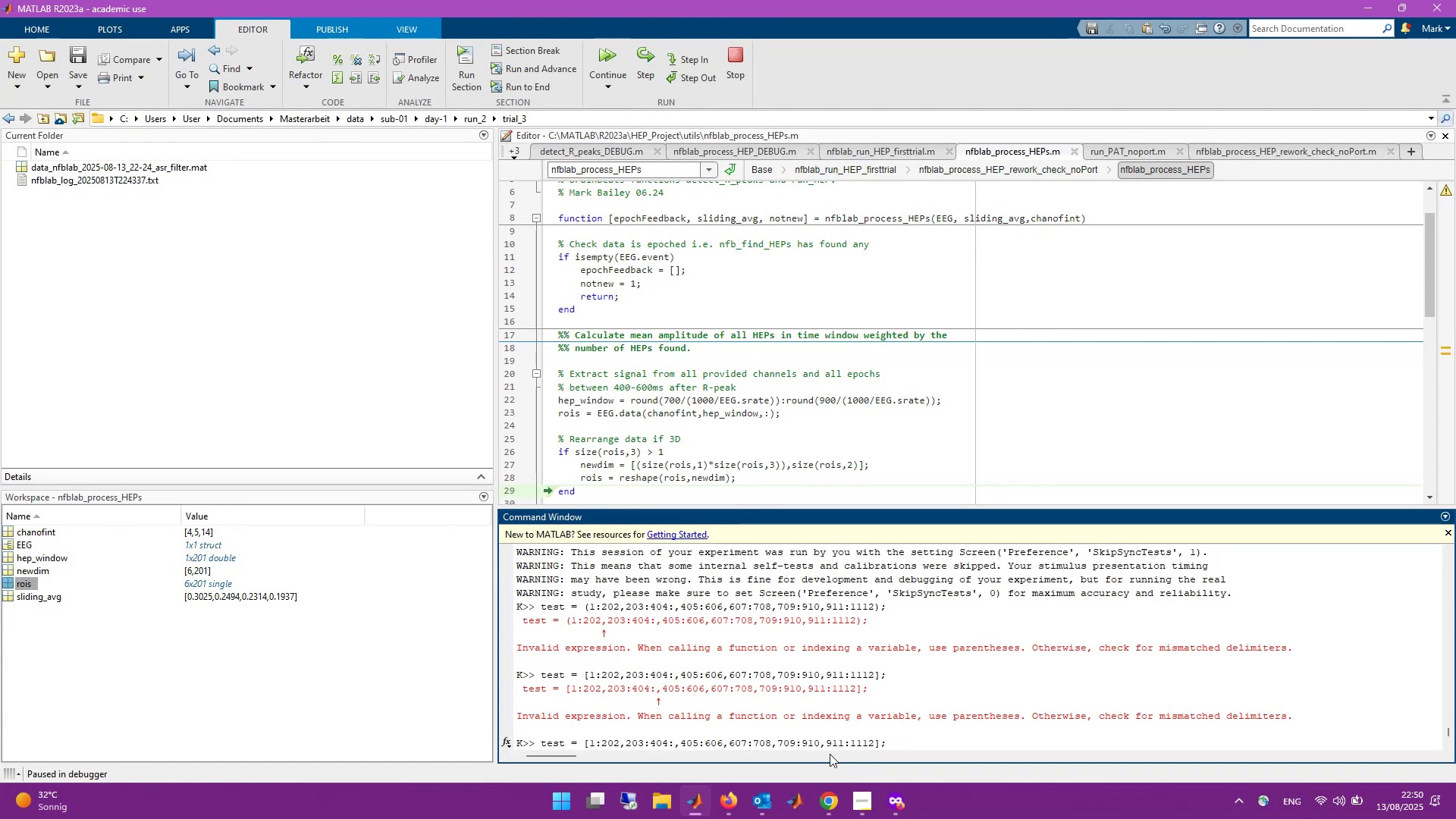 
key(Backspace)
 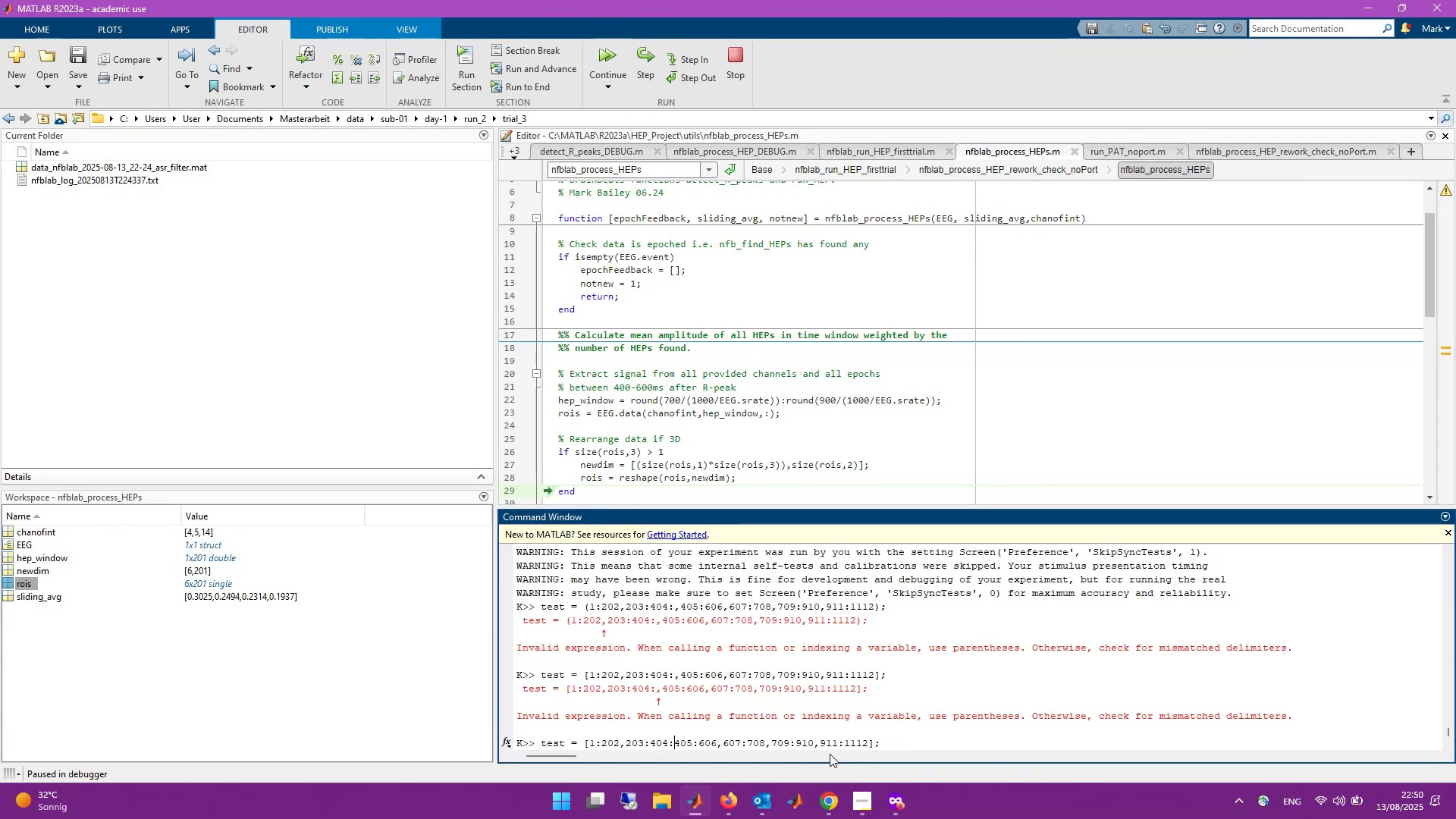 
key(Backspace)
 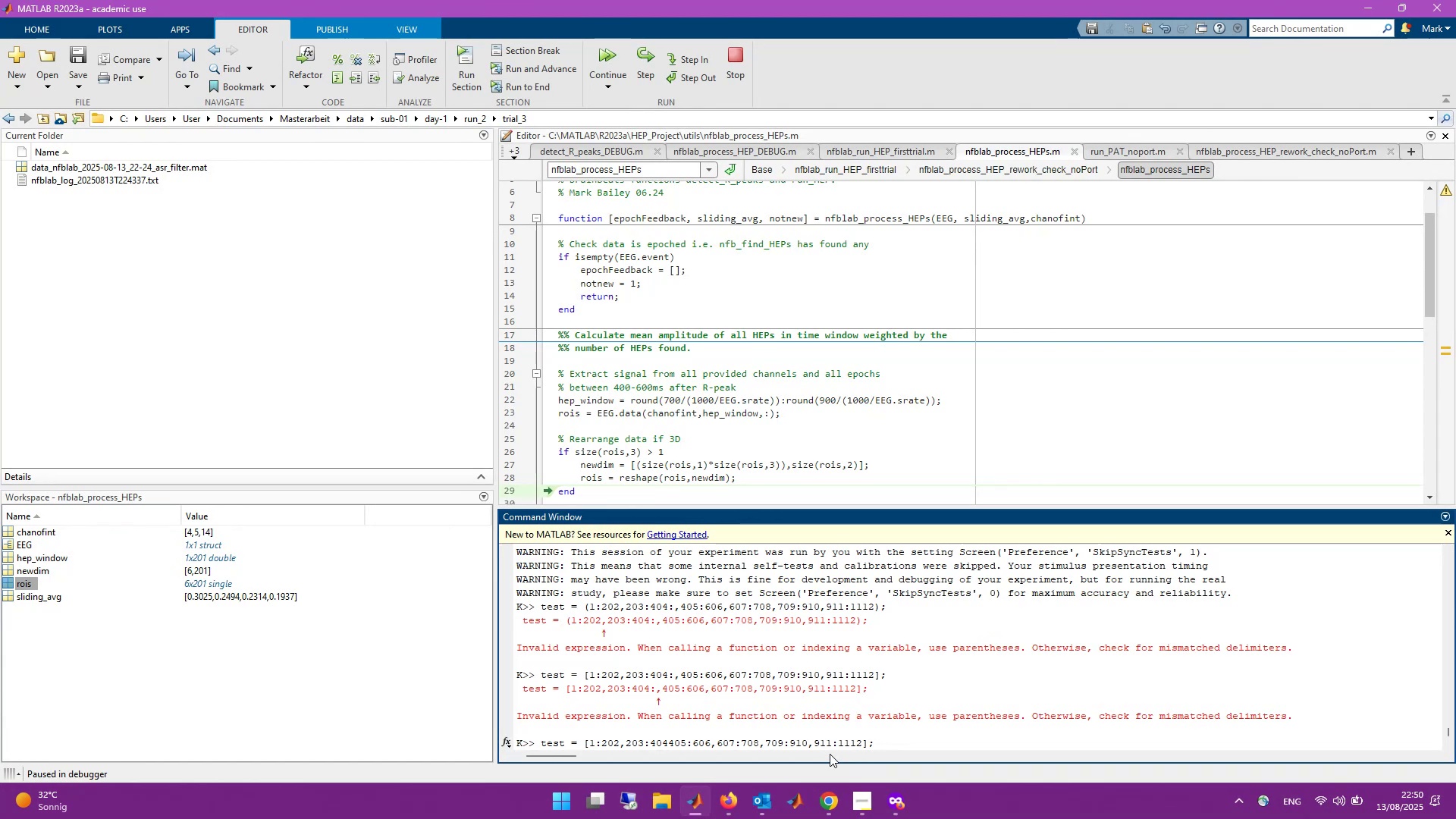 
key(Comma)
 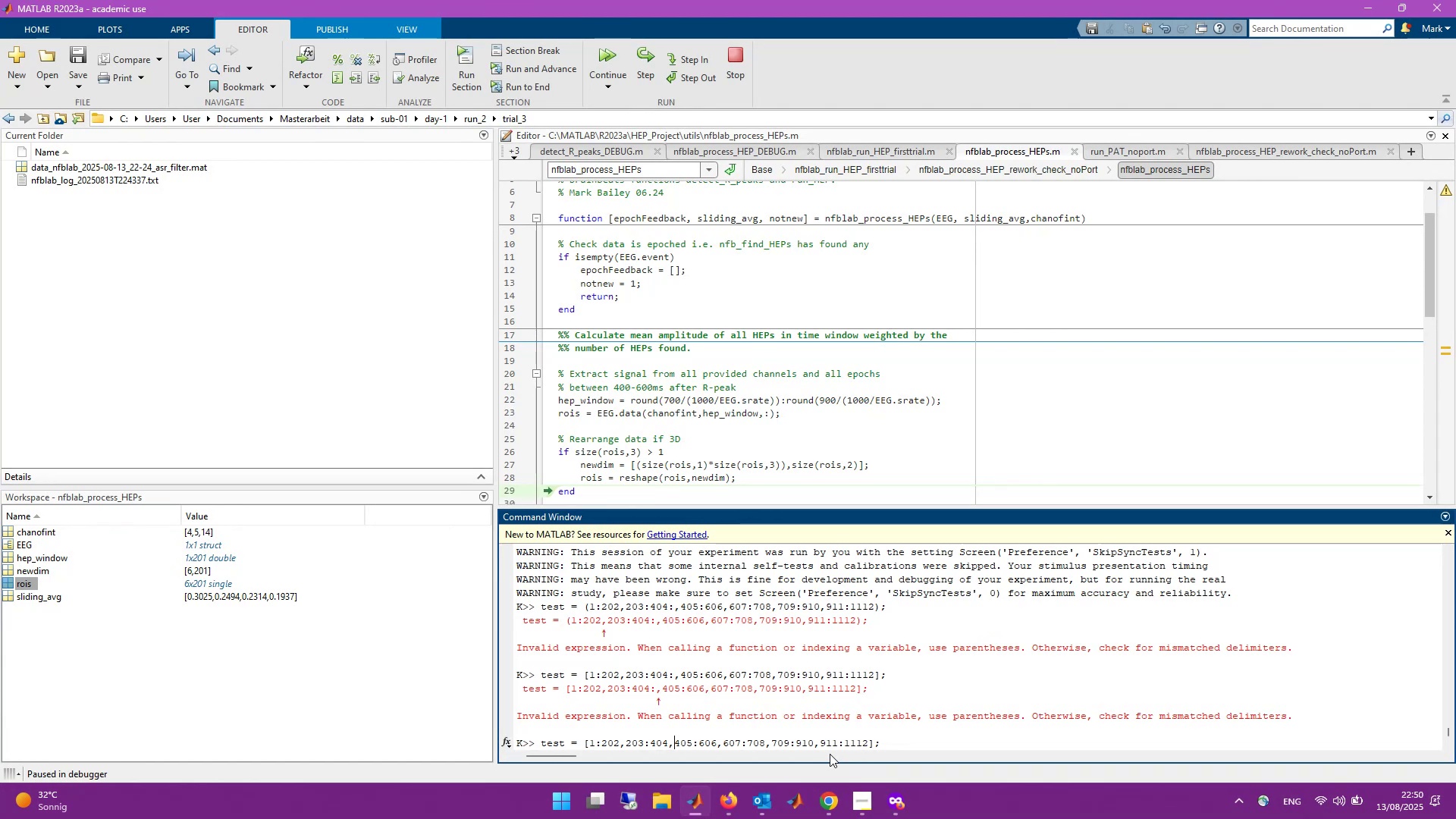 
key(Enter)
 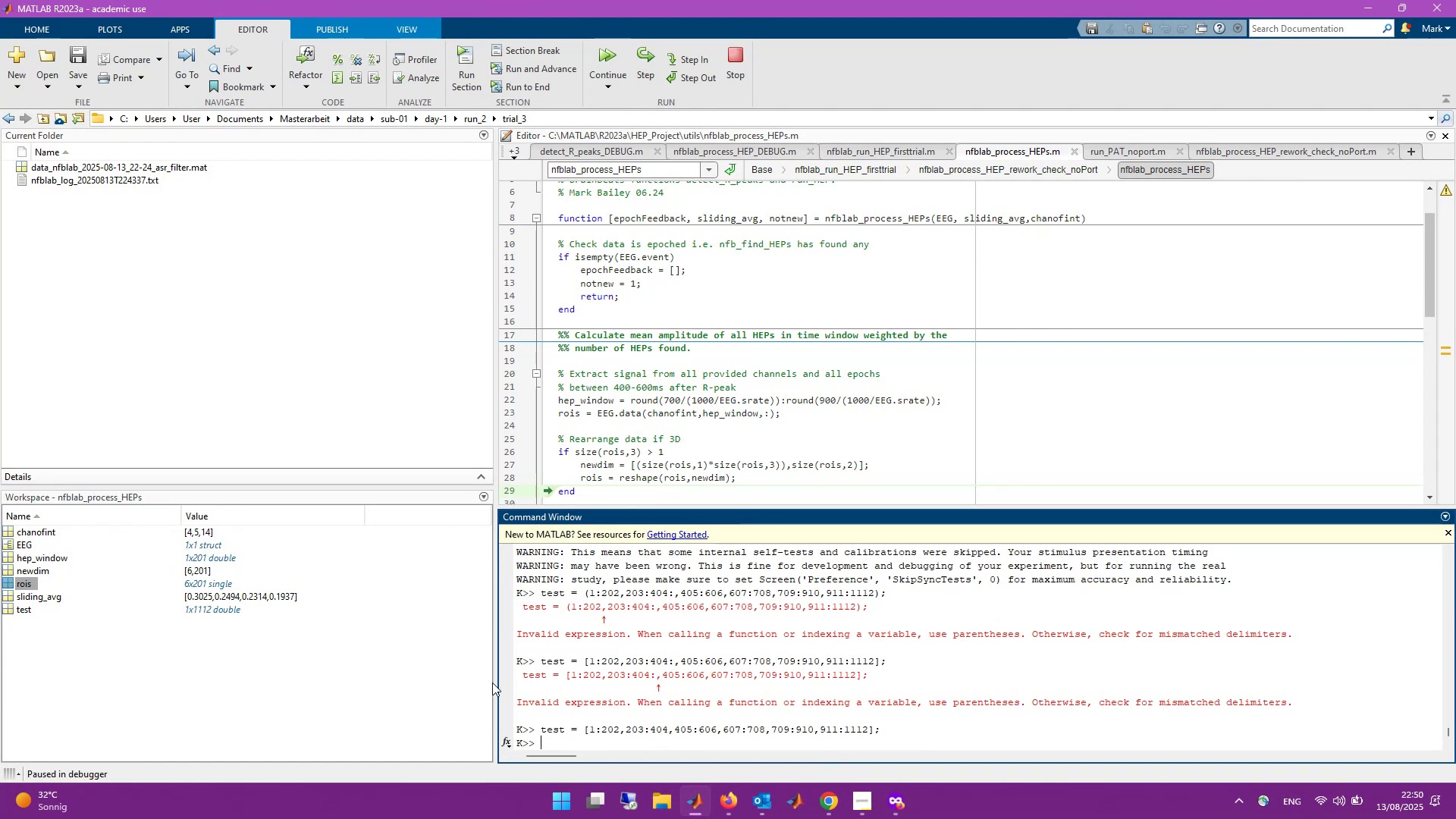 
left_click([607, 744])
 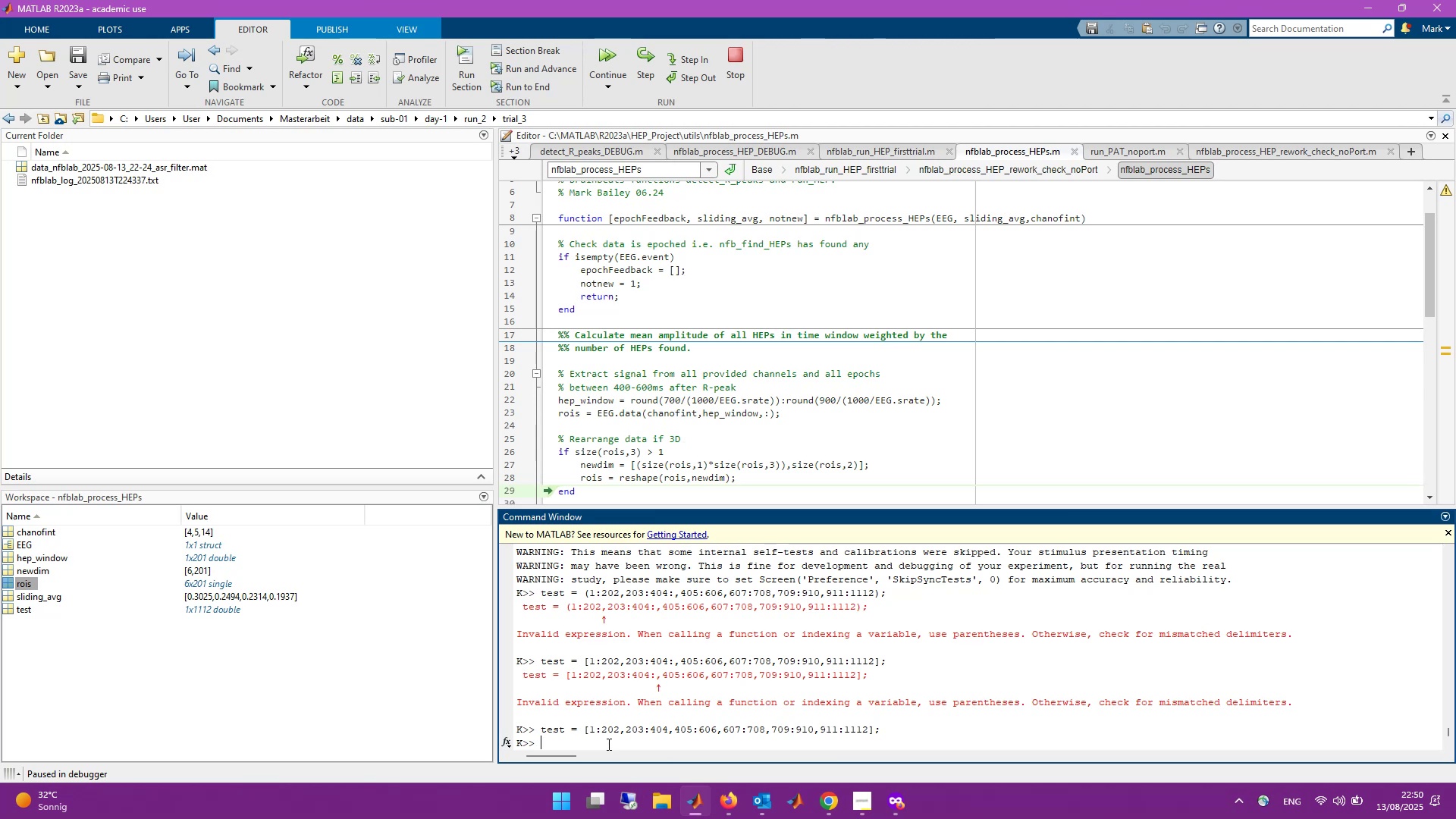 
wait(7.64)
 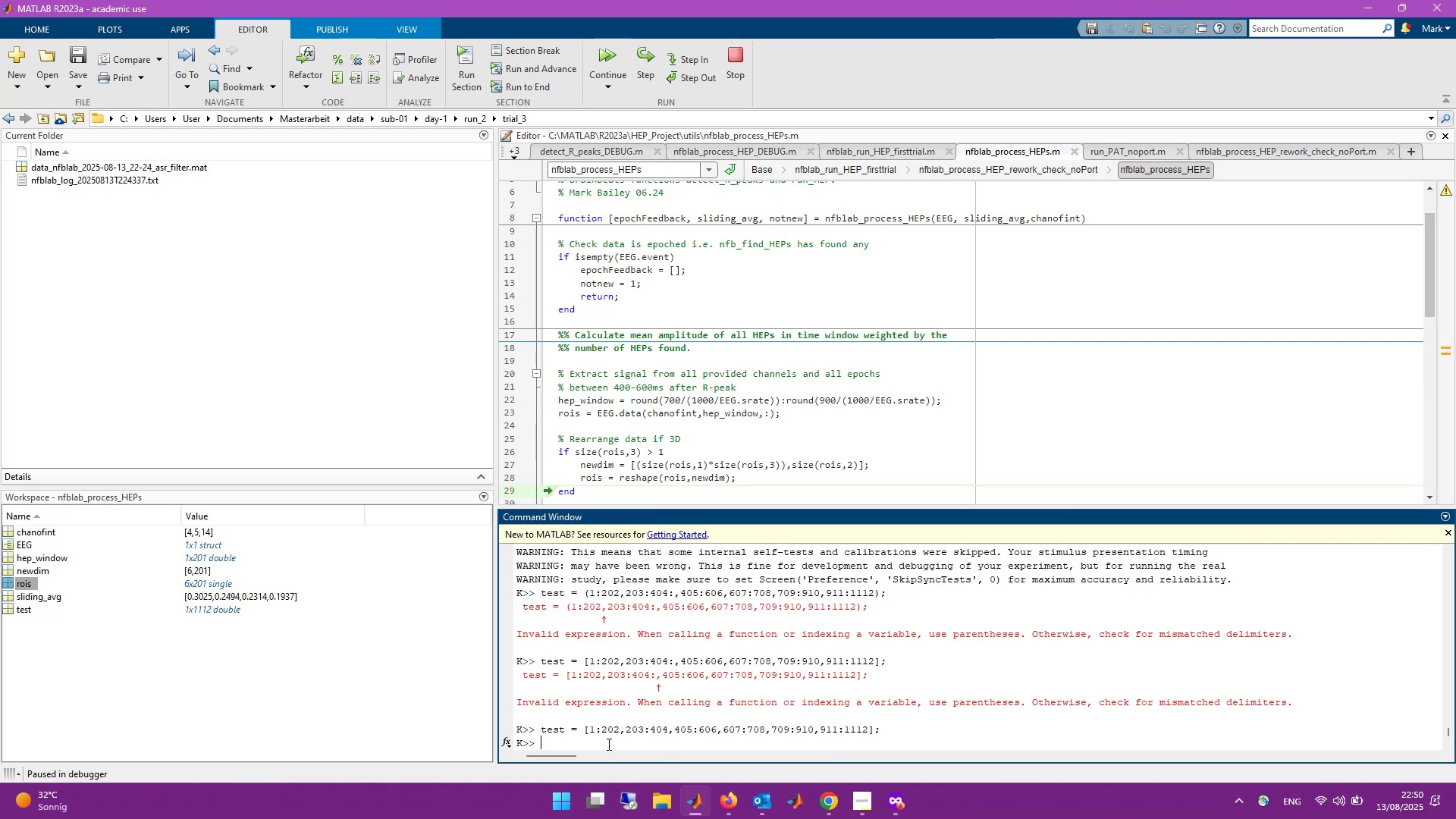 
key(ArrowUp)
 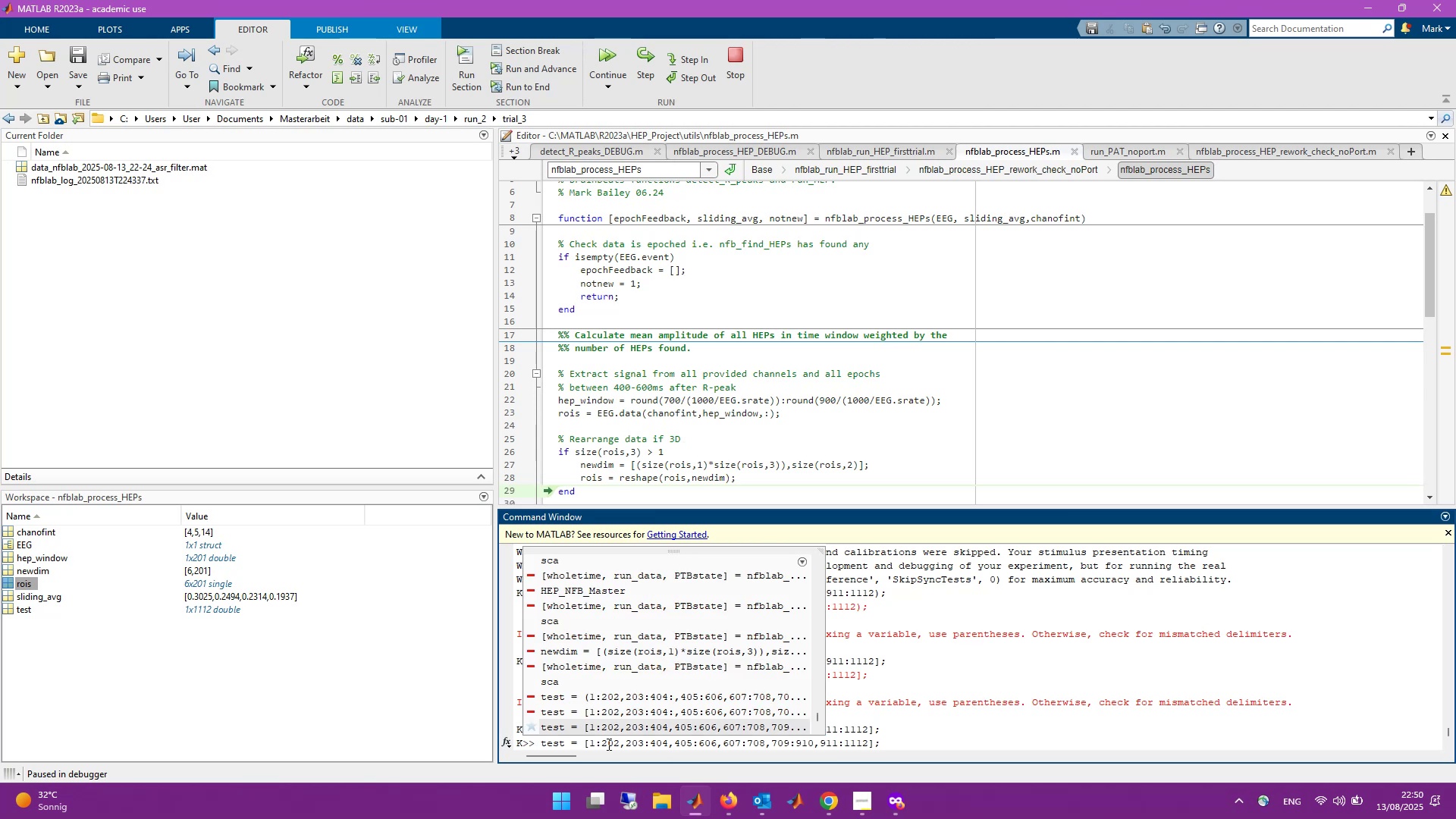 
hold_key(key=ArrowLeft, duration=1.51)
 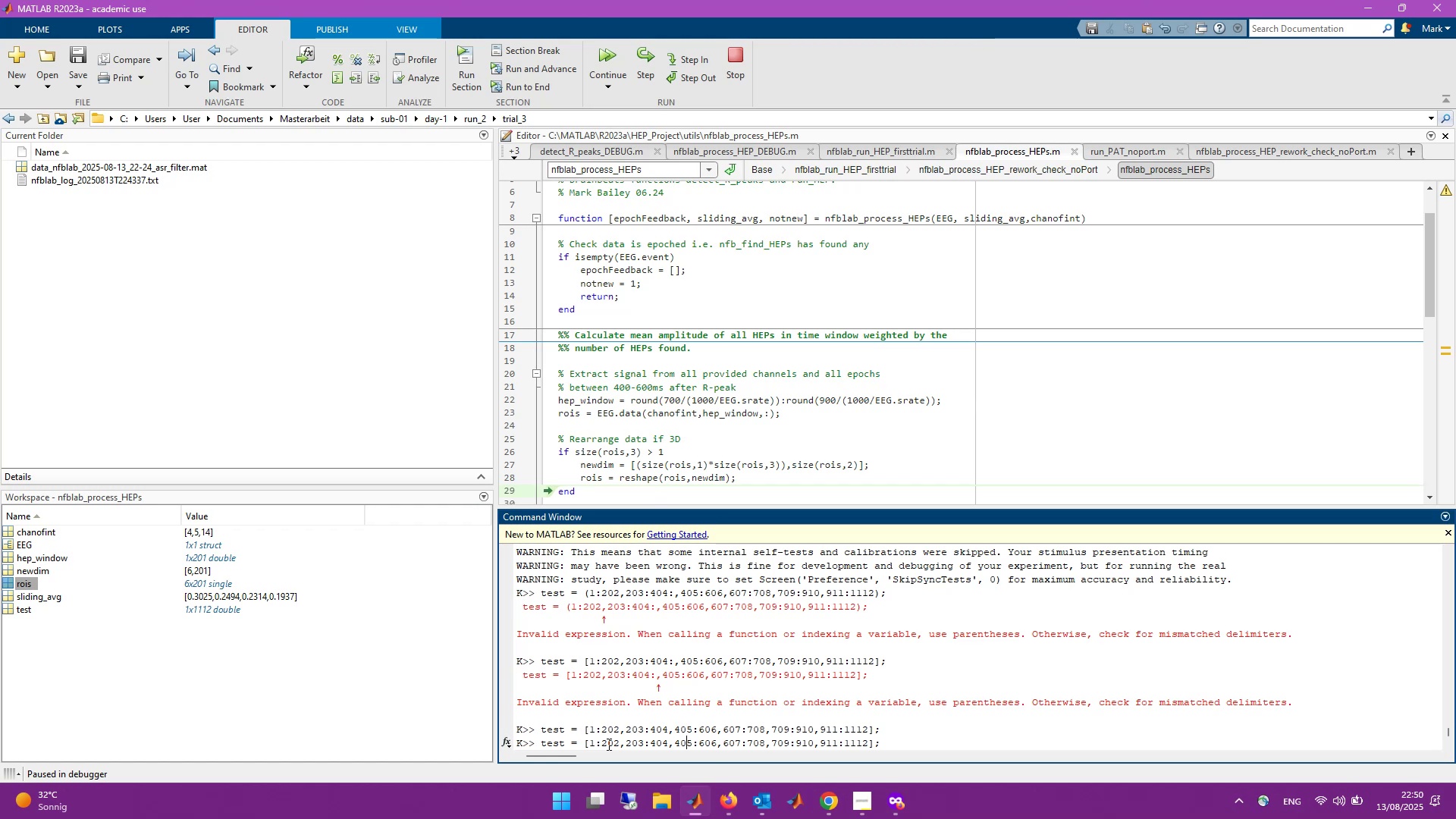 
key(ArrowLeft)
 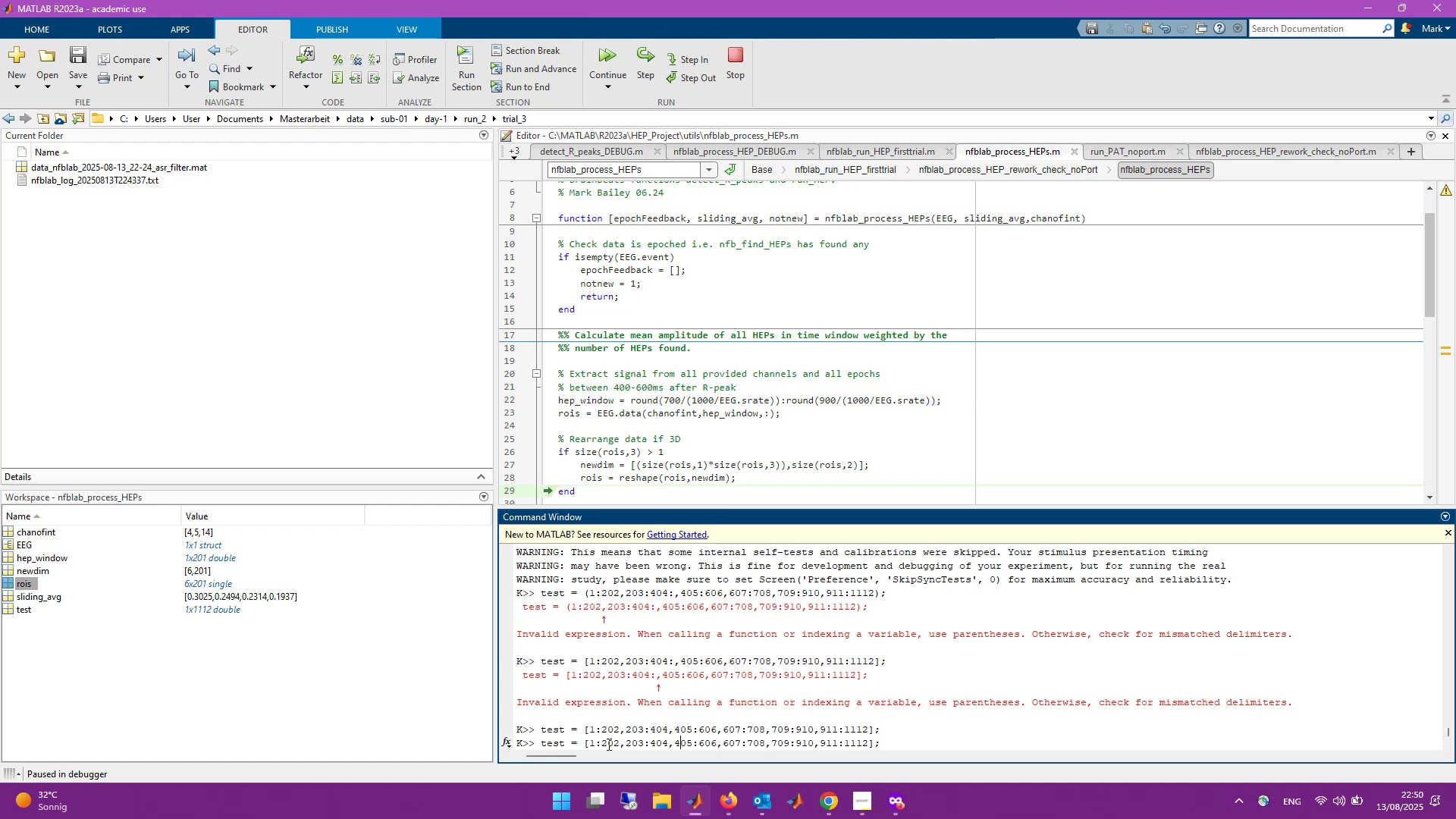 
key(ArrowLeft)
 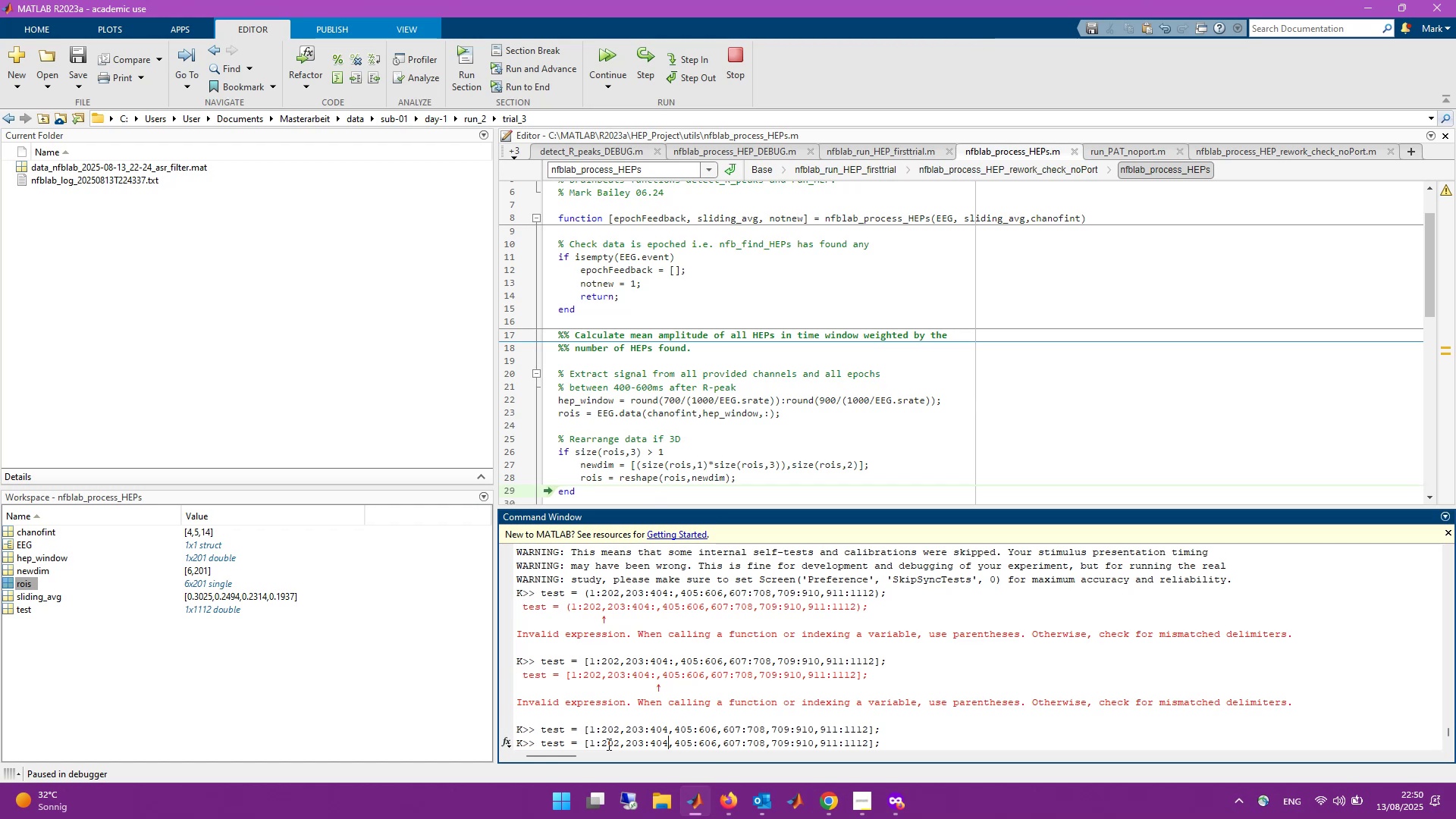 
key(ArrowLeft)
 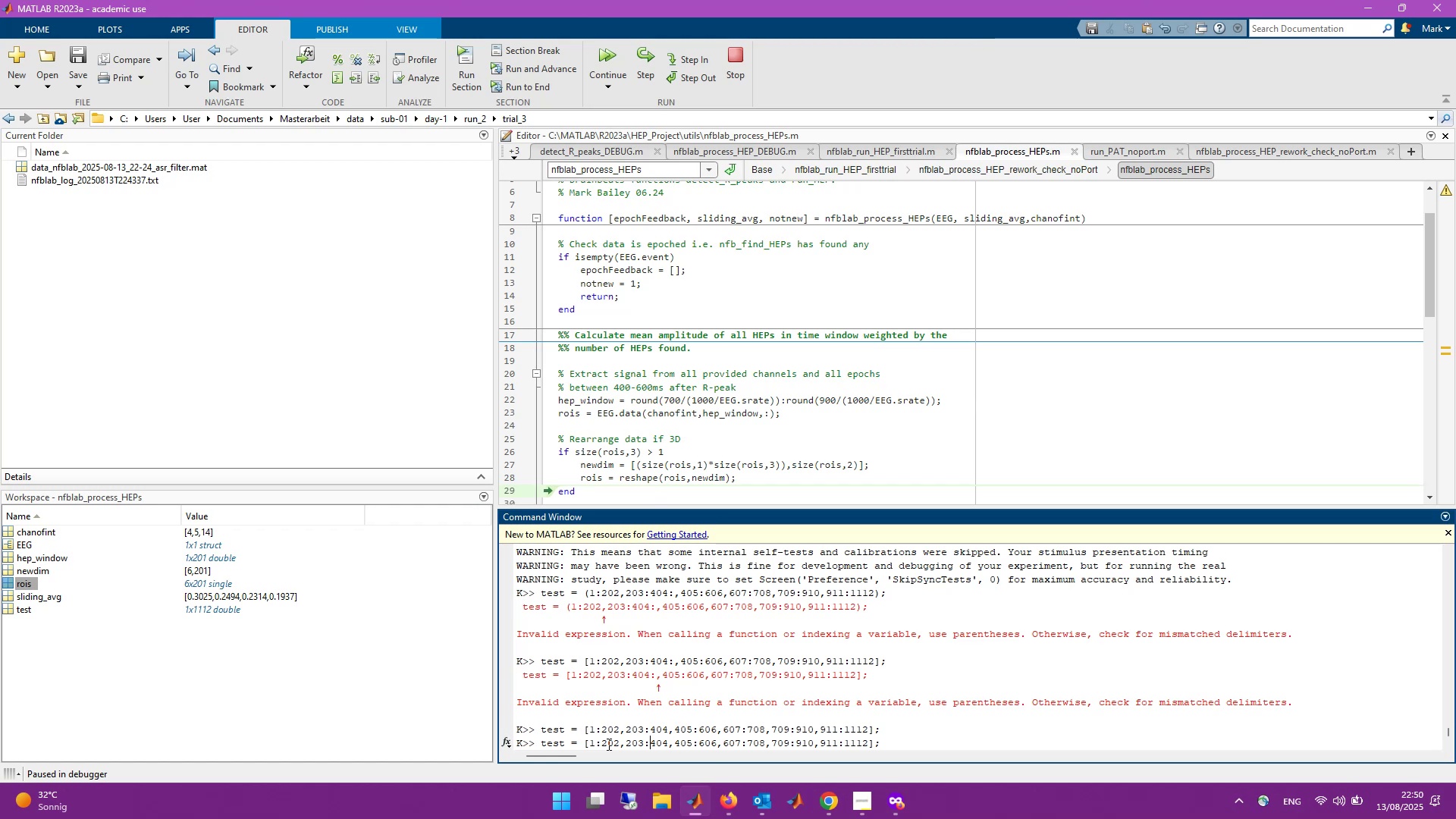 
key(ArrowLeft)
 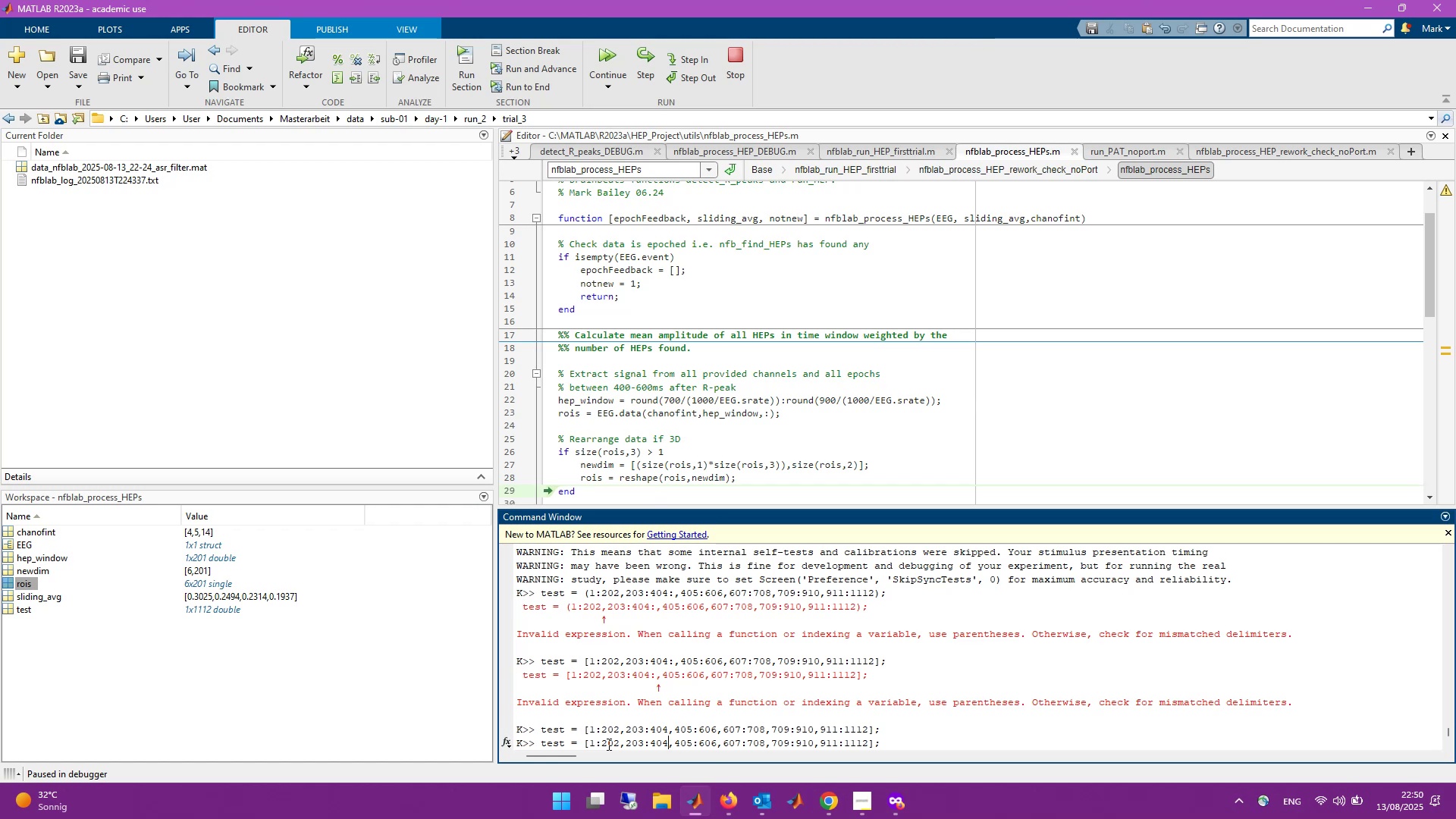 
key(ArrowLeft)
 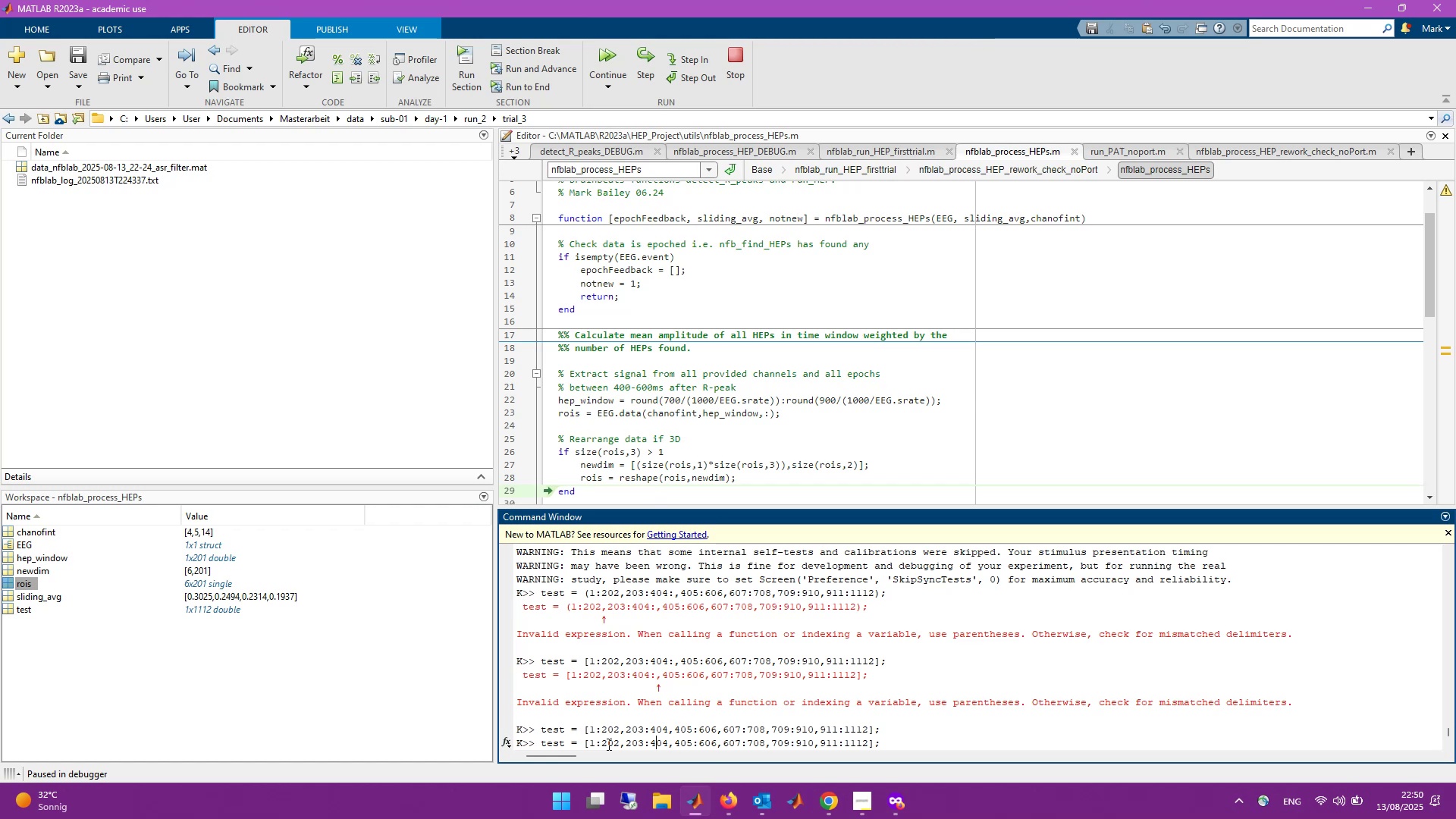 
key(ArrowLeft)
 